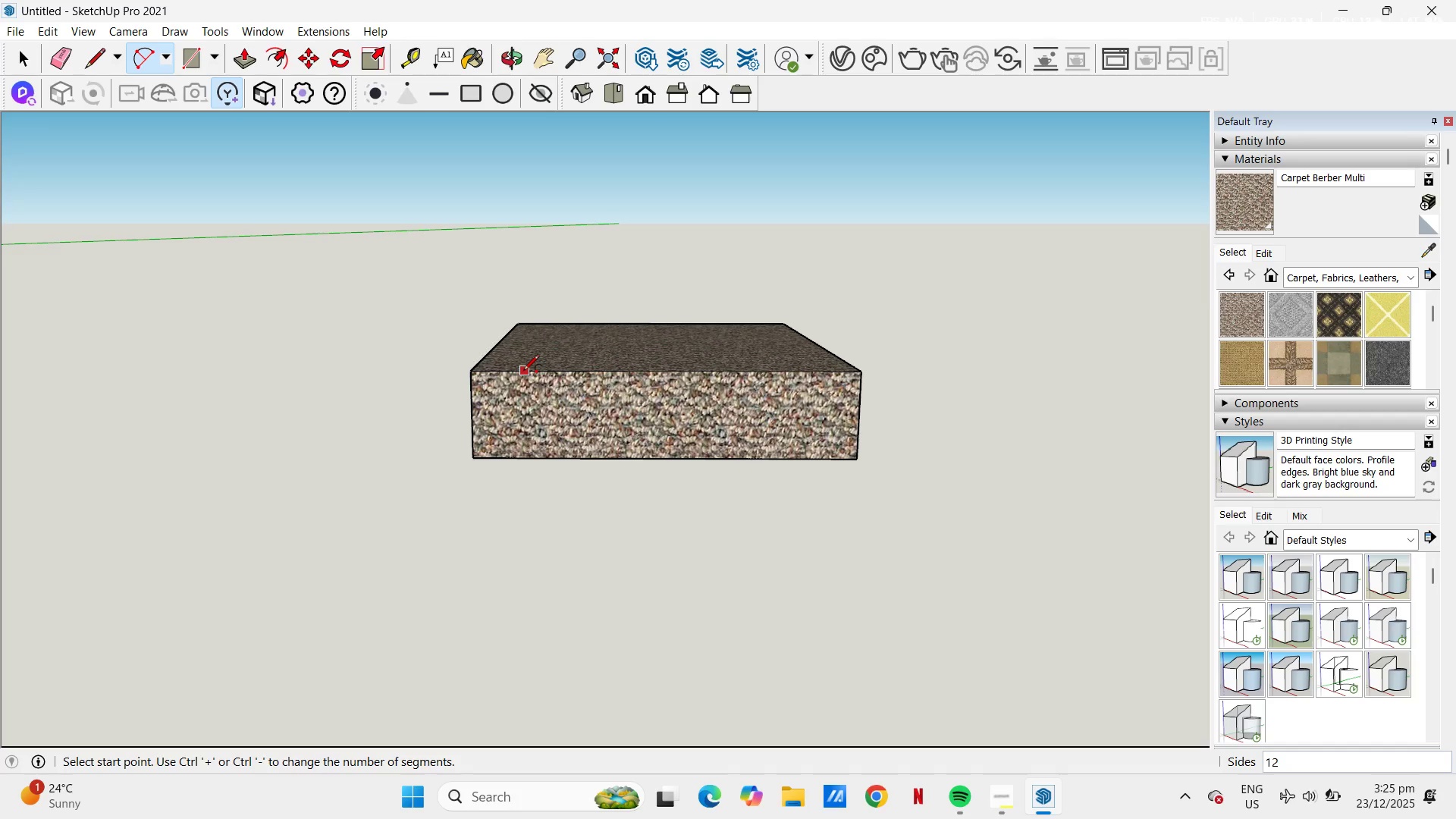 
left_click([531, 463])
 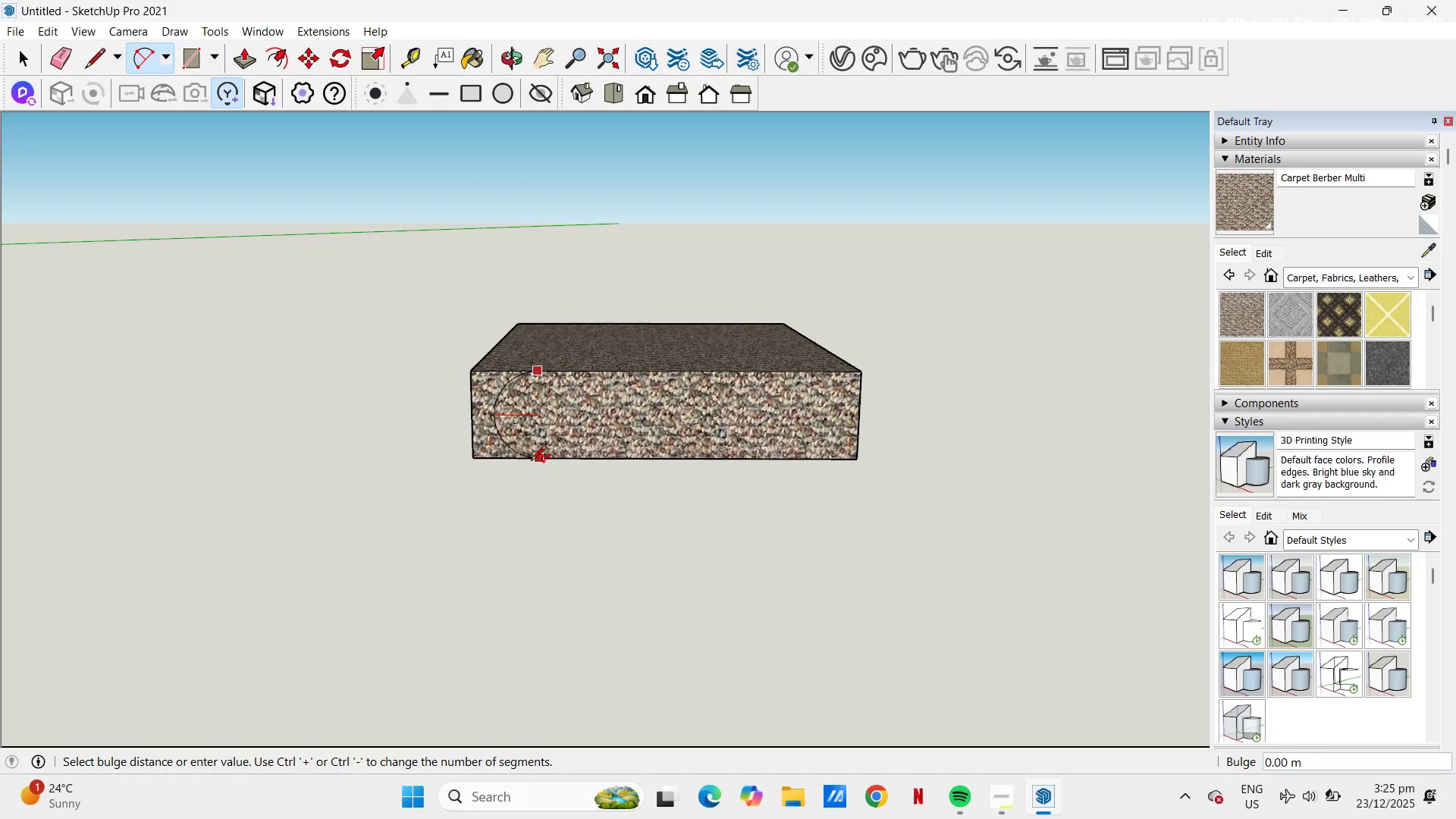 
key(Escape)
 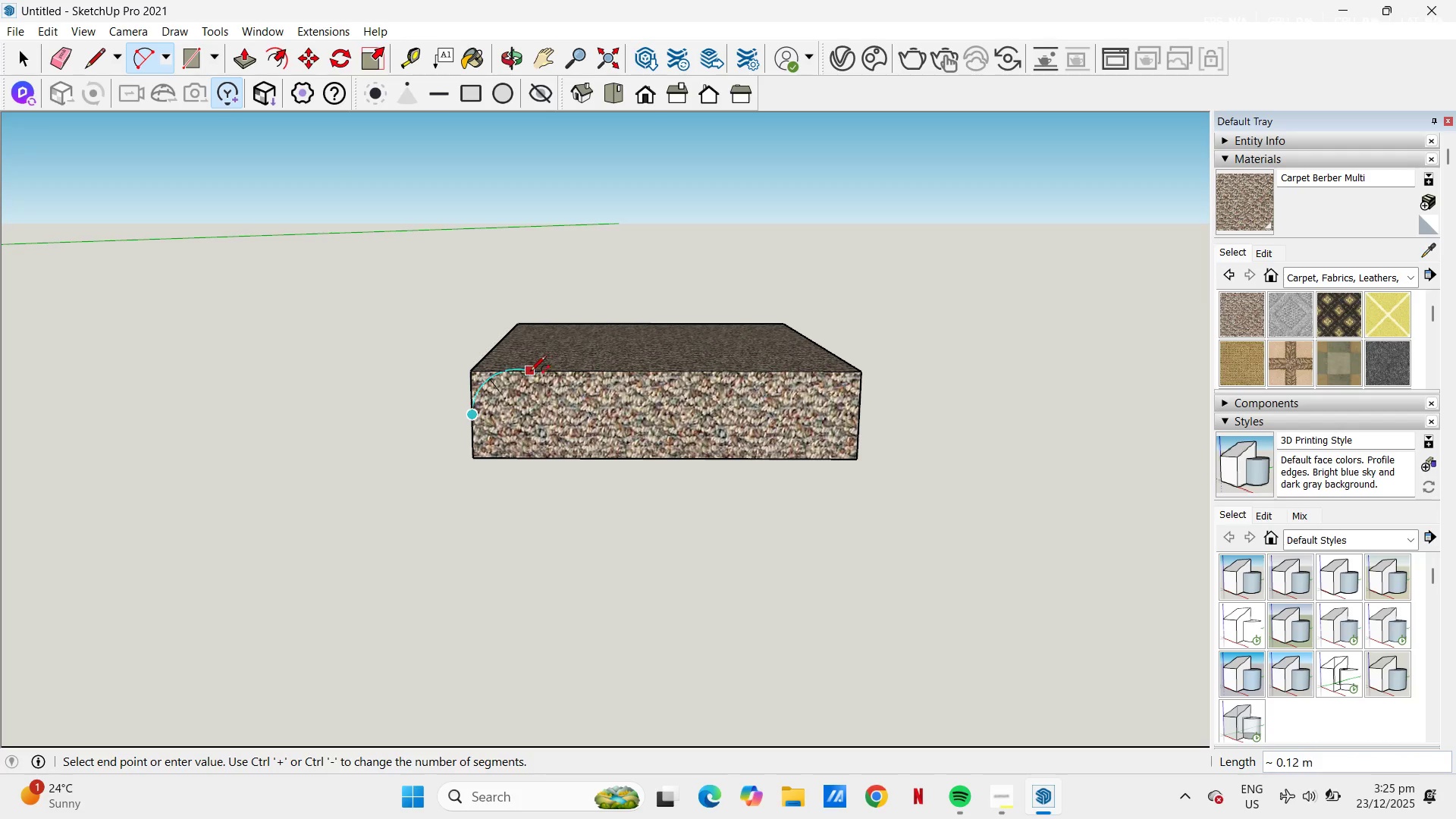 
wait(5.09)
 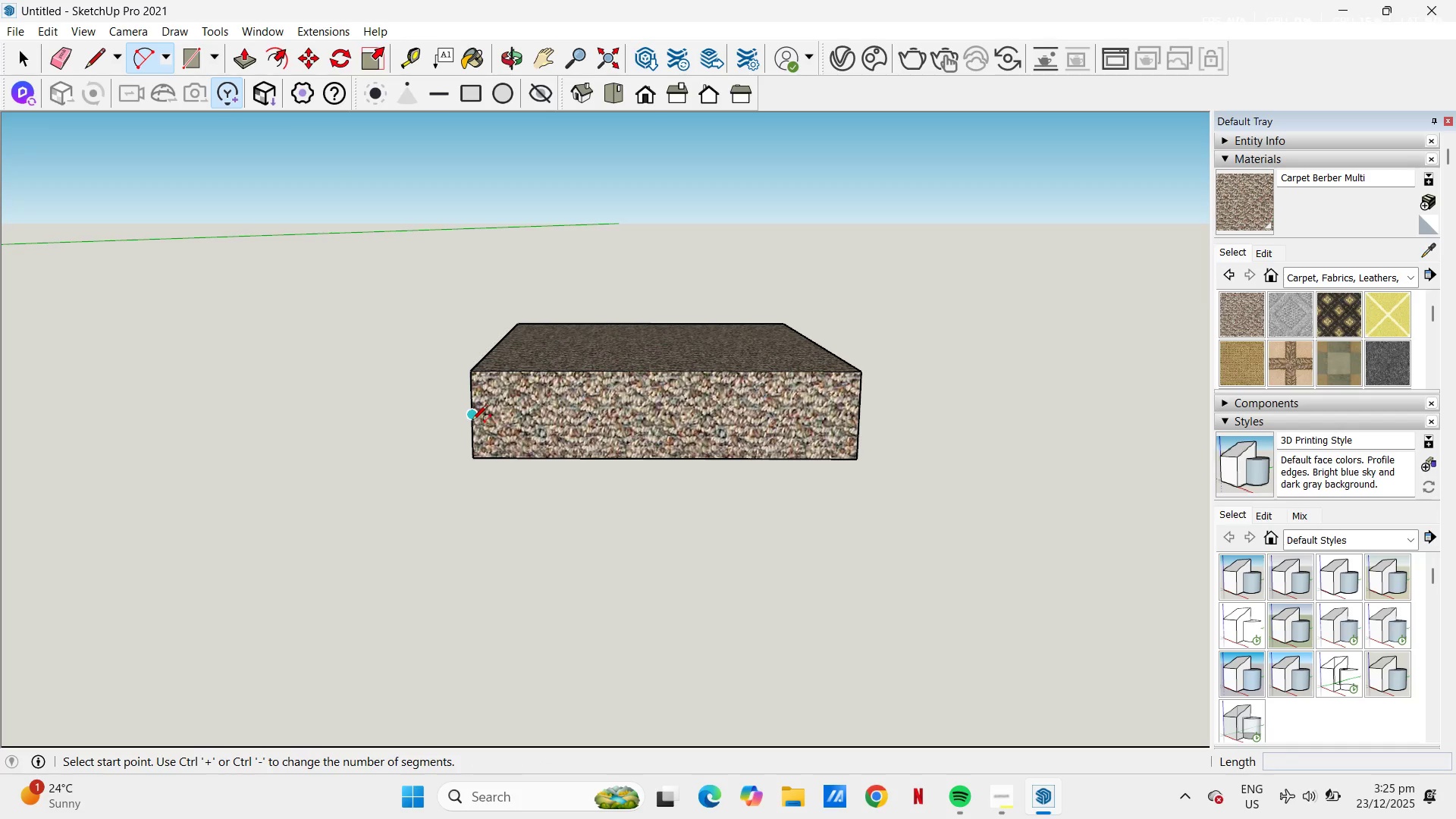 
double_click([510, 369])
 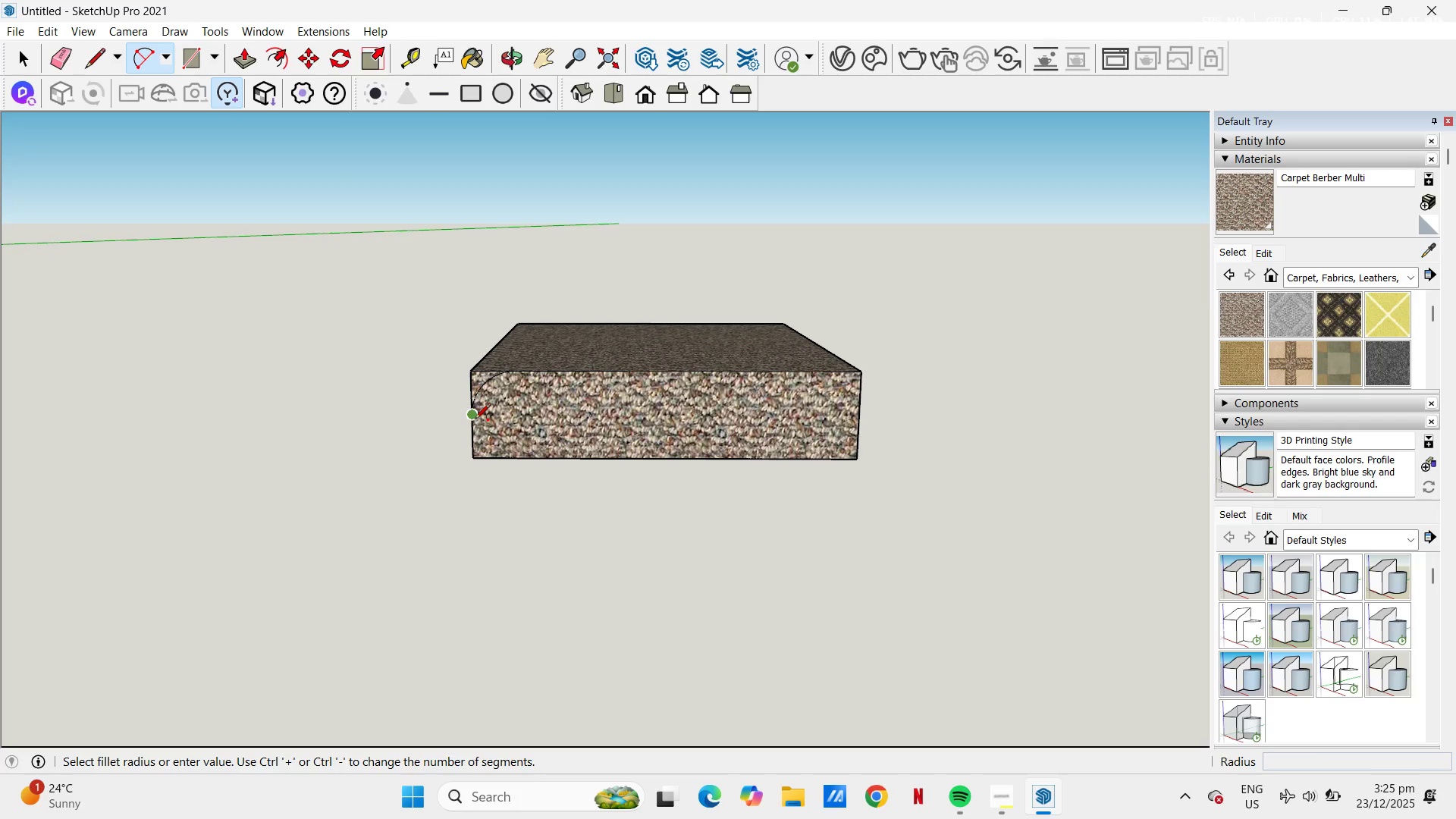 
left_click([475, 420])
 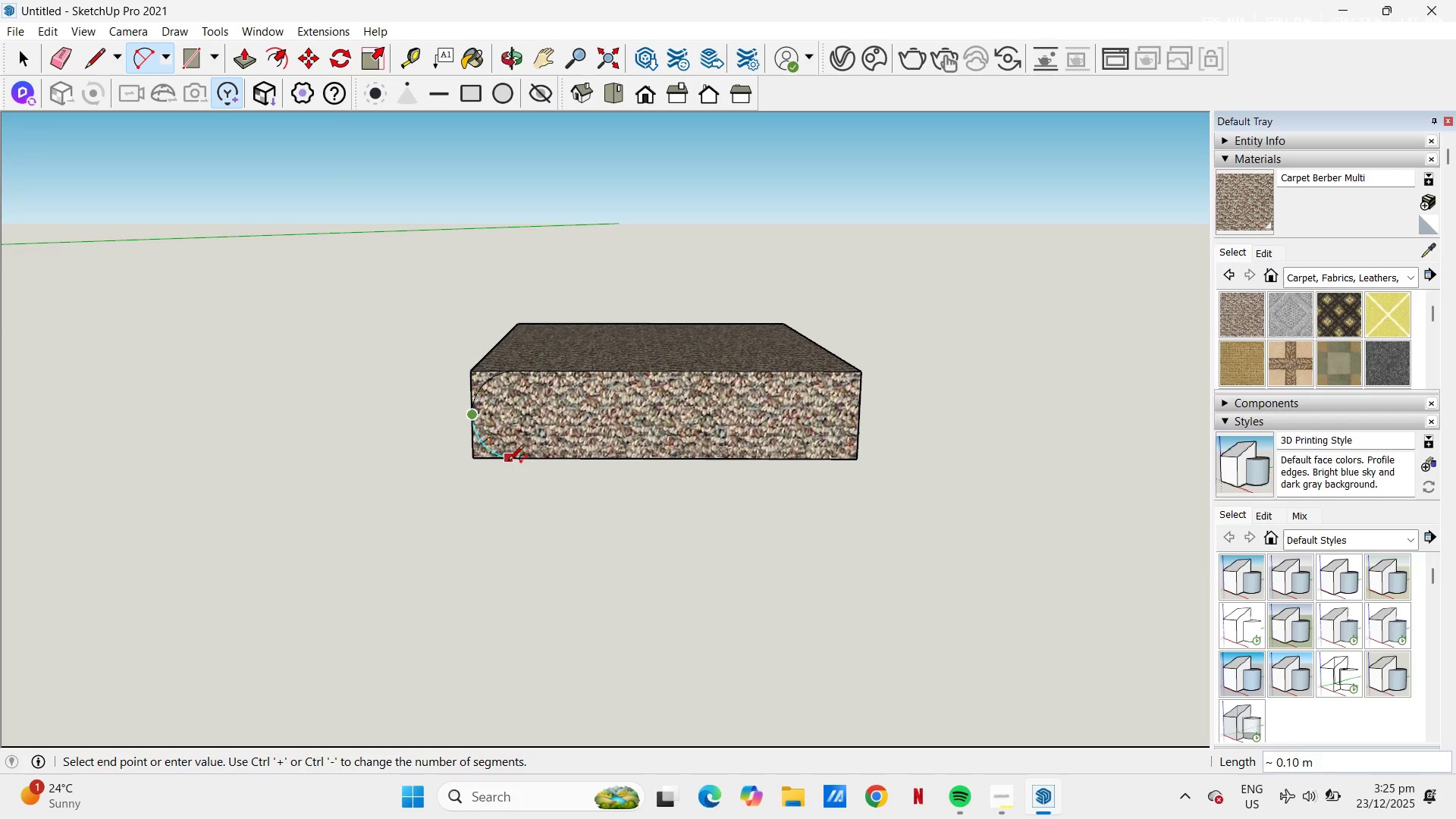 
double_click([522, 461])
 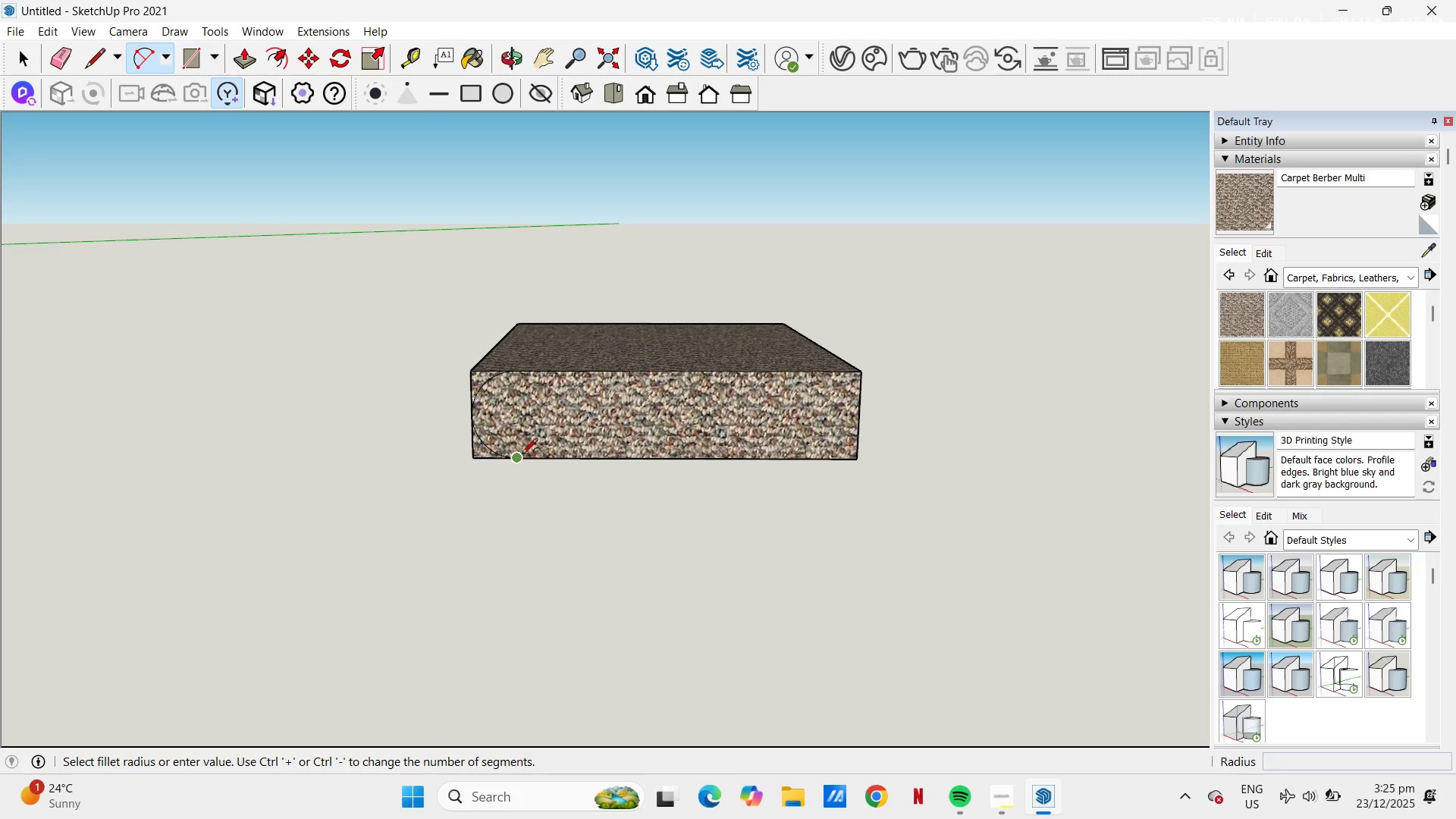 
scroll: coordinate [518, 440], scroll_direction: up, amount: 5.0
 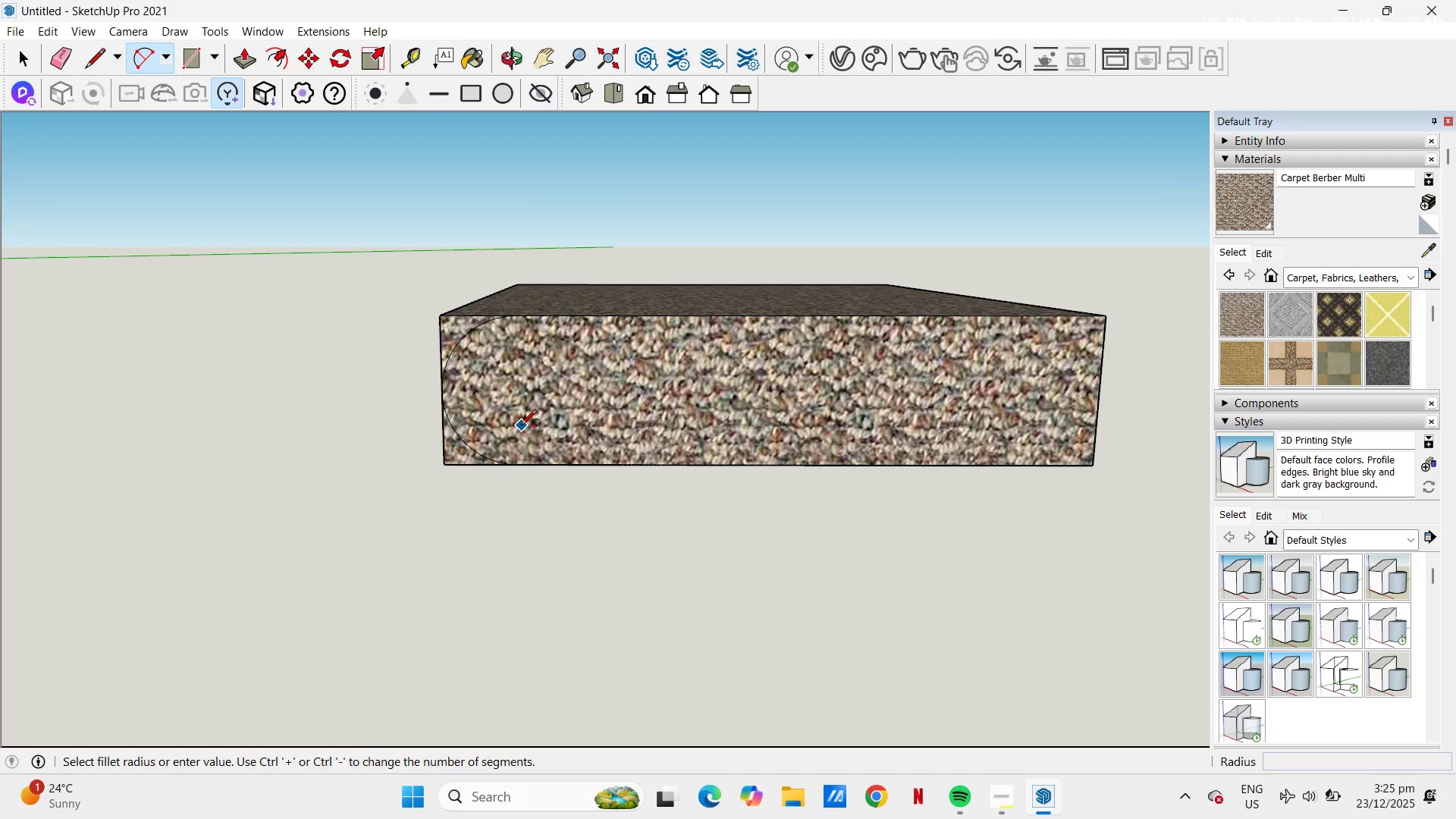 
key(Space)
 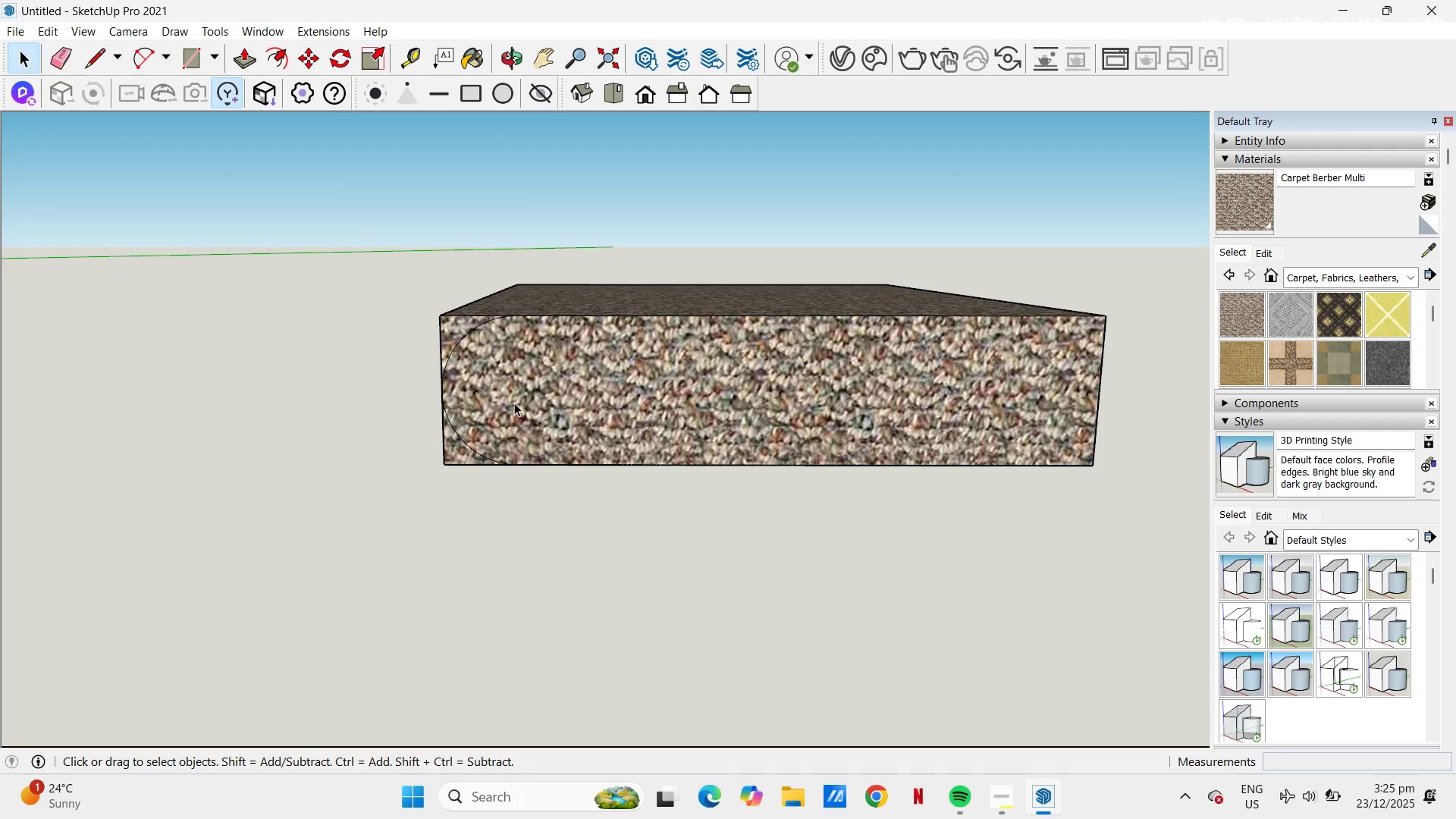 
left_click([514, 403])
 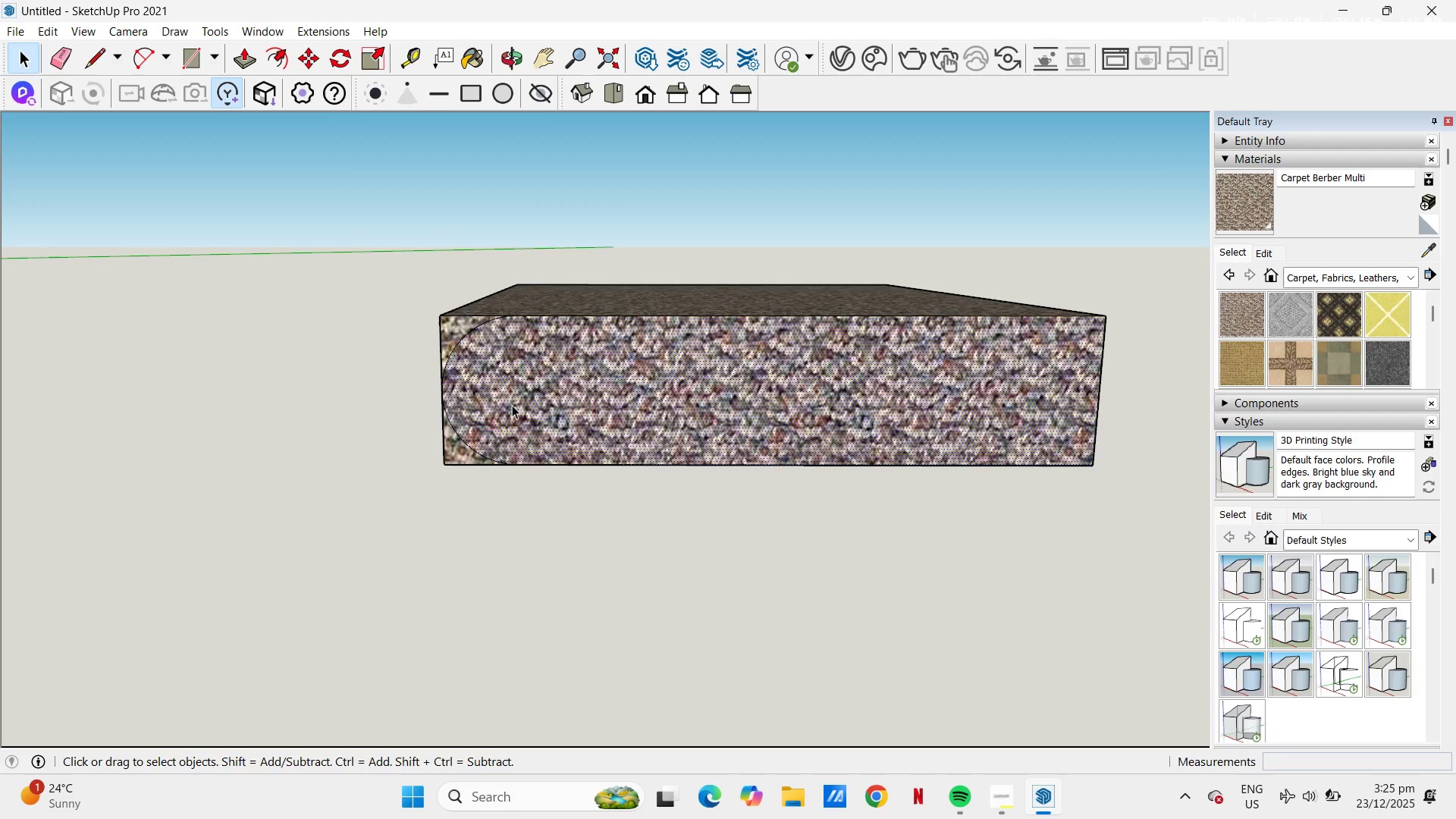 
scroll: coordinate [531, 401], scroll_direction: down, amount: 3.0
 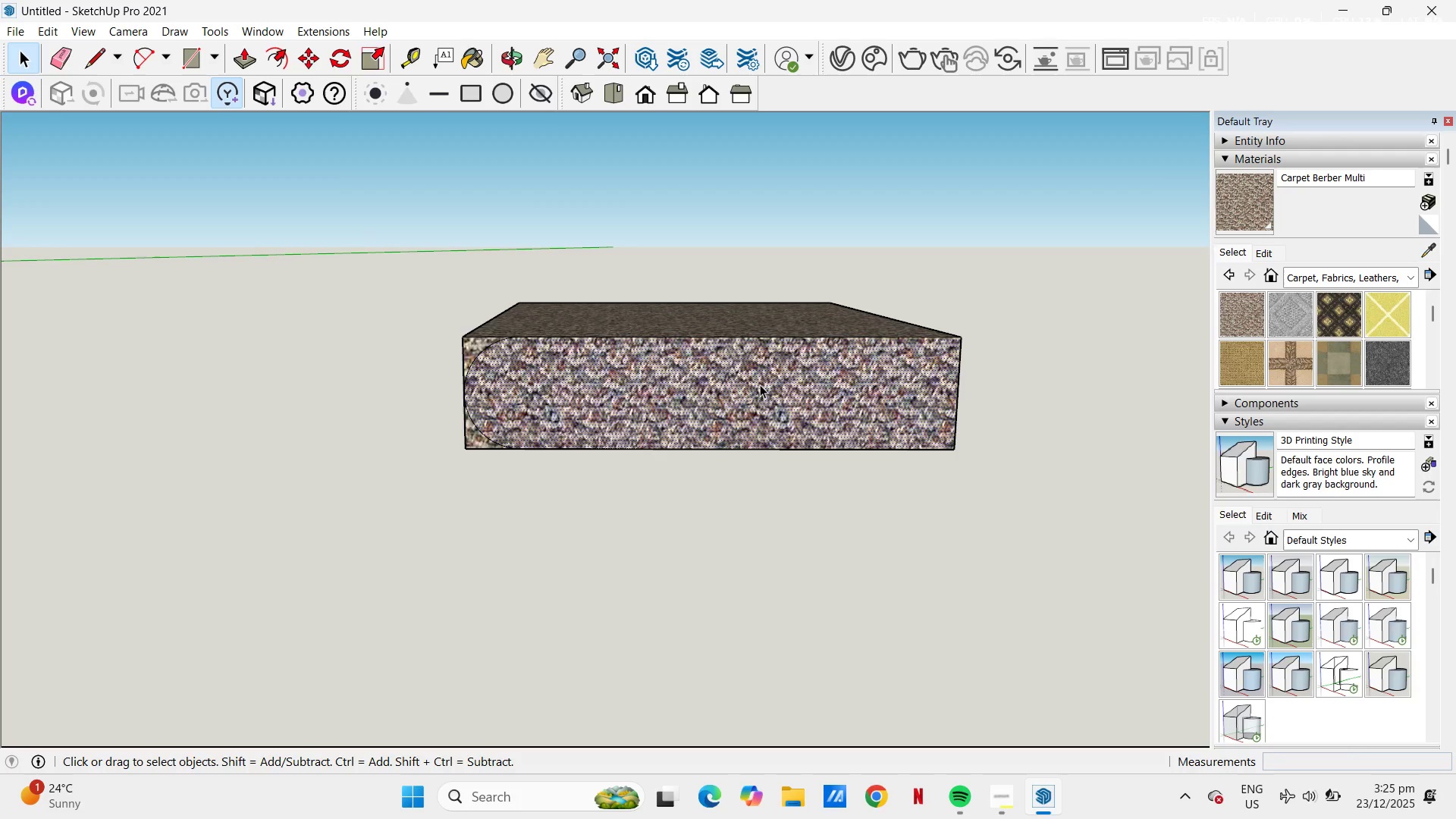 
key(A)
 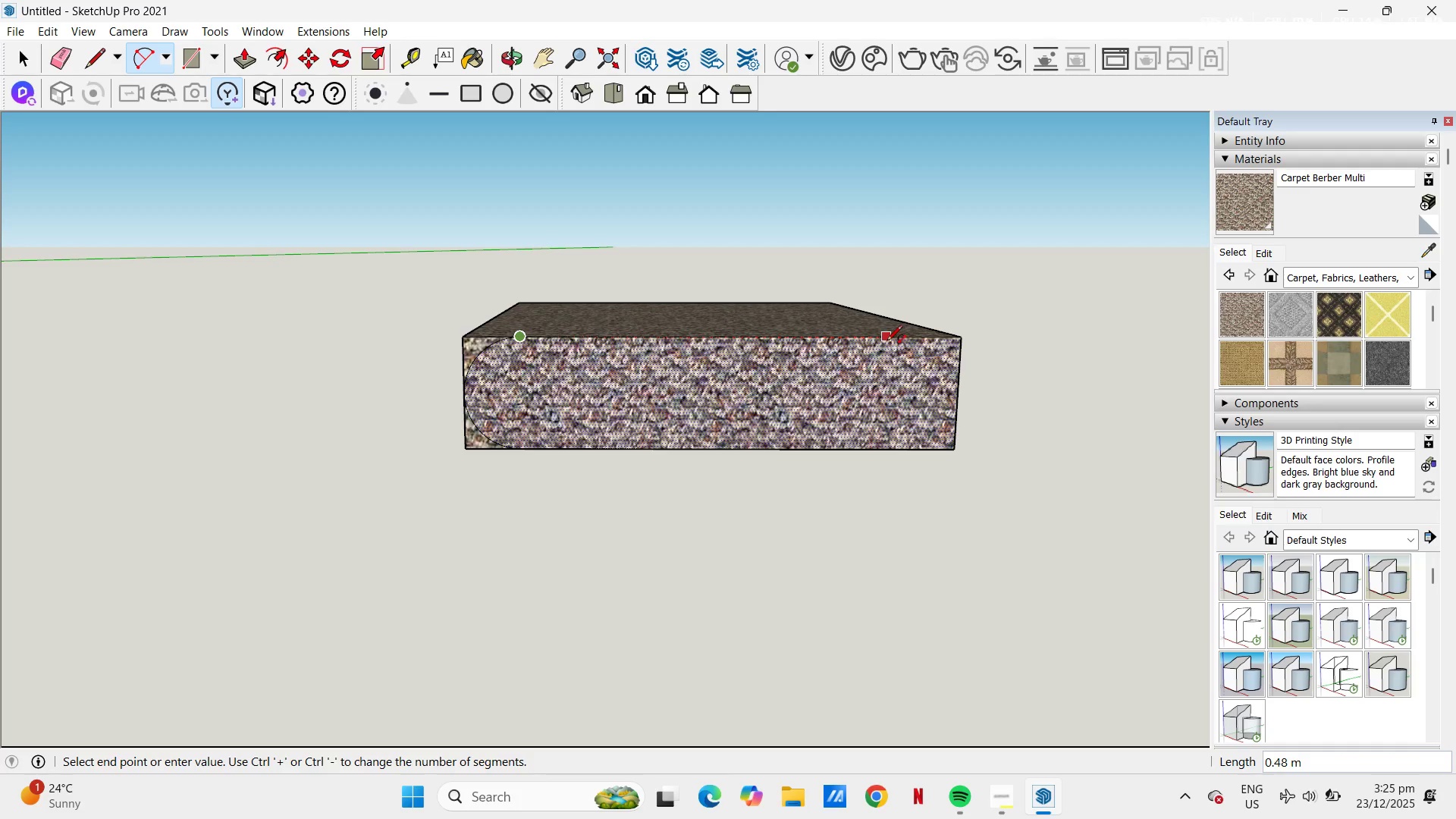 
key(Escape)
 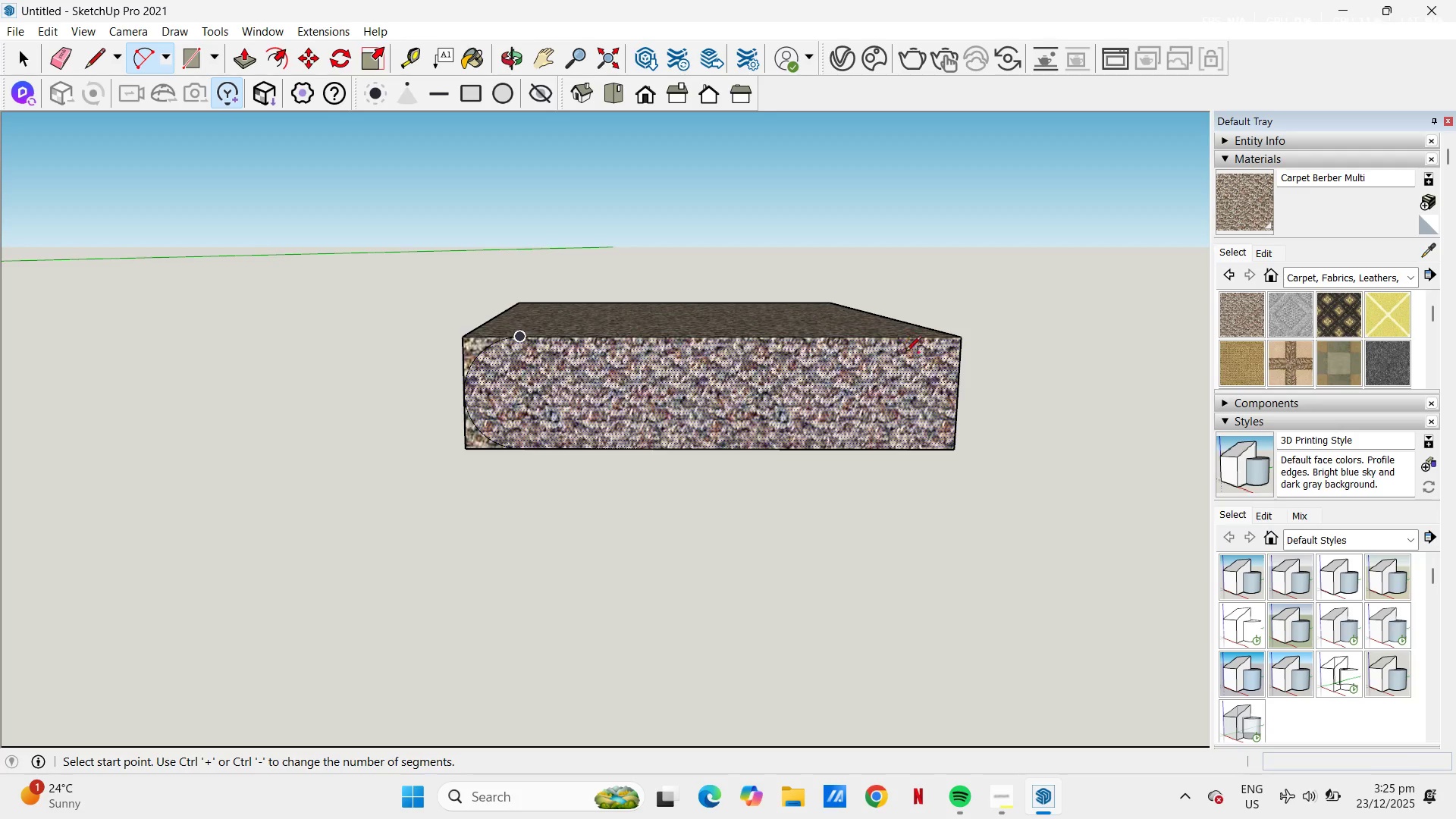 
key(L)
 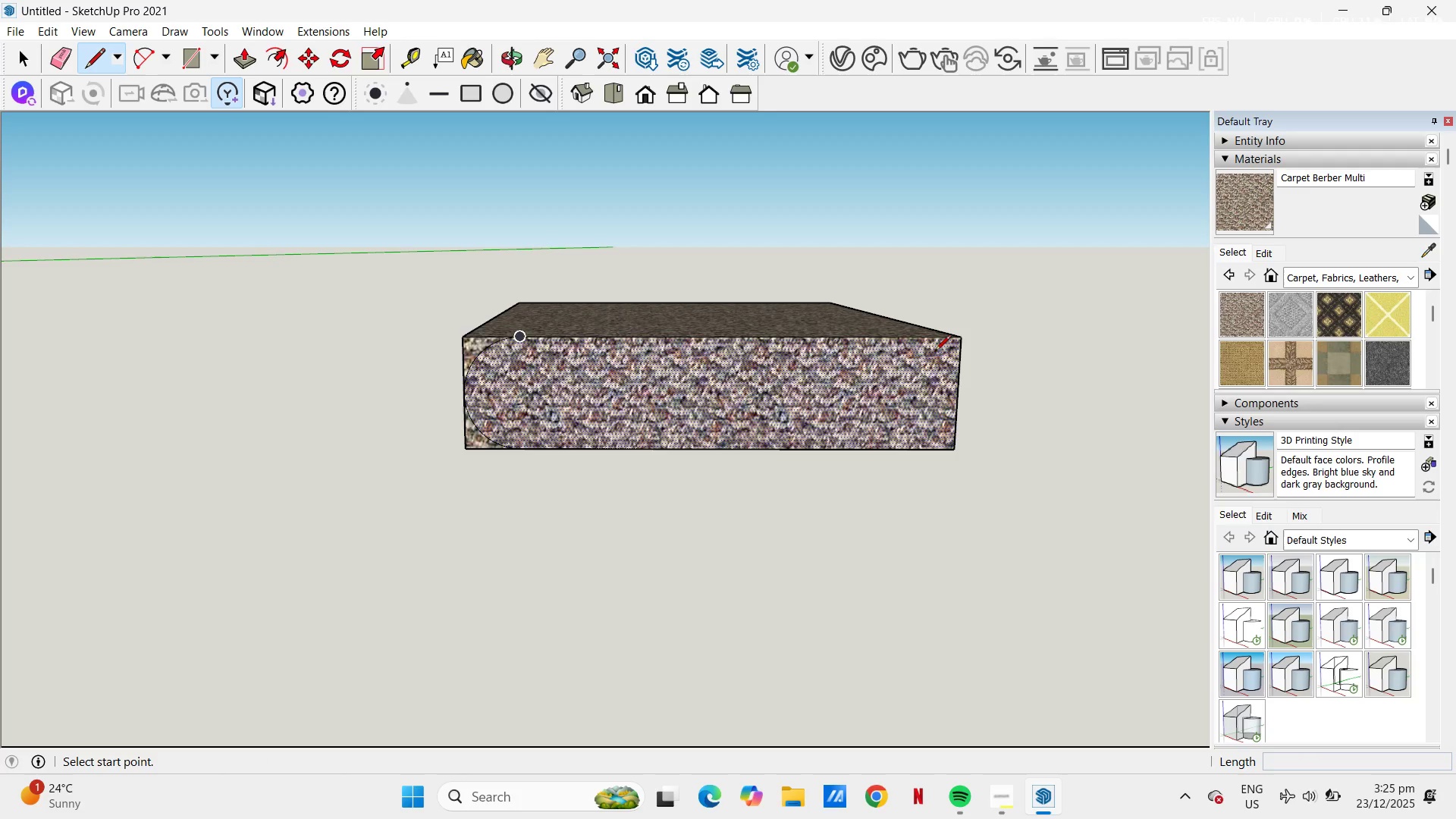 
mouse_move([962, 347])
 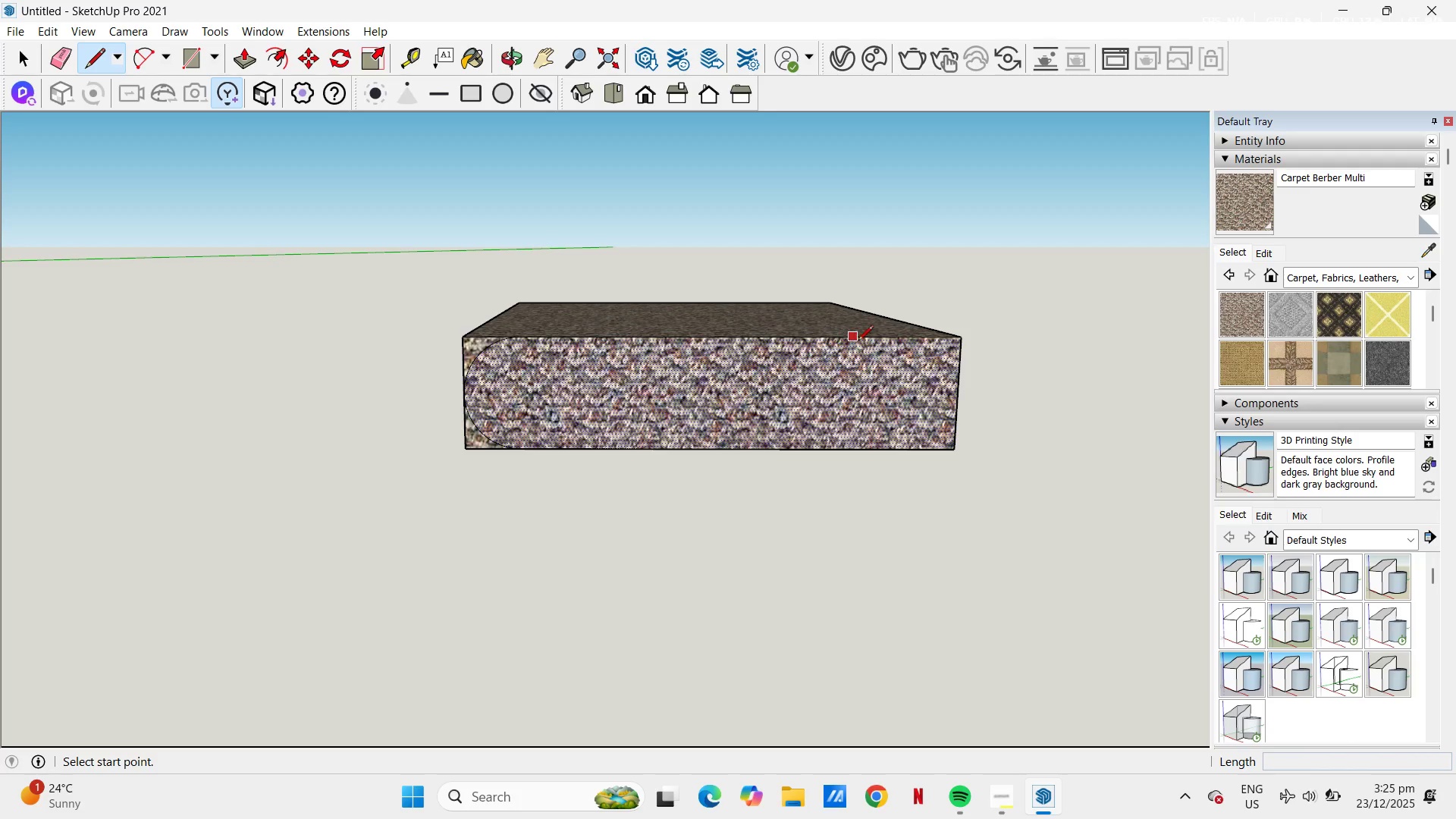 
wait(10.93)
 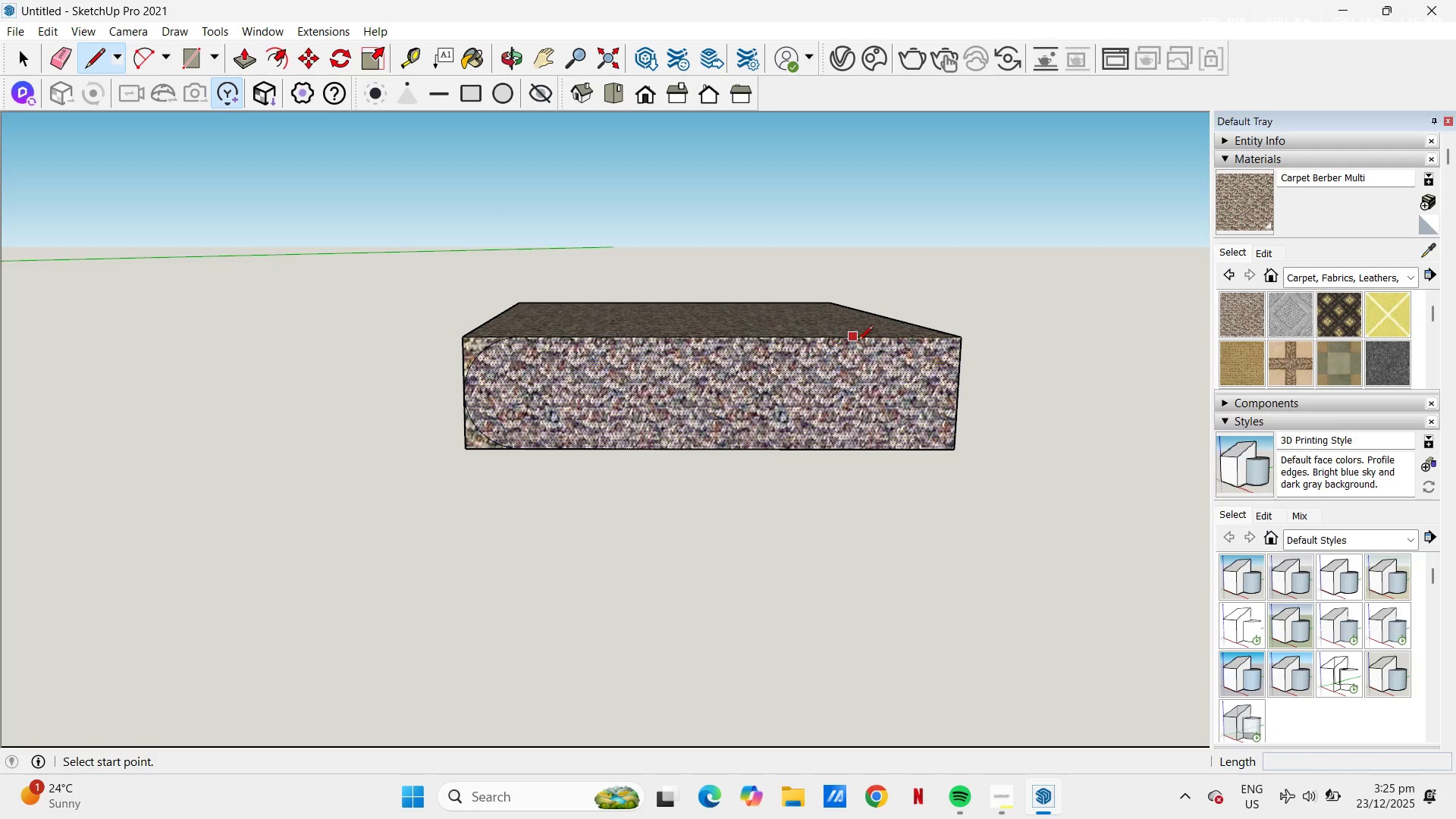 
left_click_drag(start_coordinate=[466, 390], to_coordinate=[471, 388])
 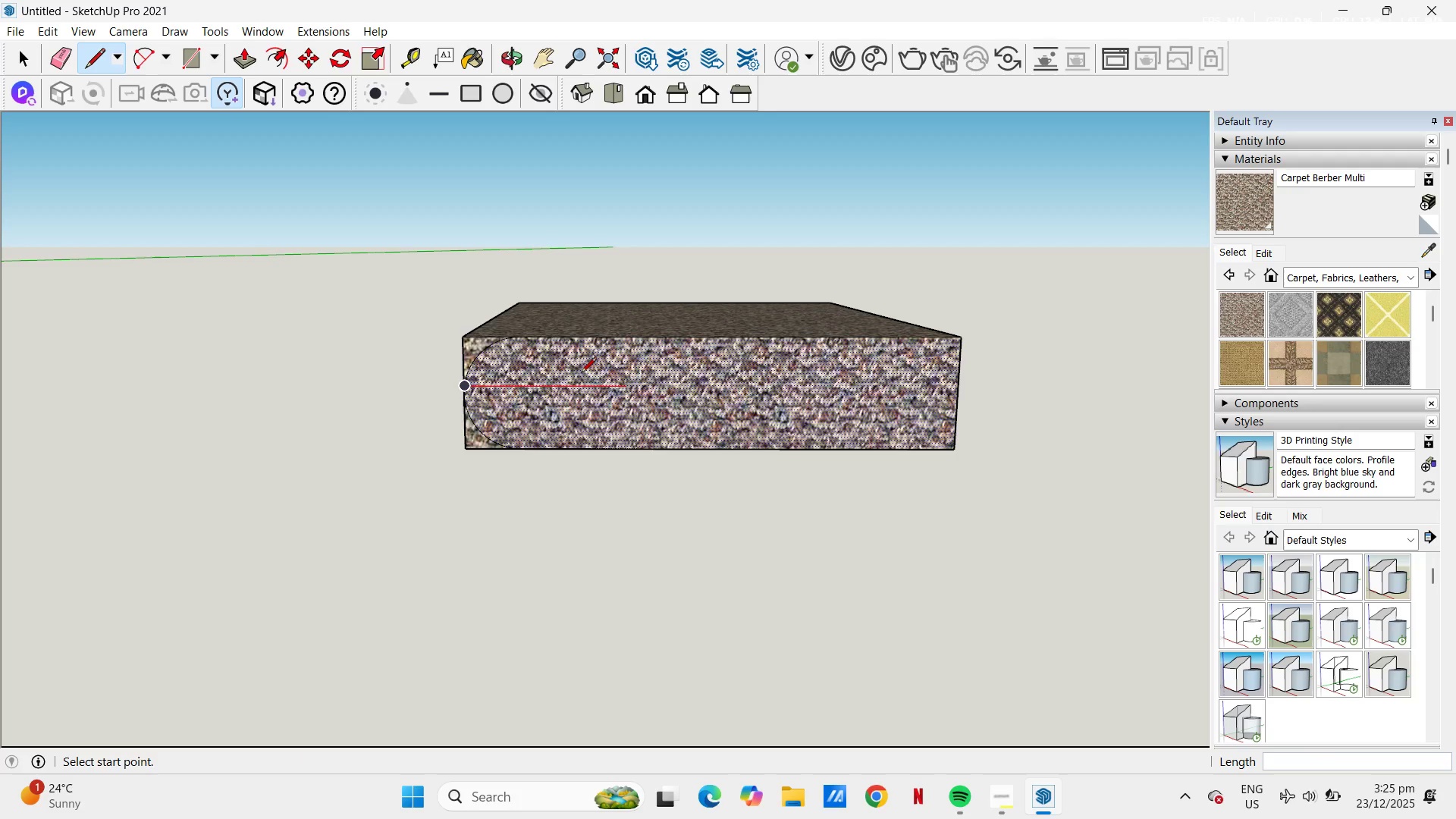 
key(Escape)
 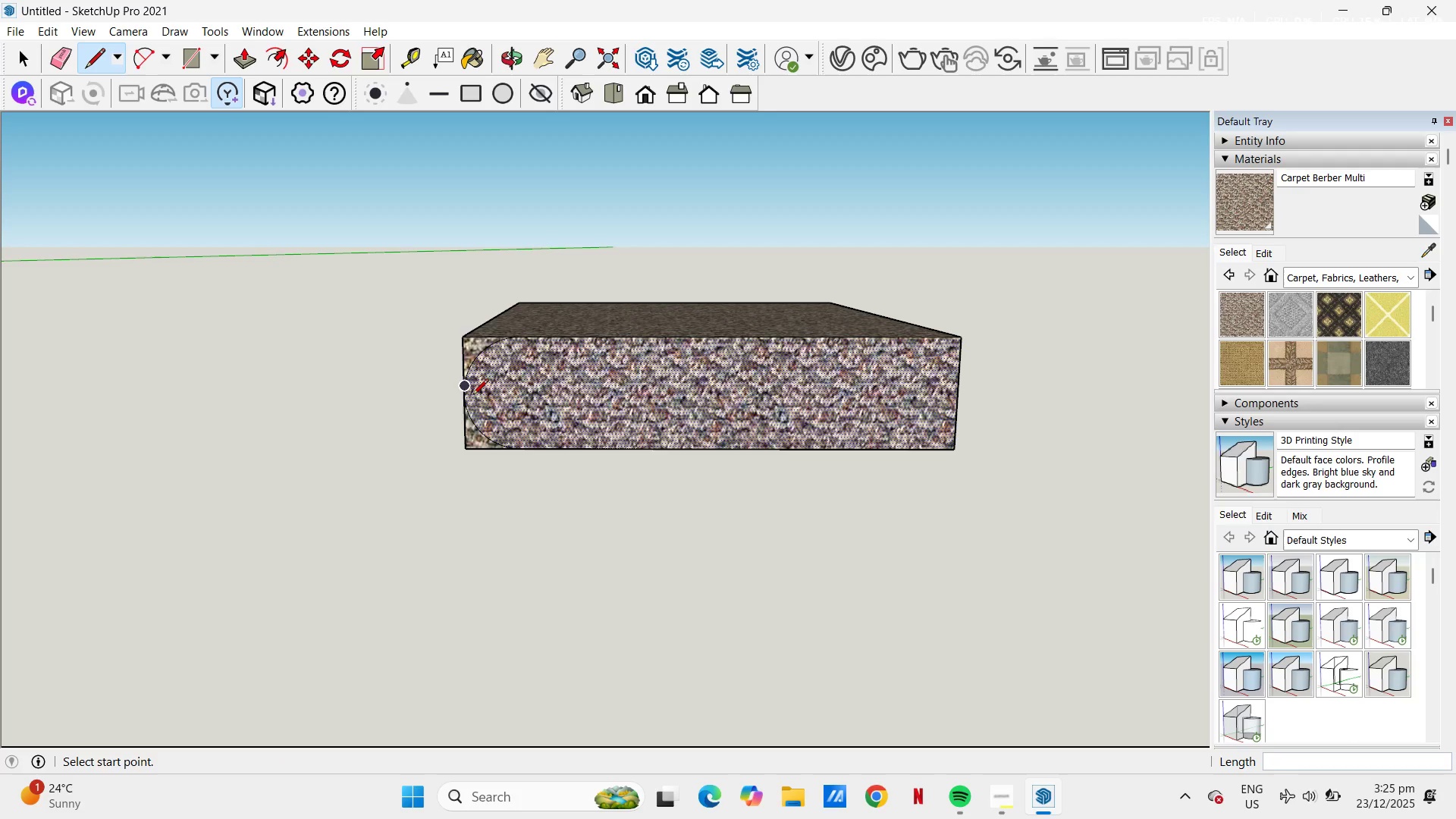 
key(Escape)
 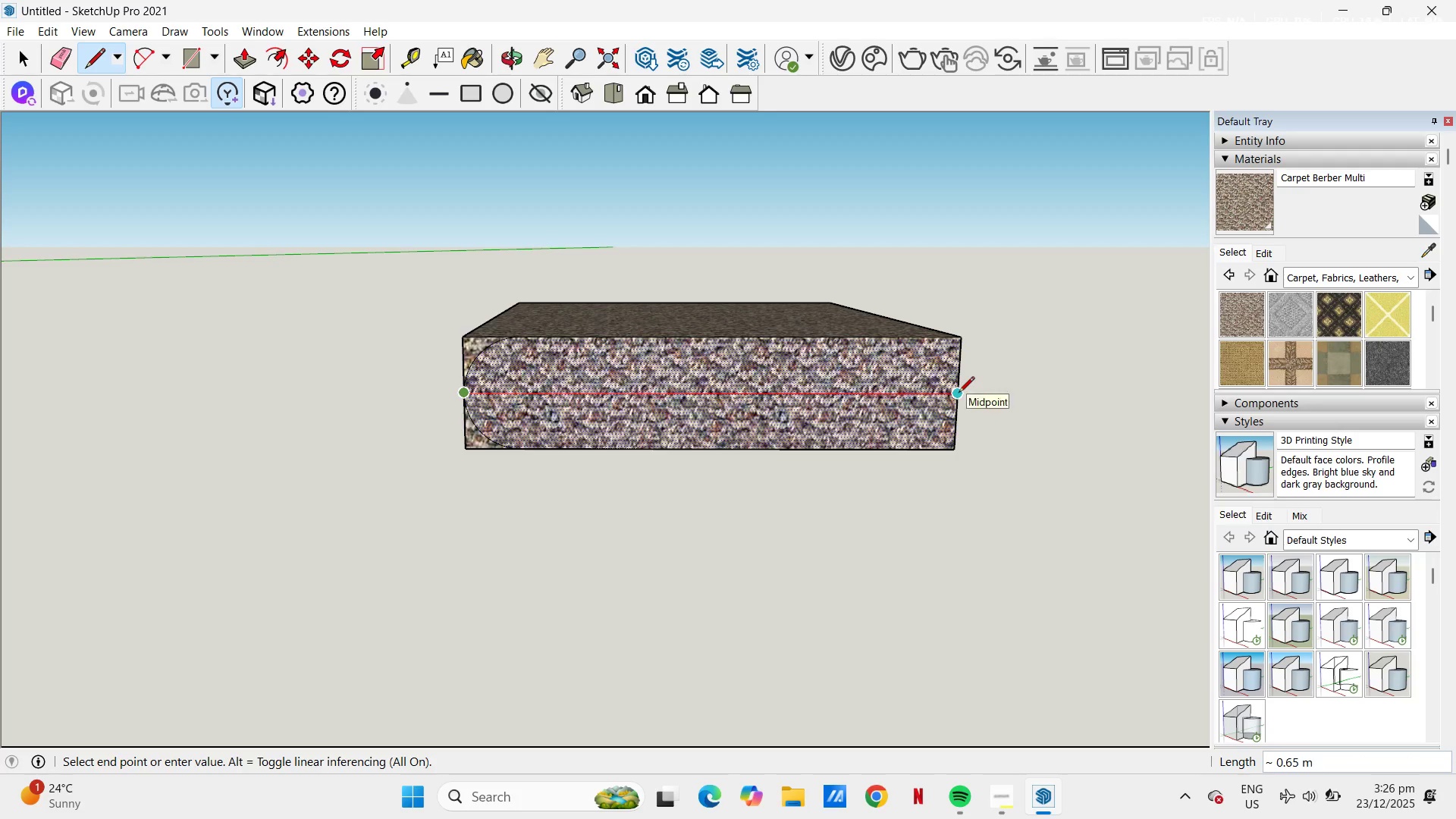 
key(A)
 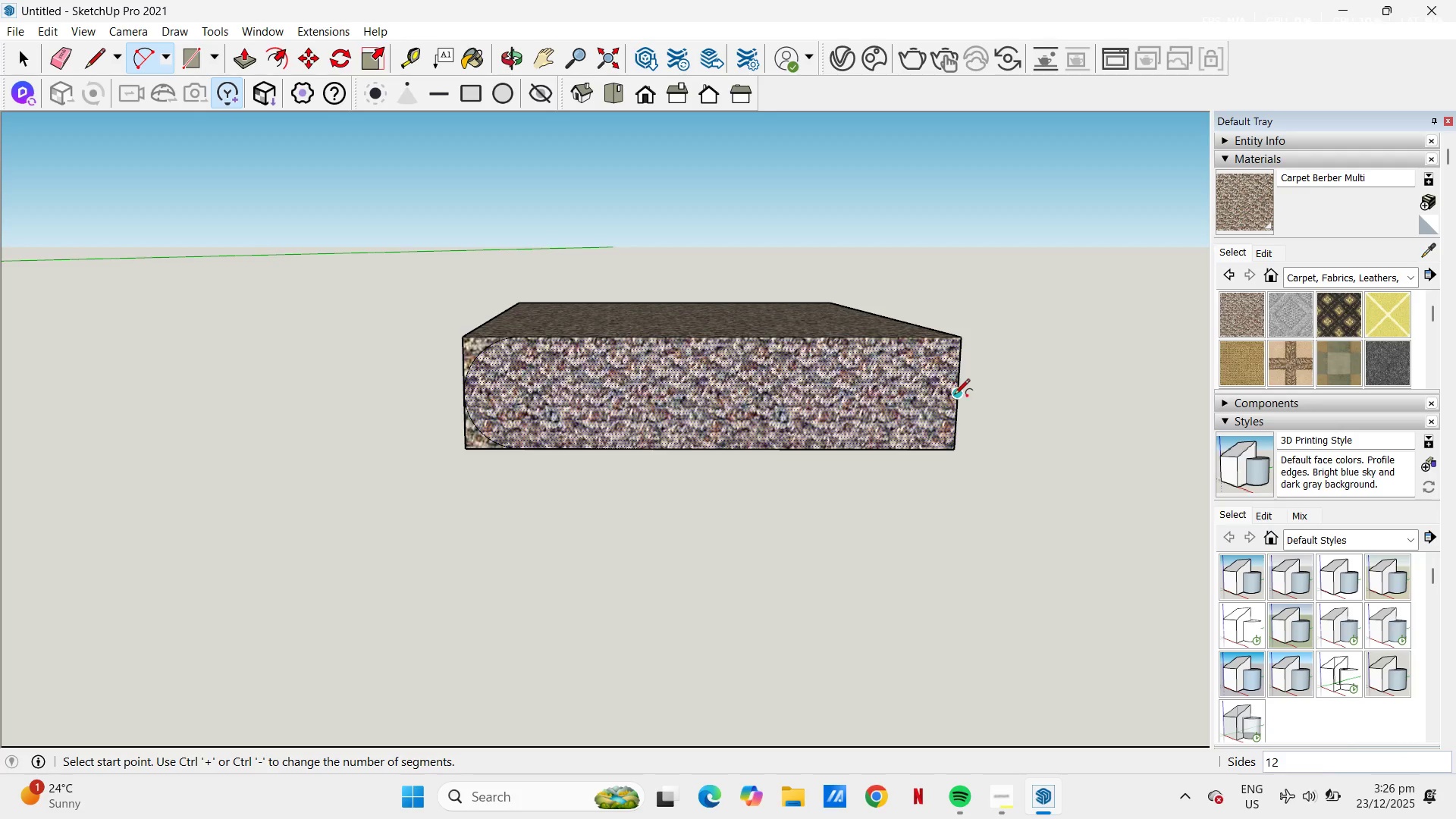 
left_click([954, 396])
 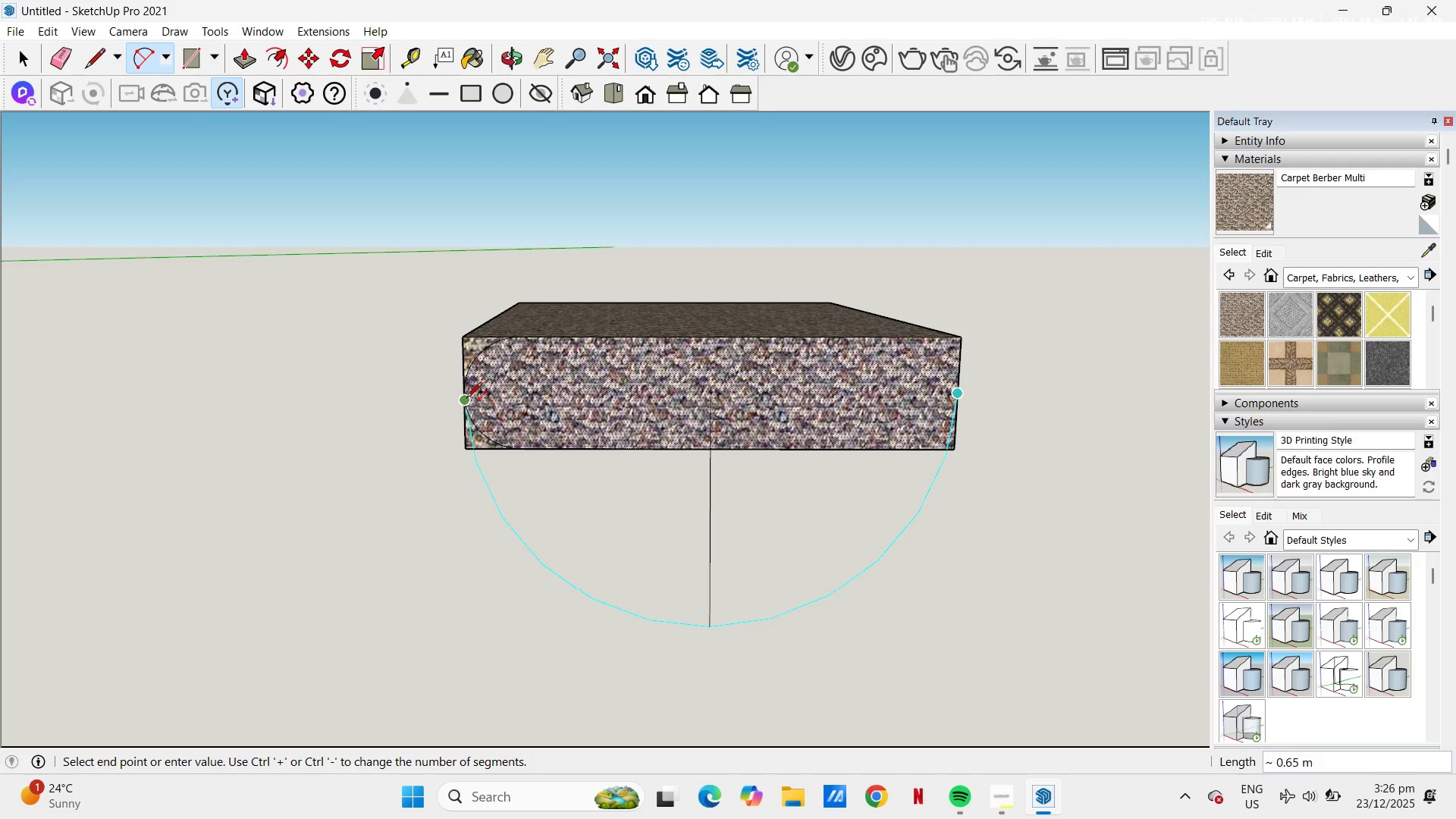 
left_click_drag(start_coordinate=[466, 397], to_coordinate=[471, 394])
 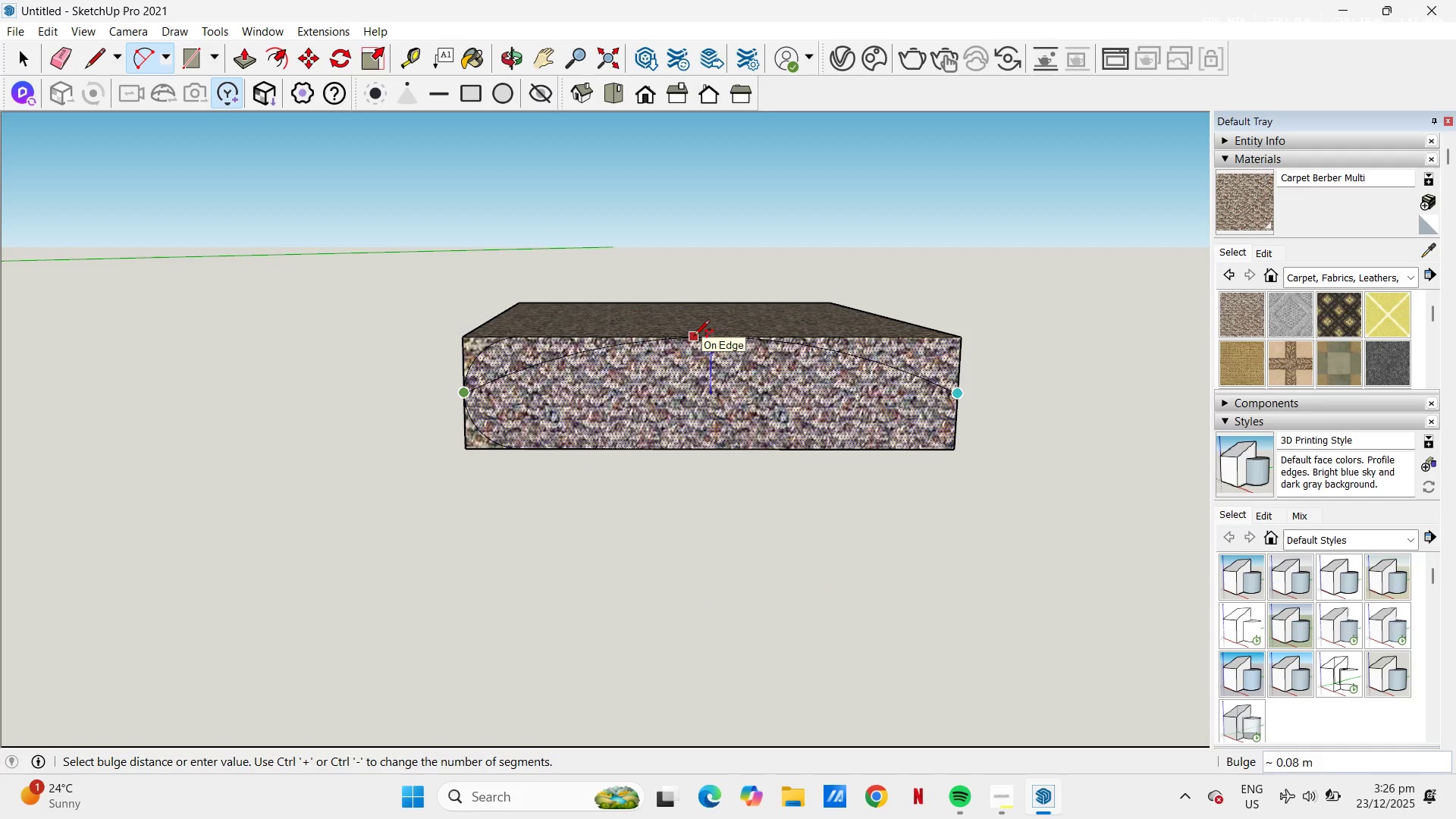 
left_click([694, 336])
 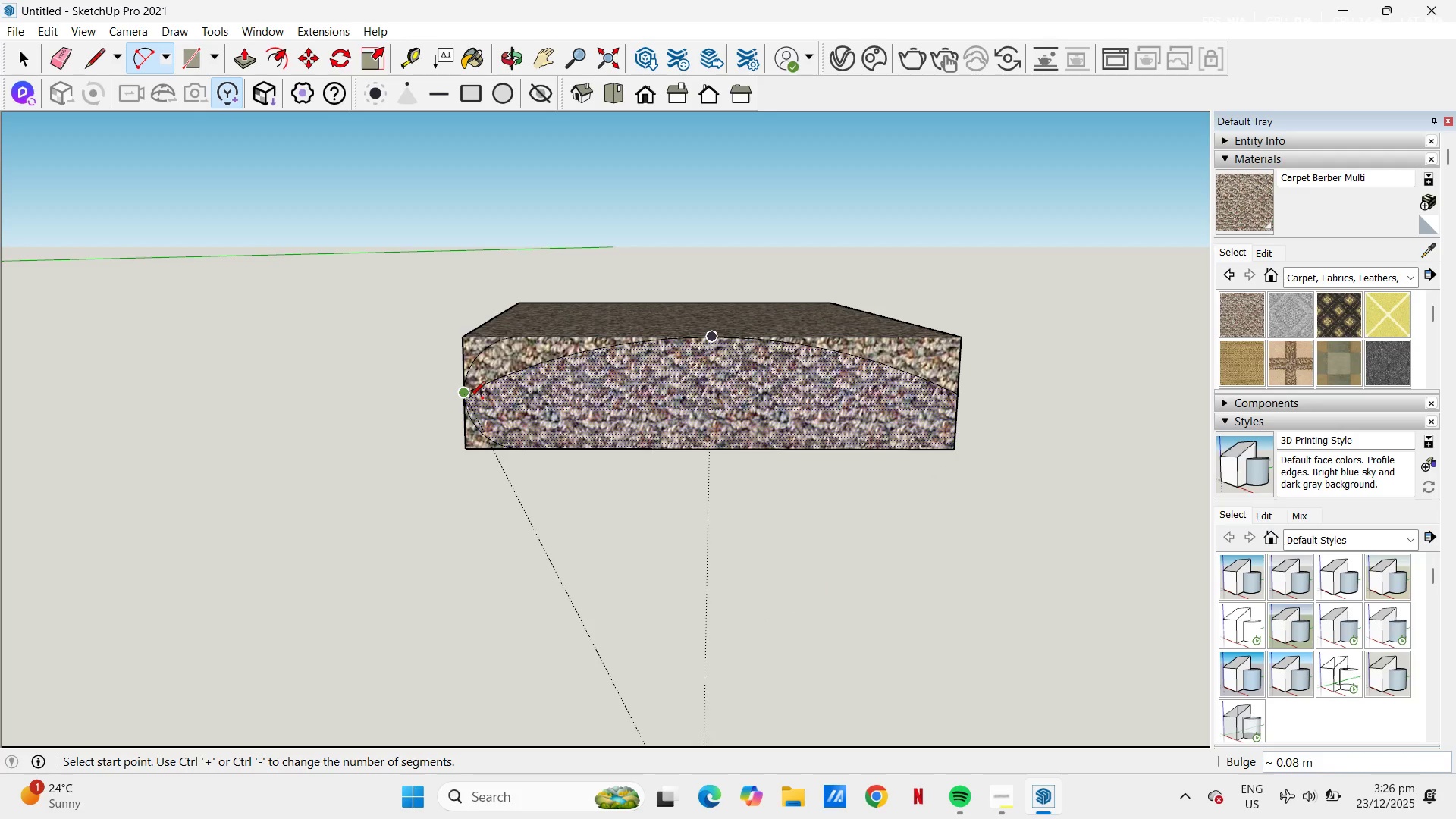 
left_click([469, 397])
 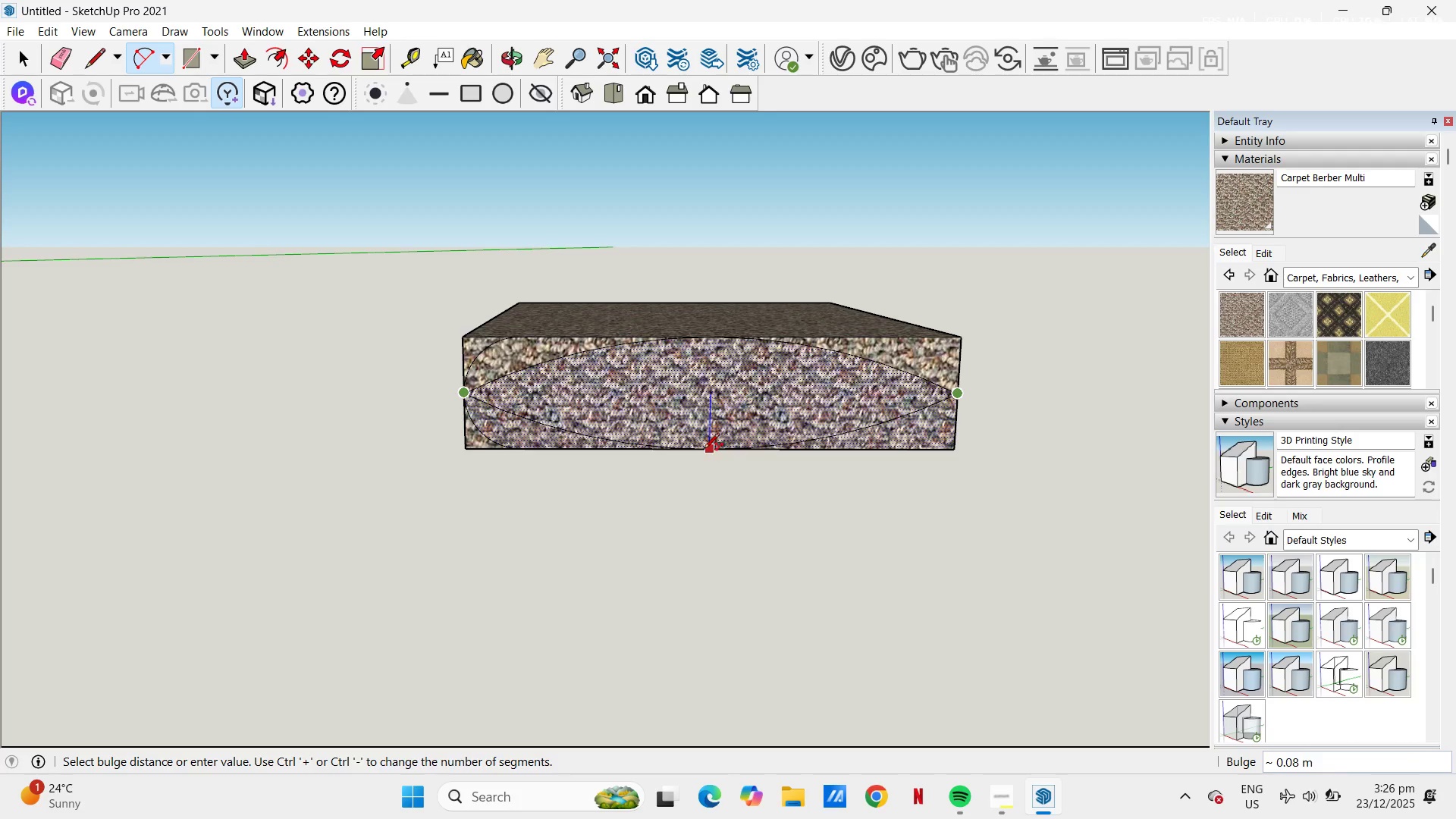 
wait(6.72)
 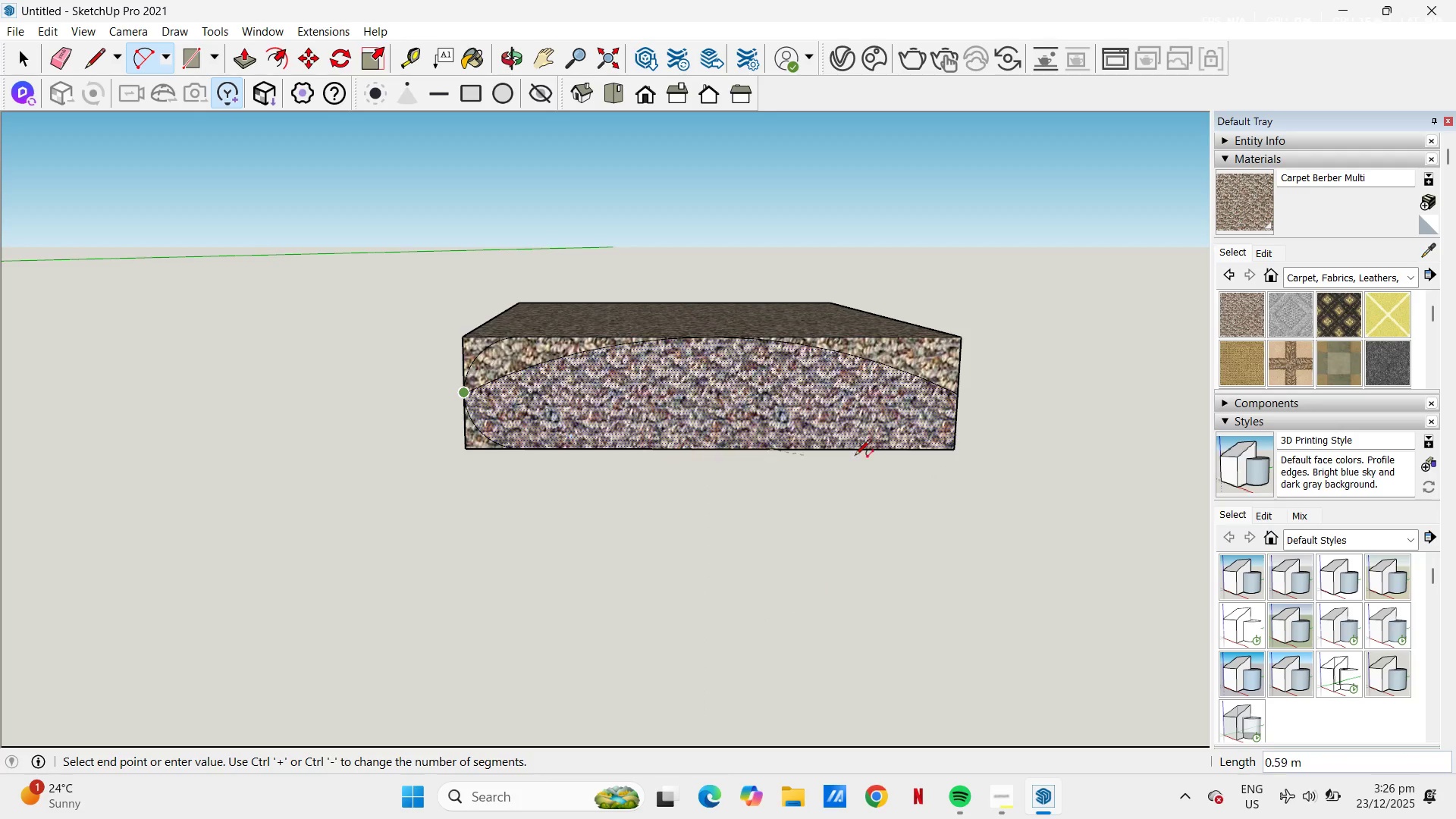 
left_click([704, 450])
 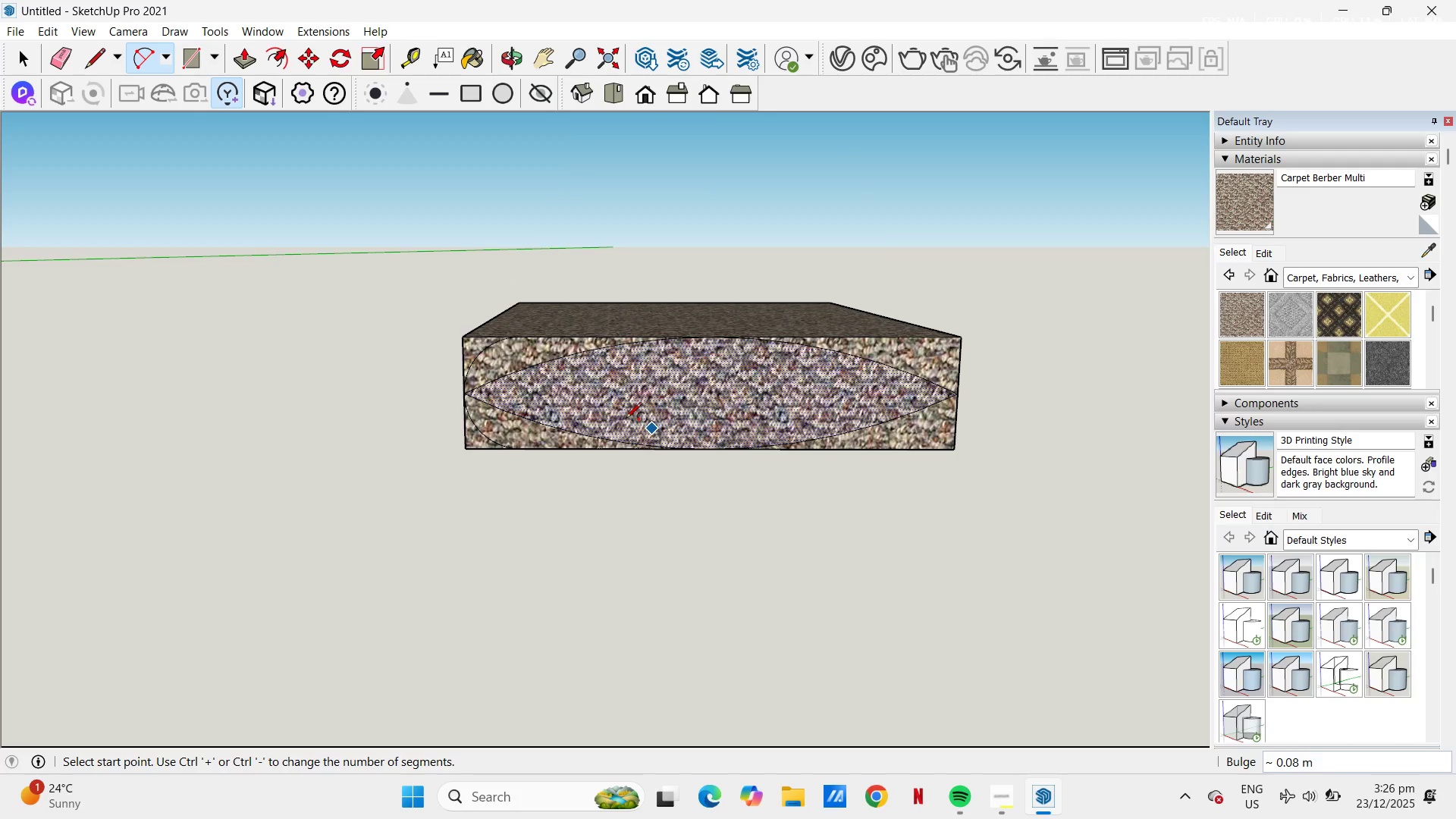 
type(se)
 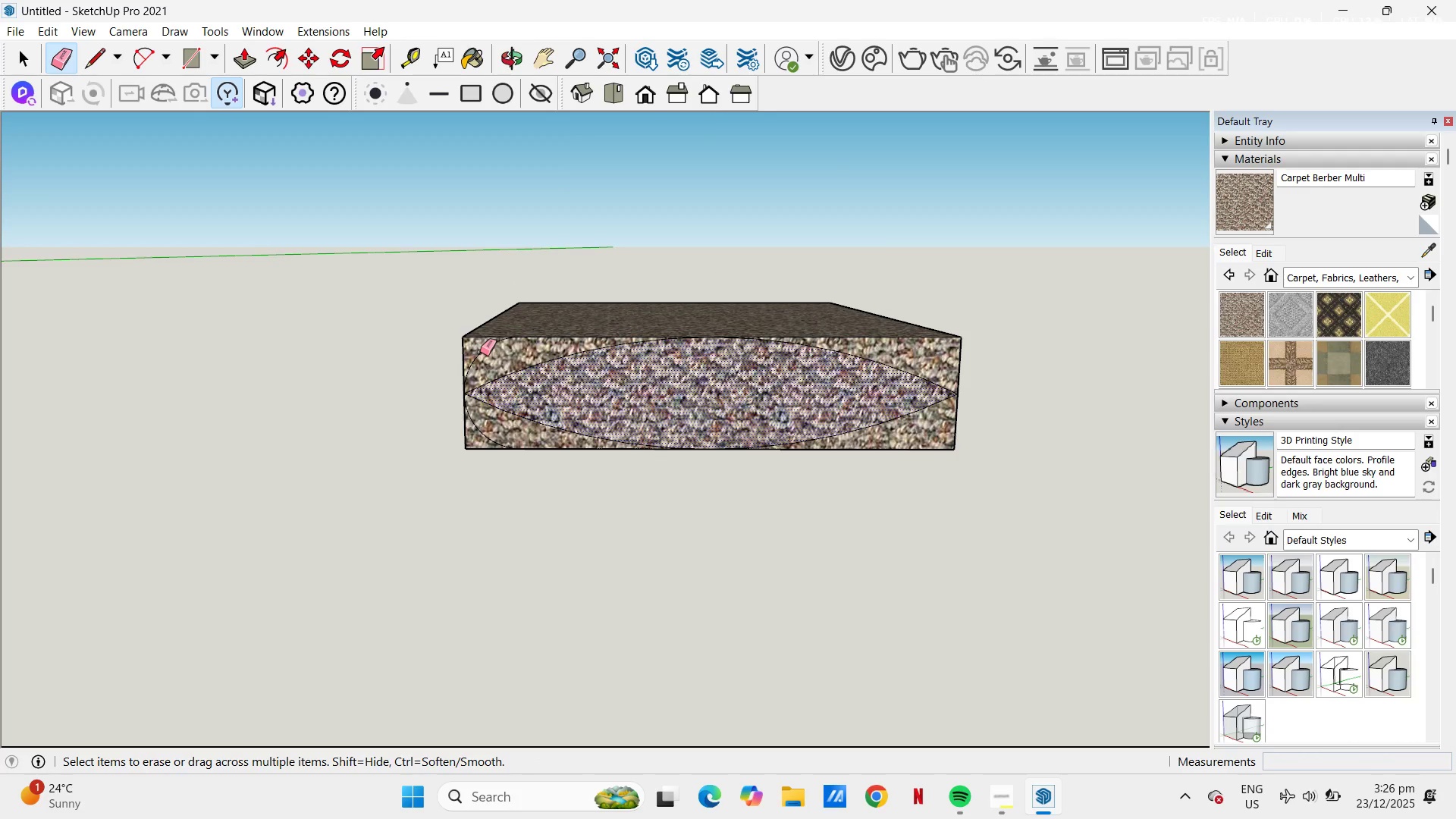 
left_click_drag(start_coordinate=[479, 352], to_coordinate=[475, 352])
 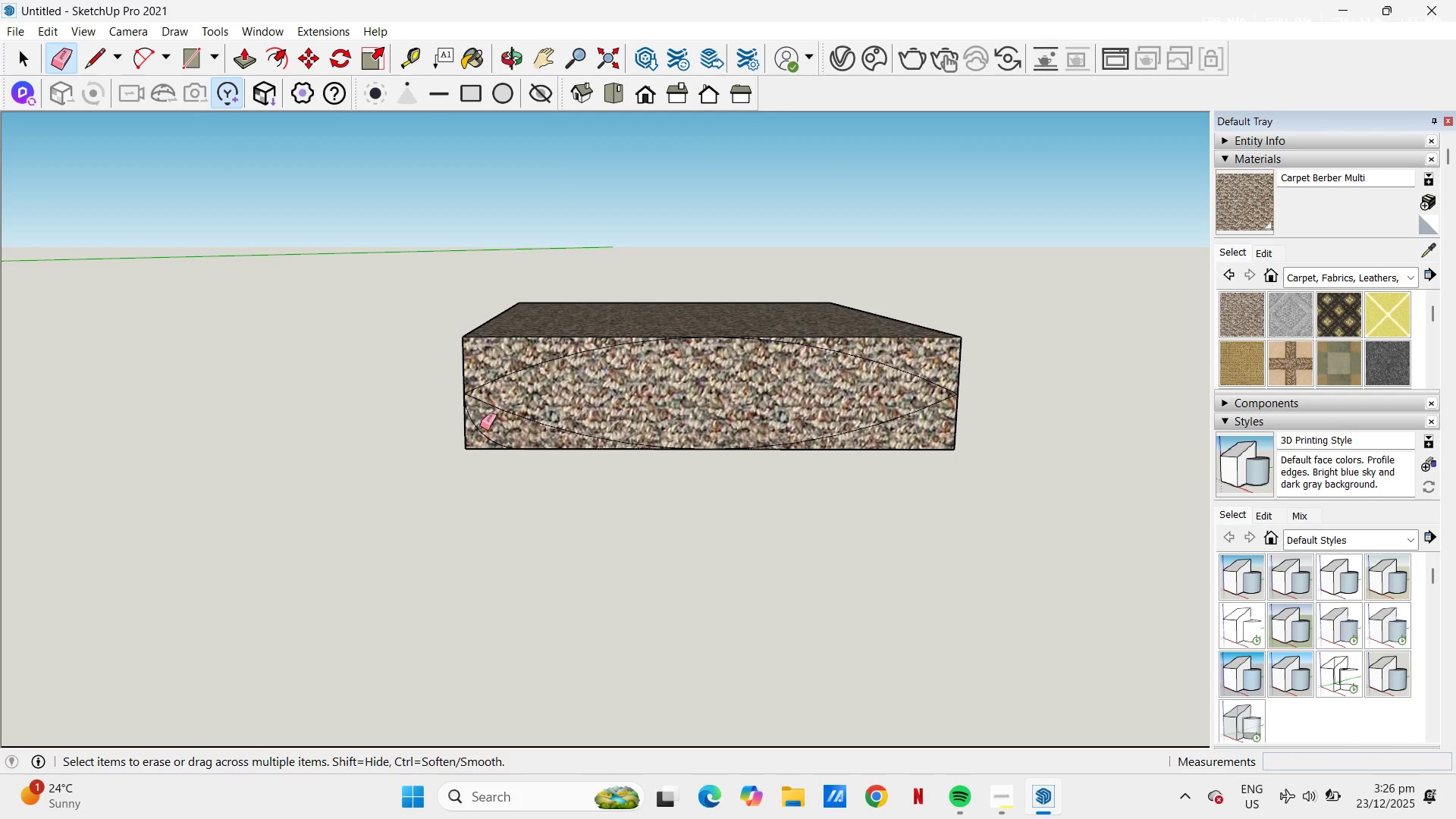 
left_click_drag(start_coordinate=[479, 428], to_coordinate=[473, 434])
 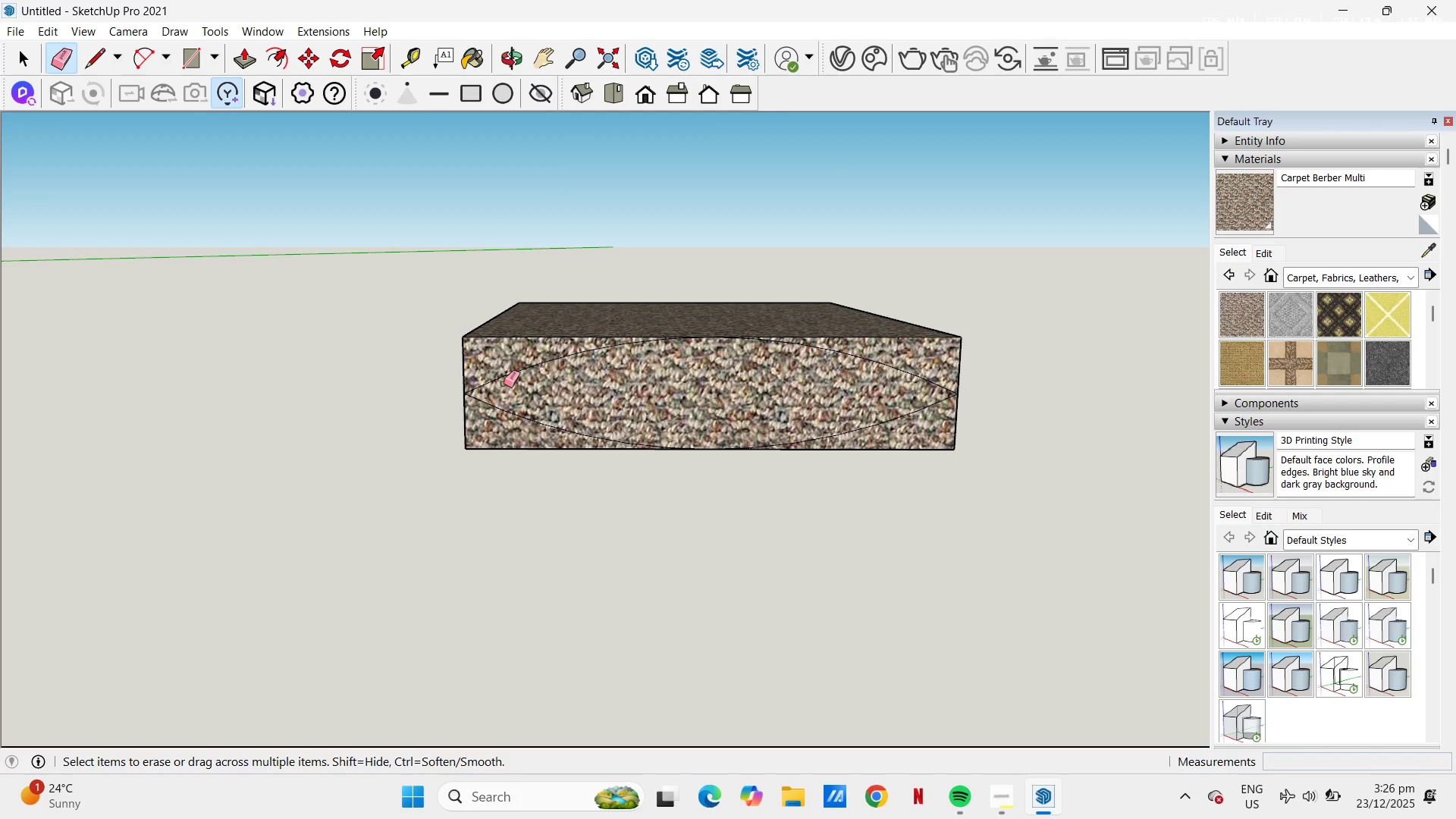 
key(A)
 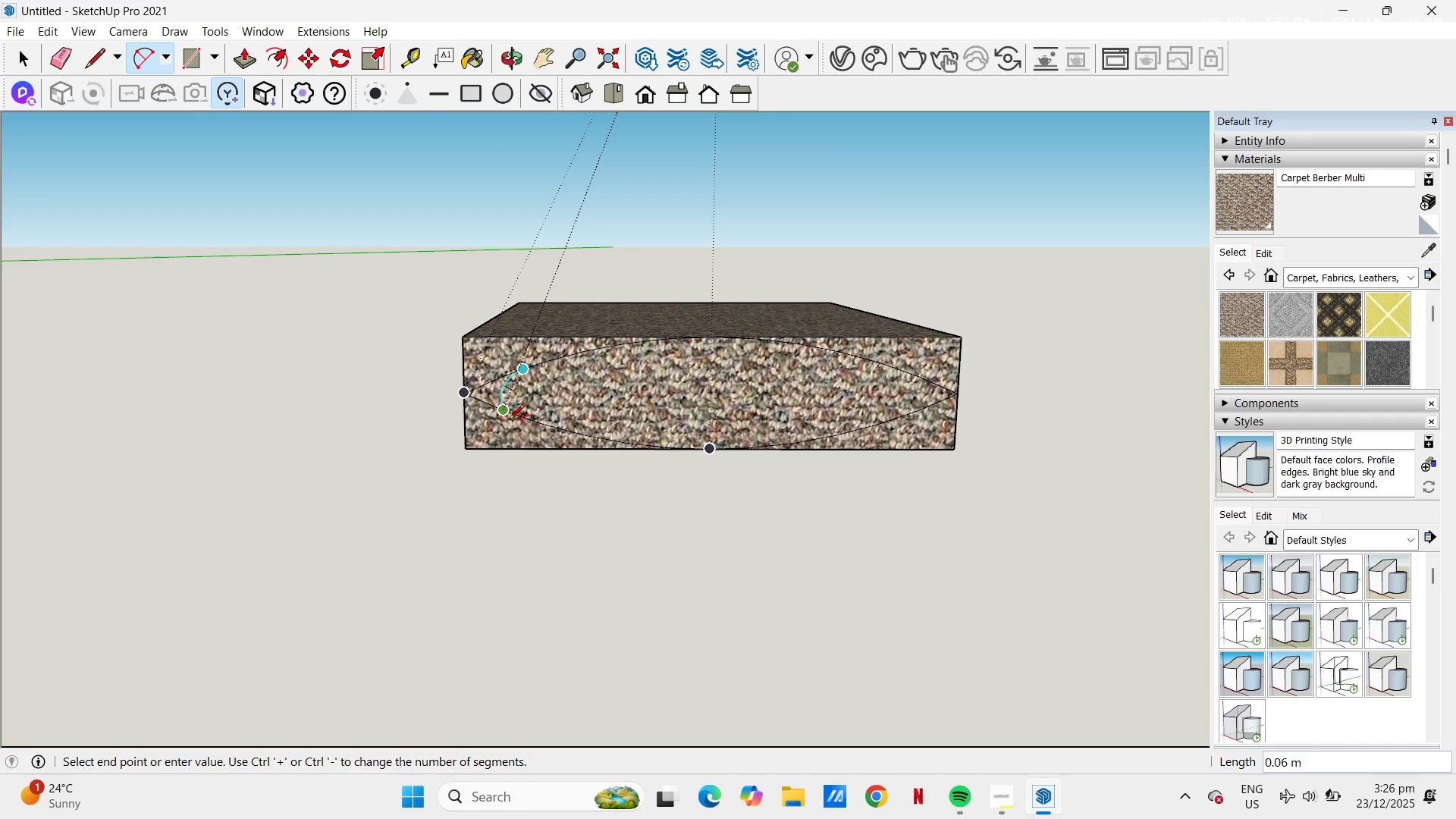 
key(Escape)
 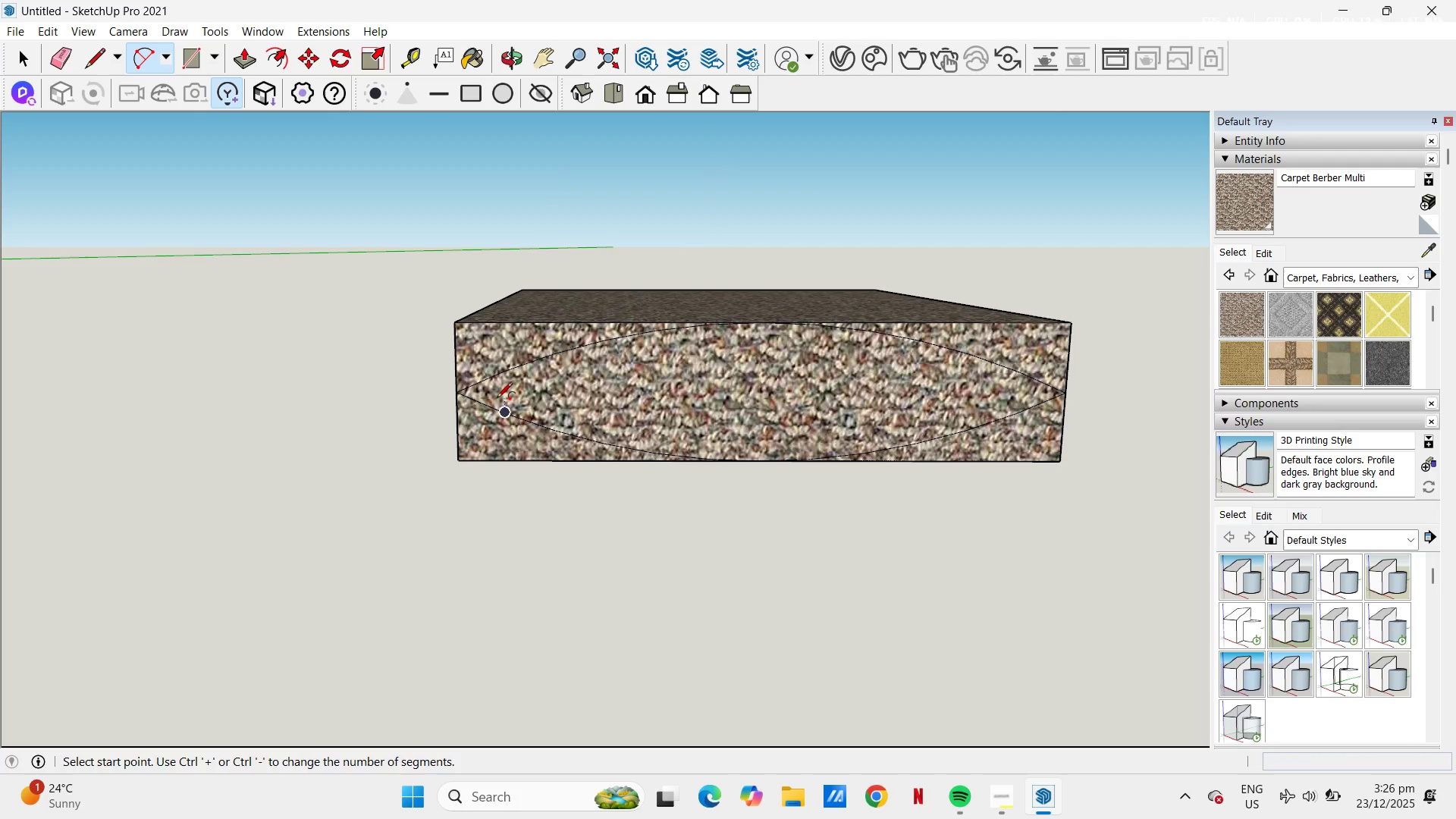 
scroll: coordinate [497, 399], scroll_direction: up, amount: 3.0
 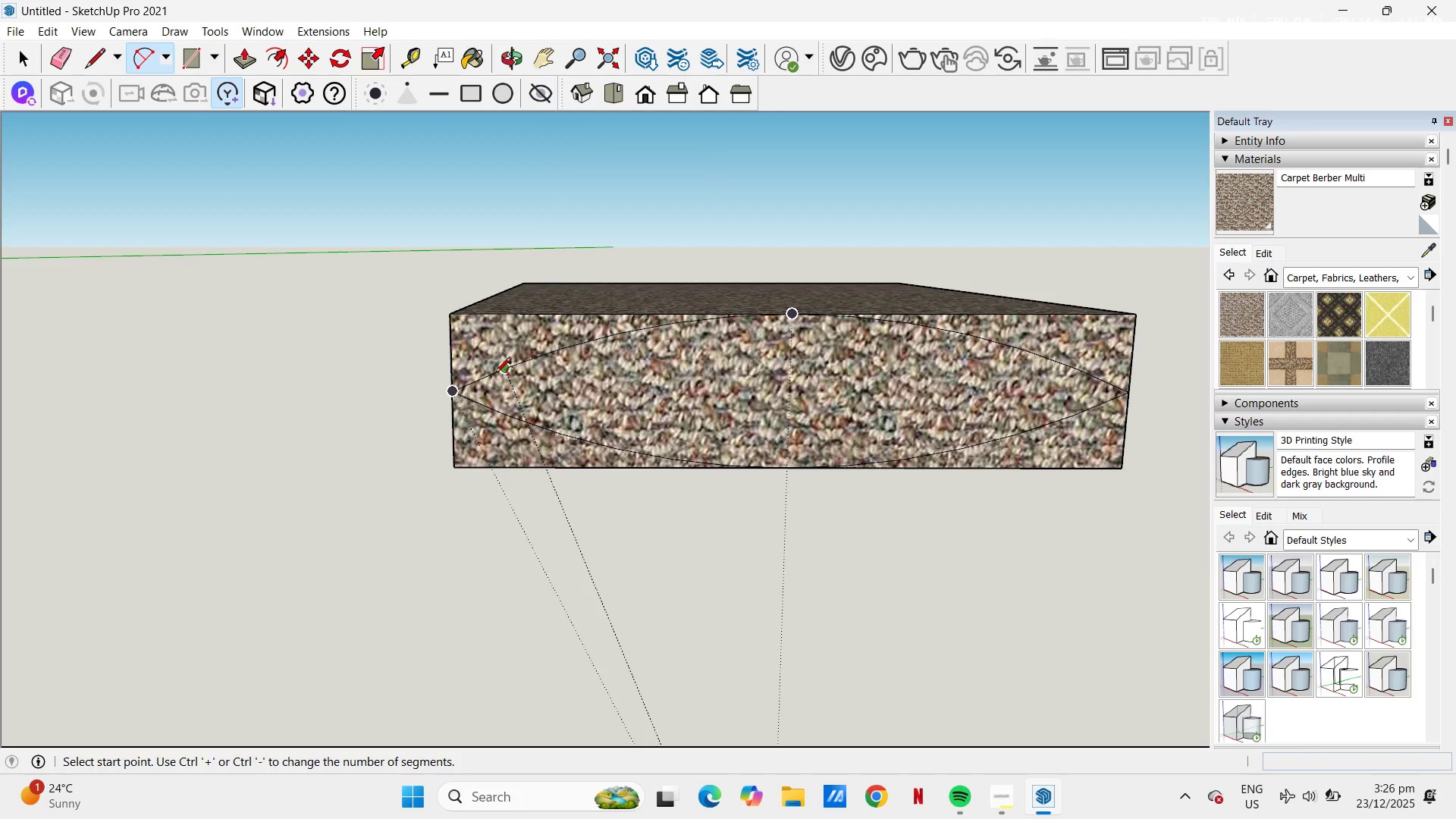 
left_click([495, 374])
 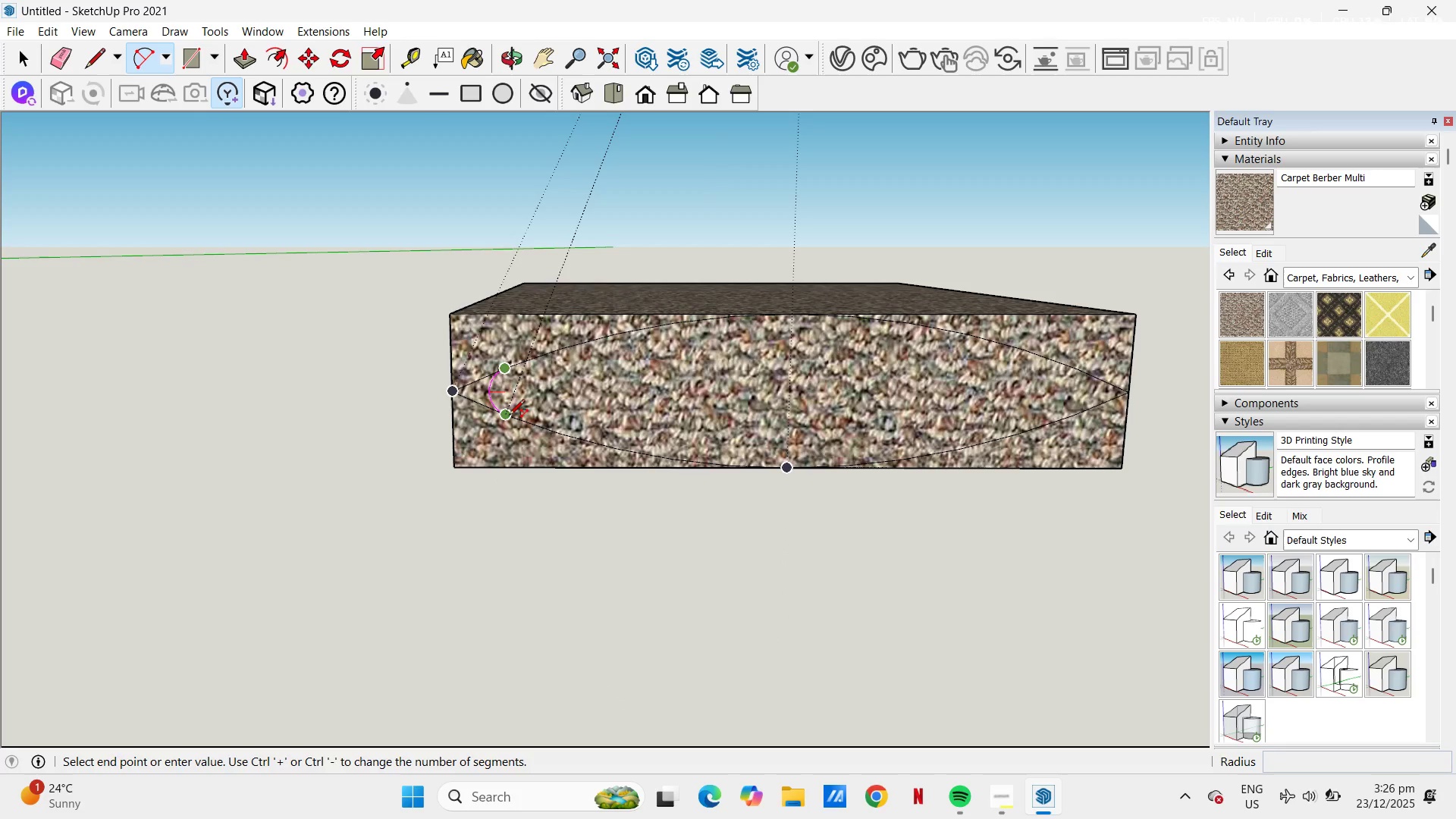 
double_click([509, 416])
 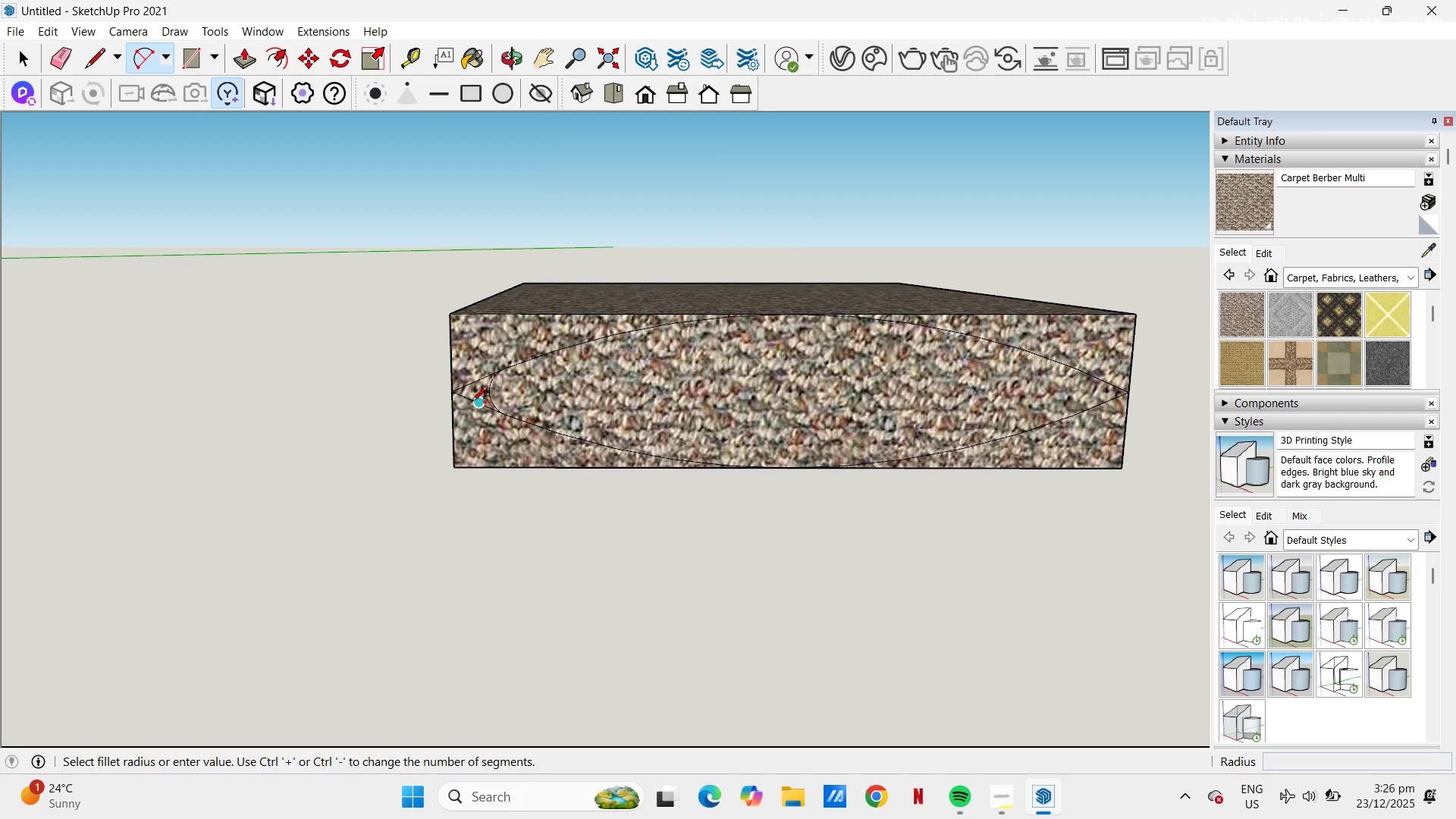 
type(ea)
 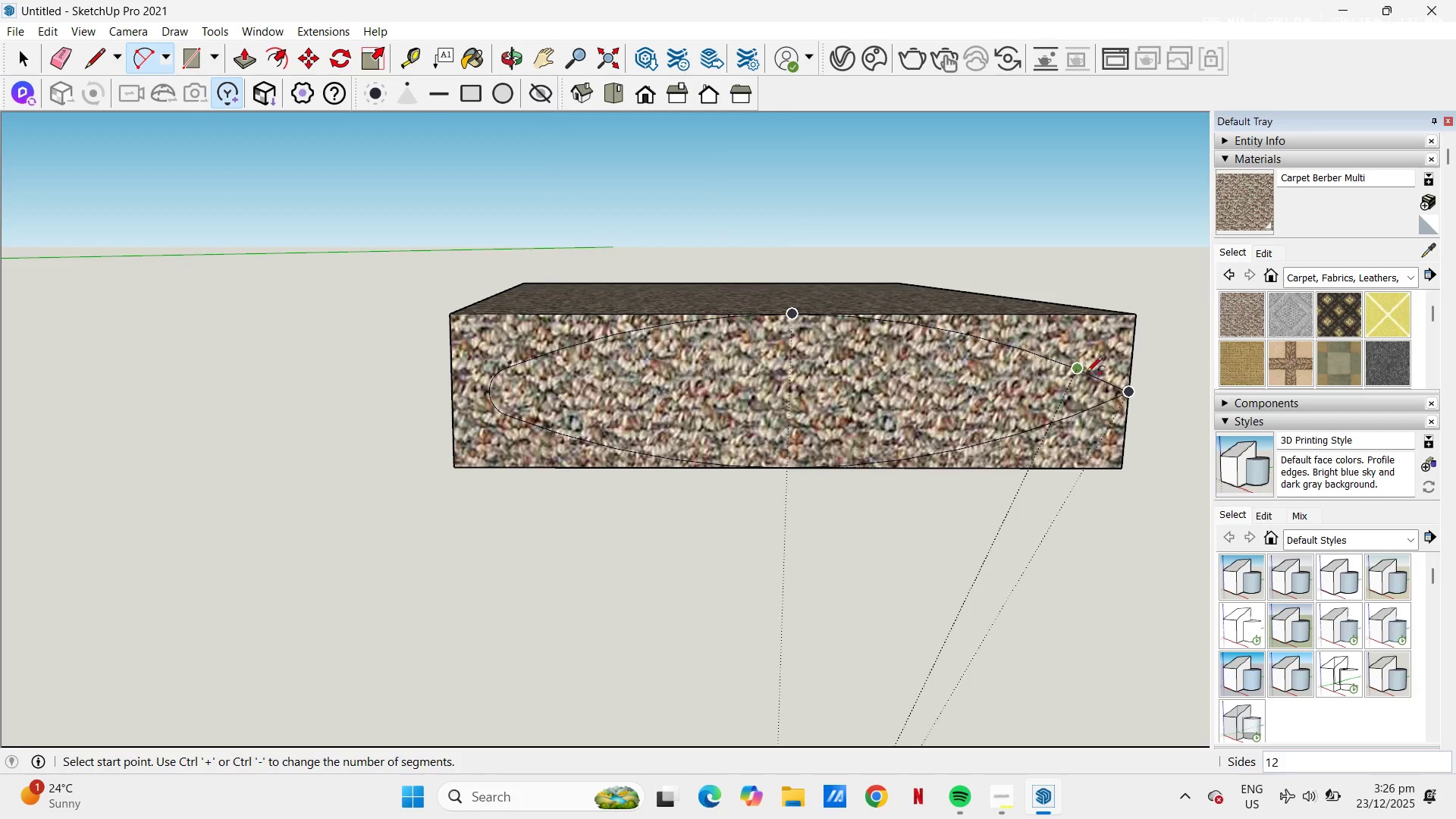 
left_click_drag(start_coordinate=[465, 378], to_coordinate=[472, 410])
 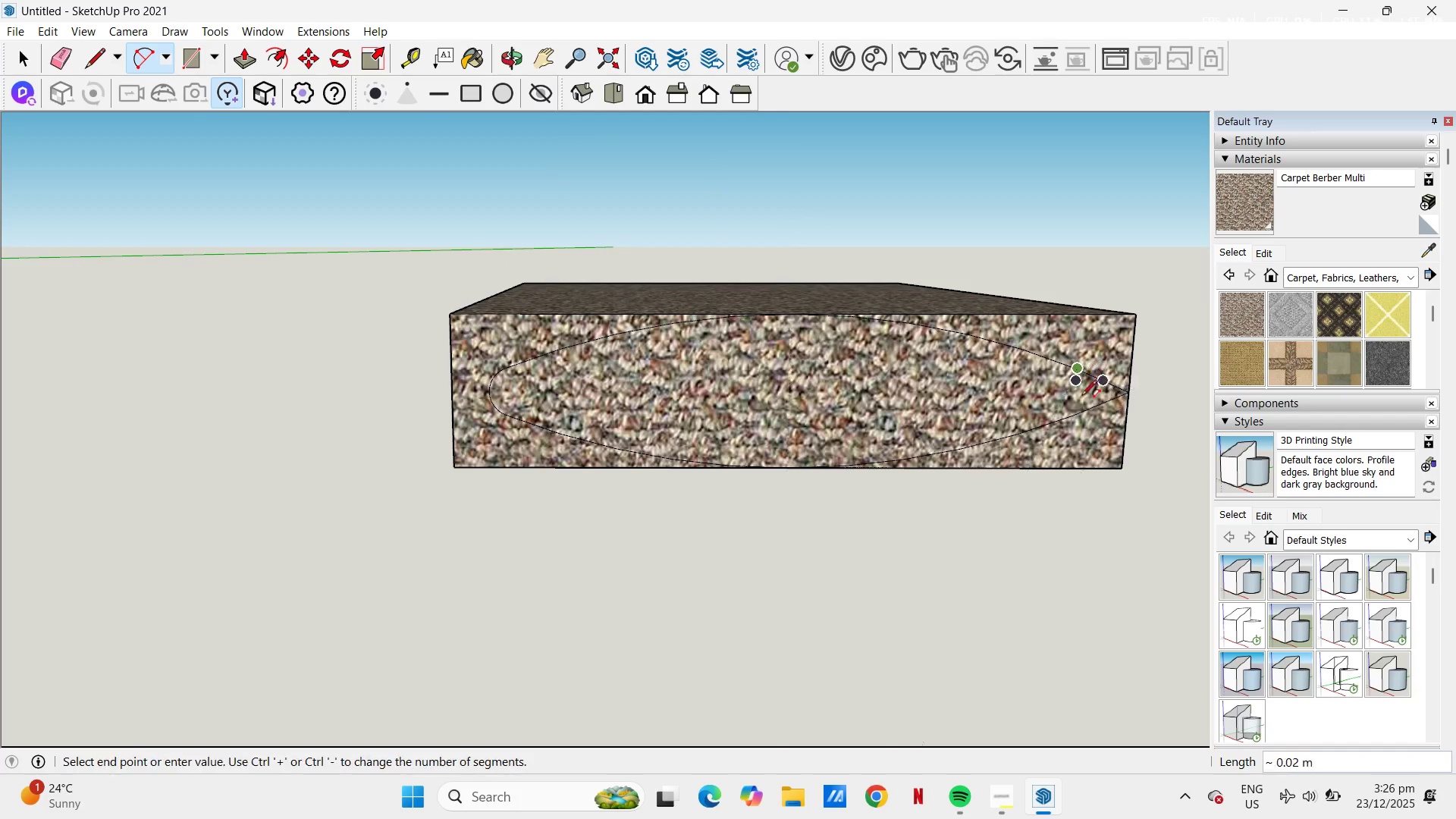 
wait(5.09)
 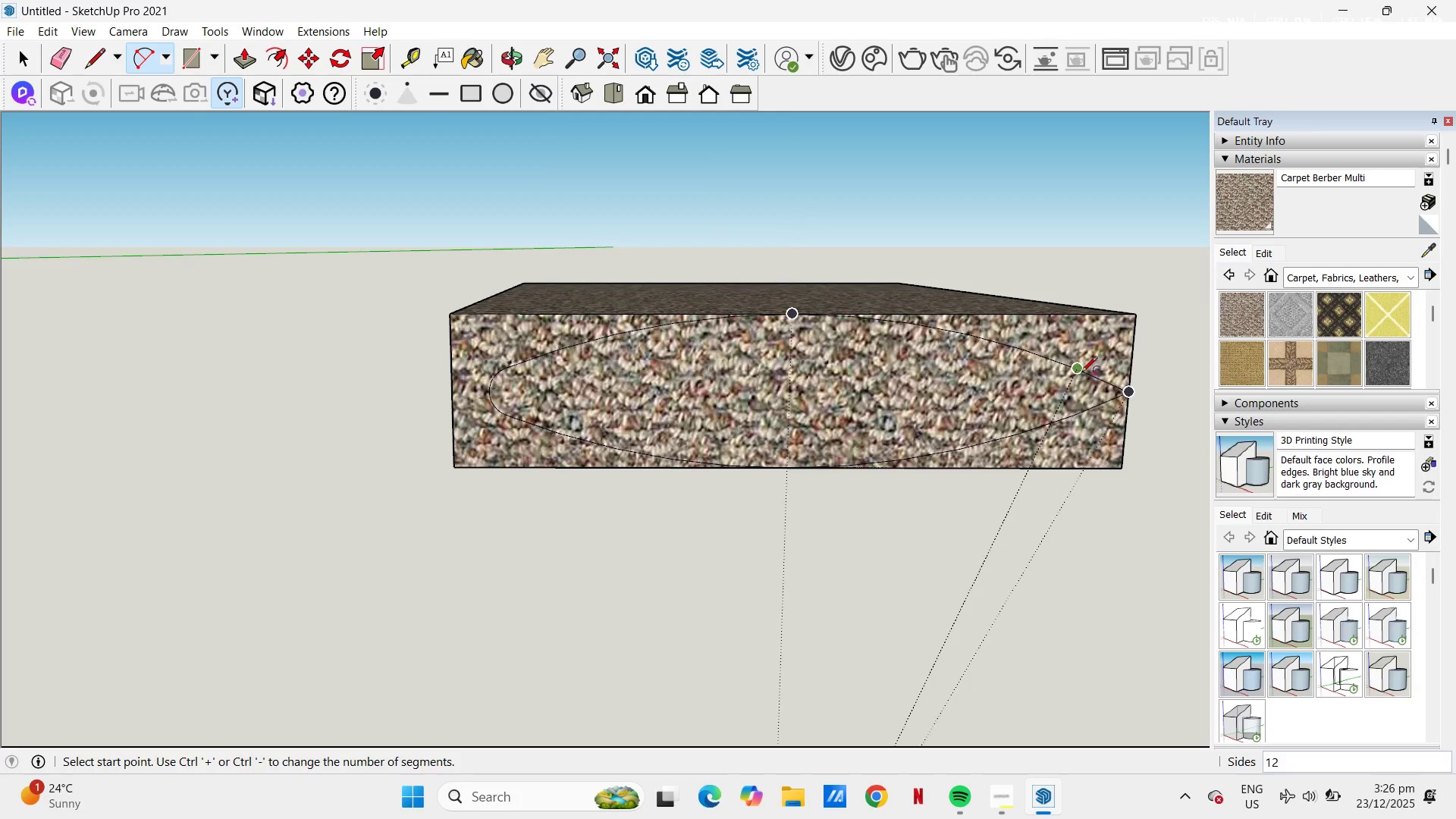 
left_click([1080, 416])
 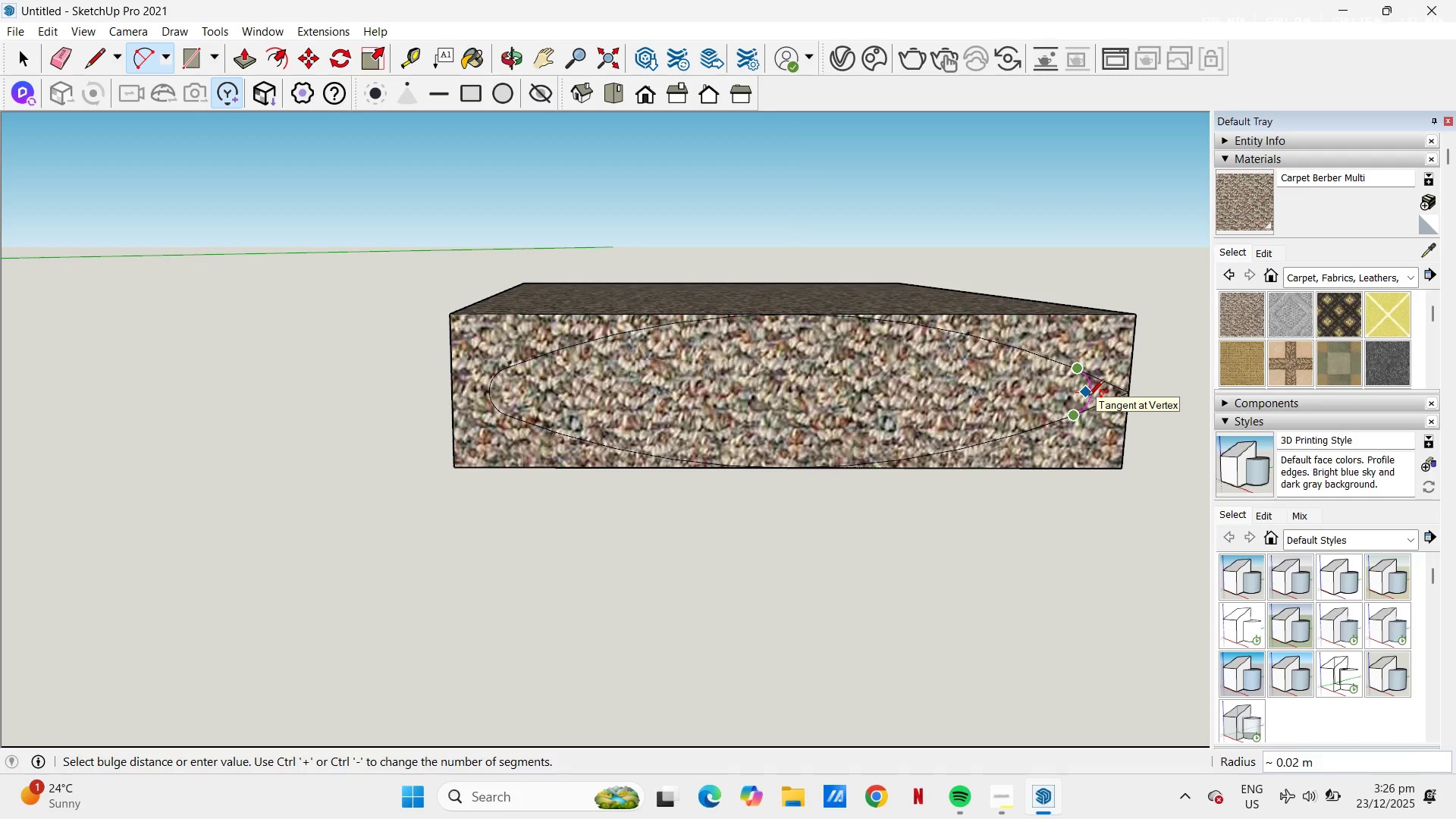 
double_click([1088, 397])
 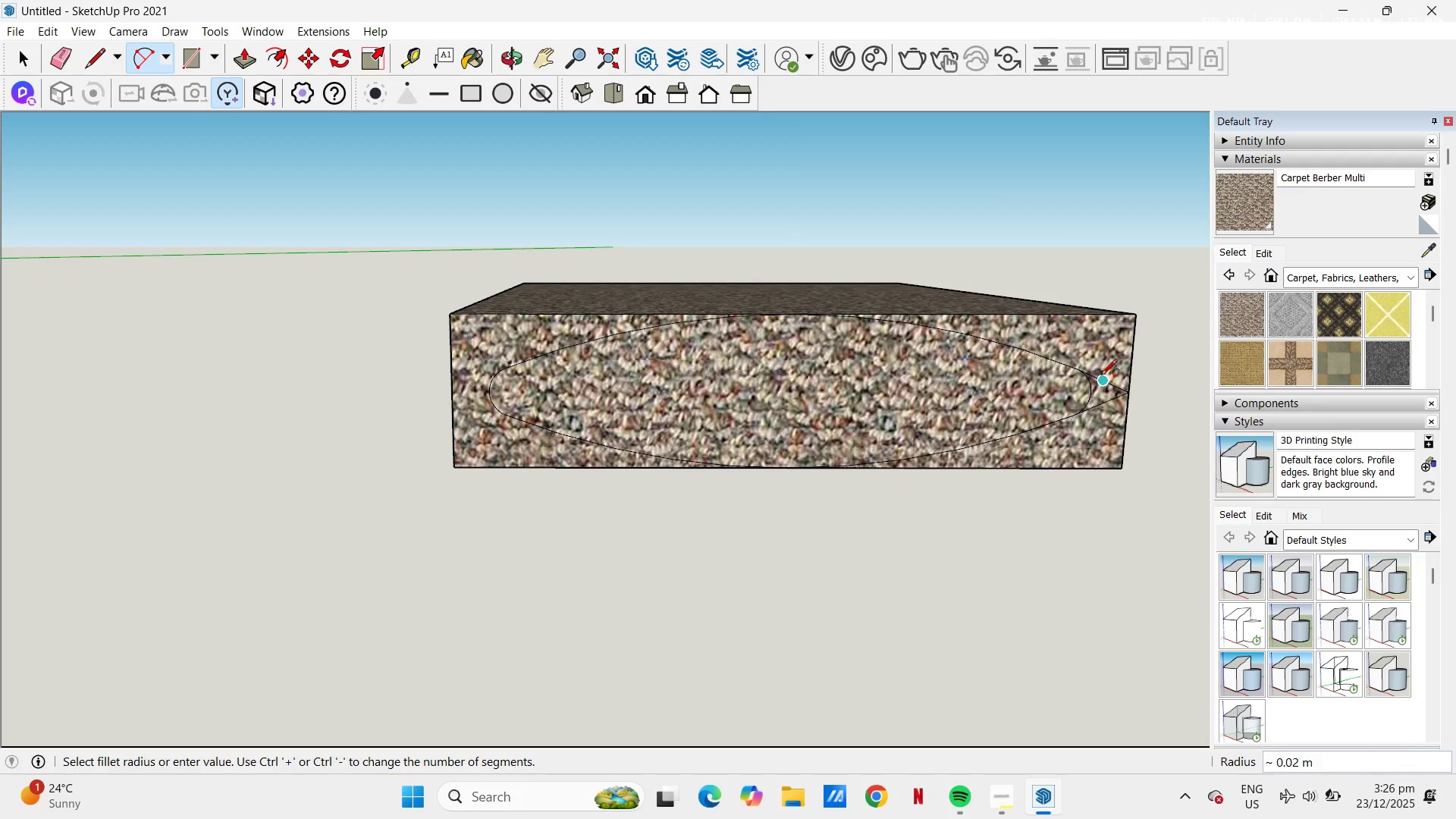 
key(E)
 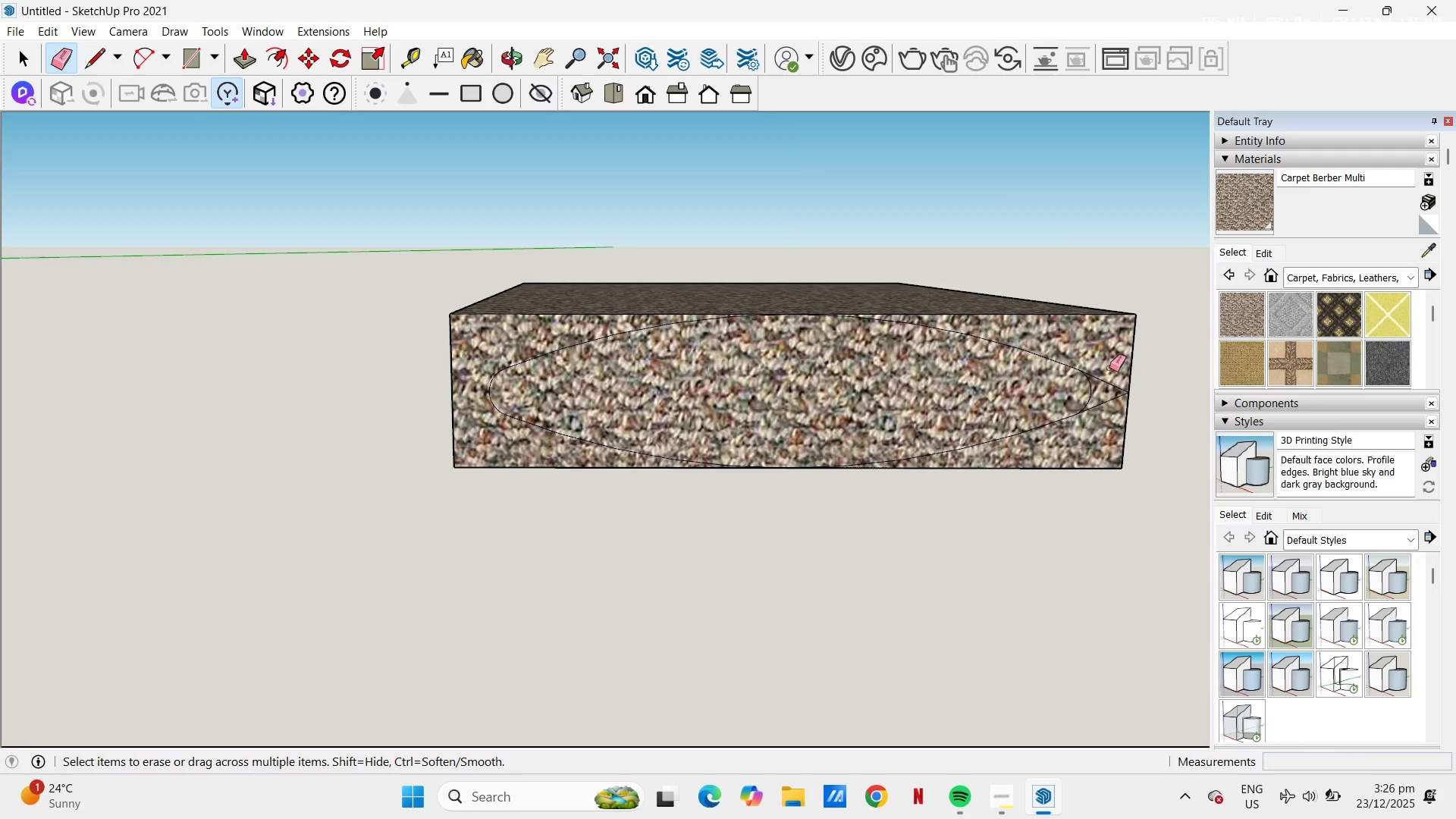 
left_click_drag(start_coordinate=[1109, 368], to_coordinate=[1111, 411])
 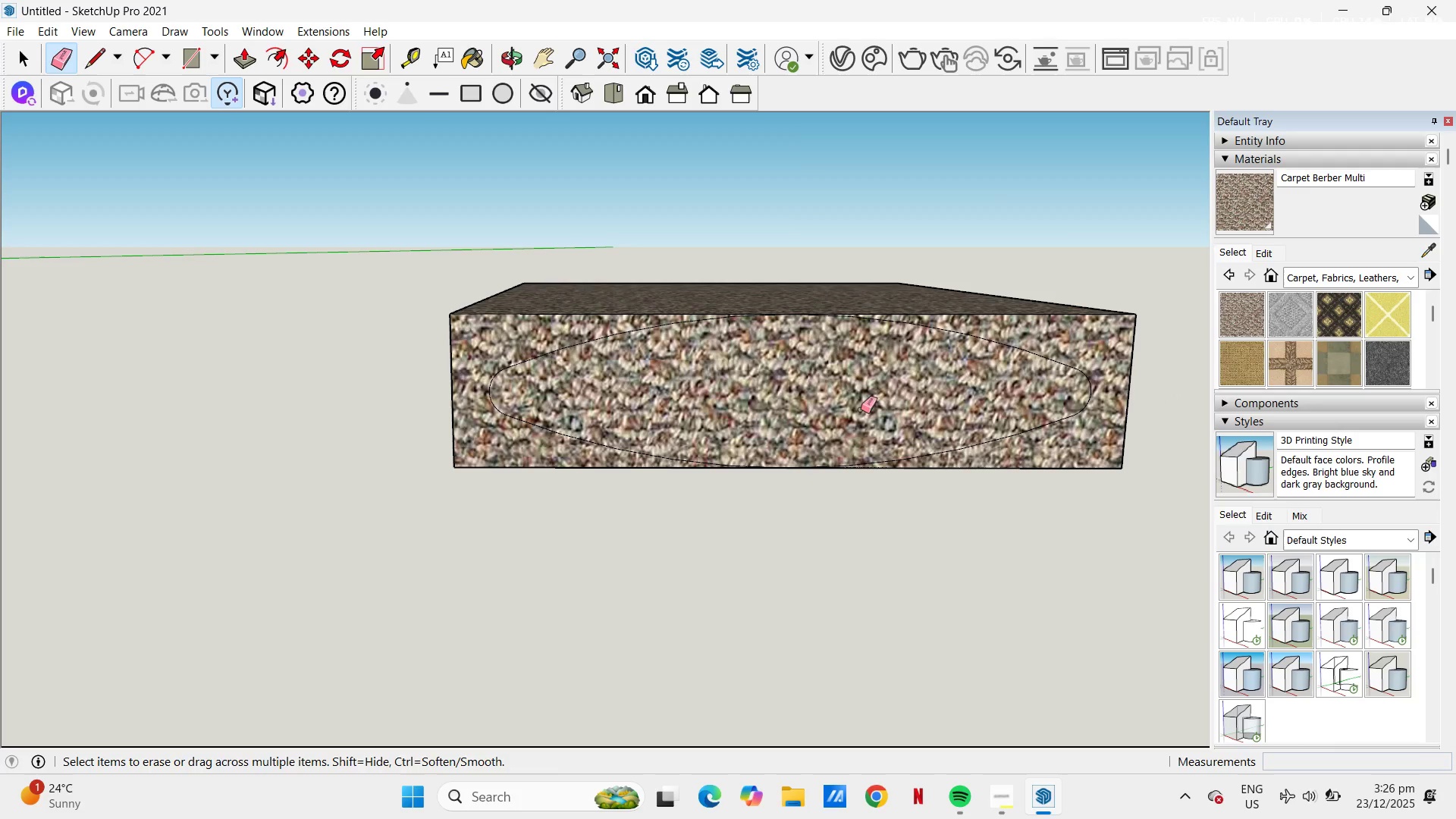 
key(Space)
 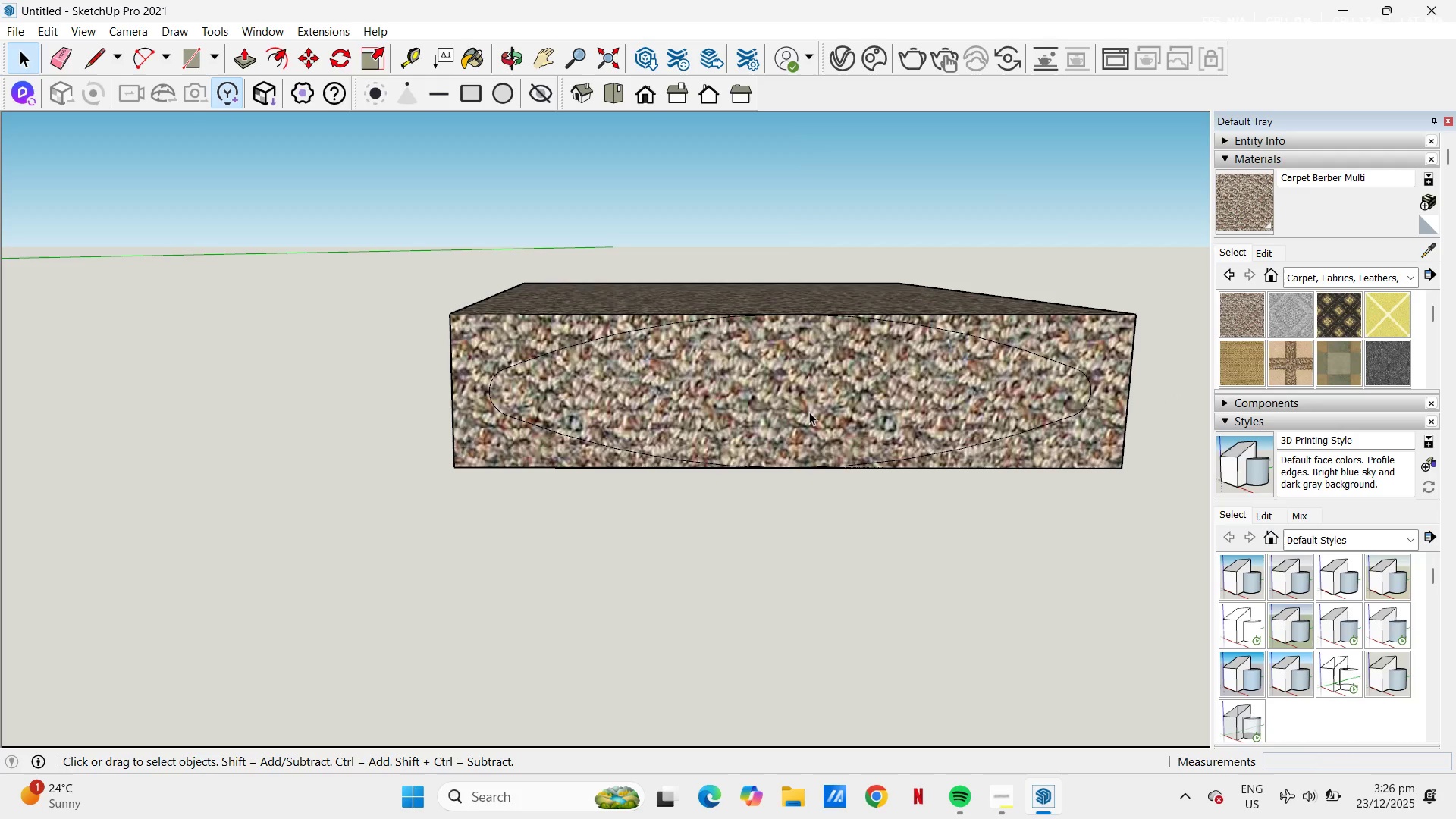 
left_click([809, 412])
 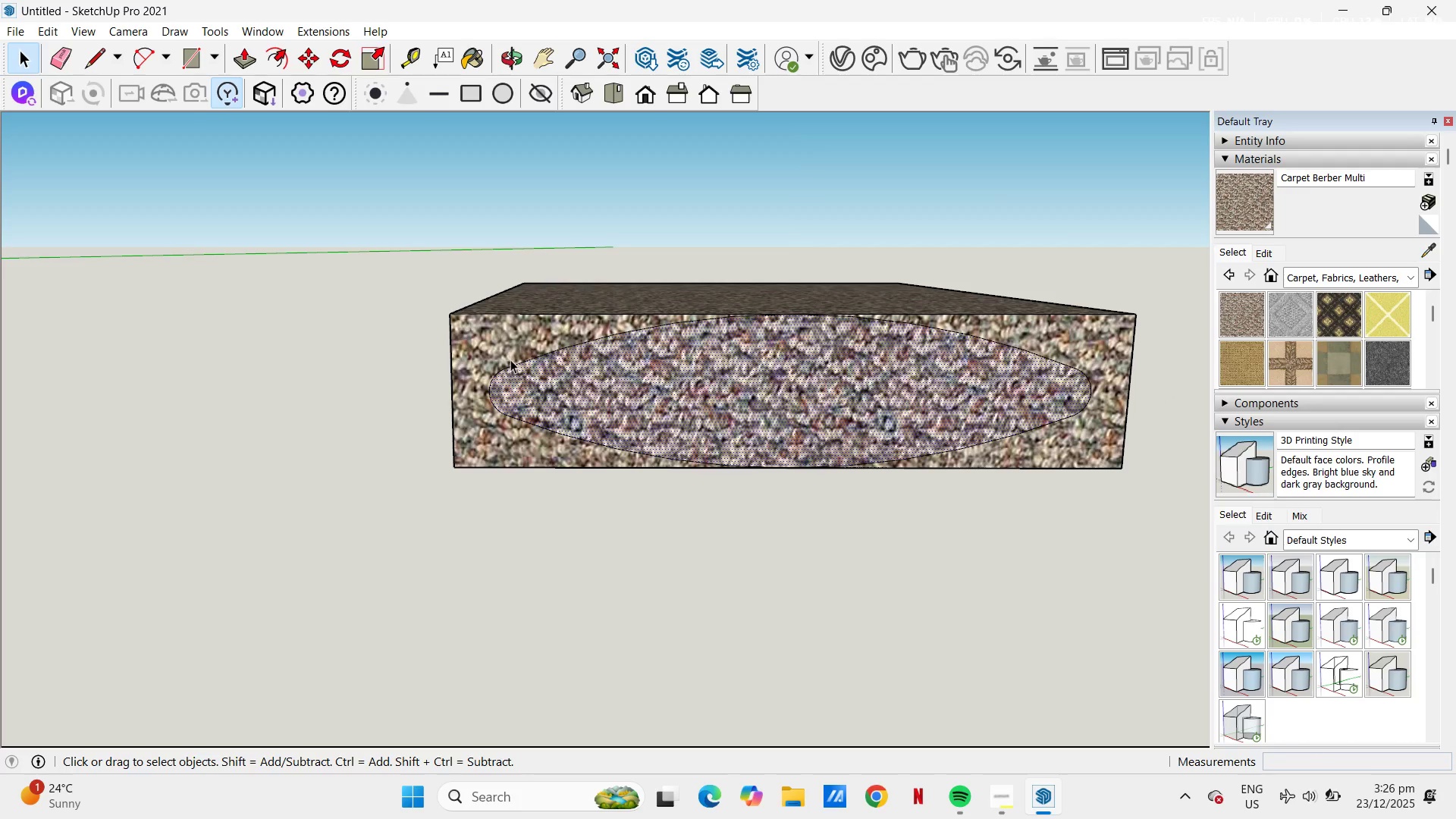 
key(O)
 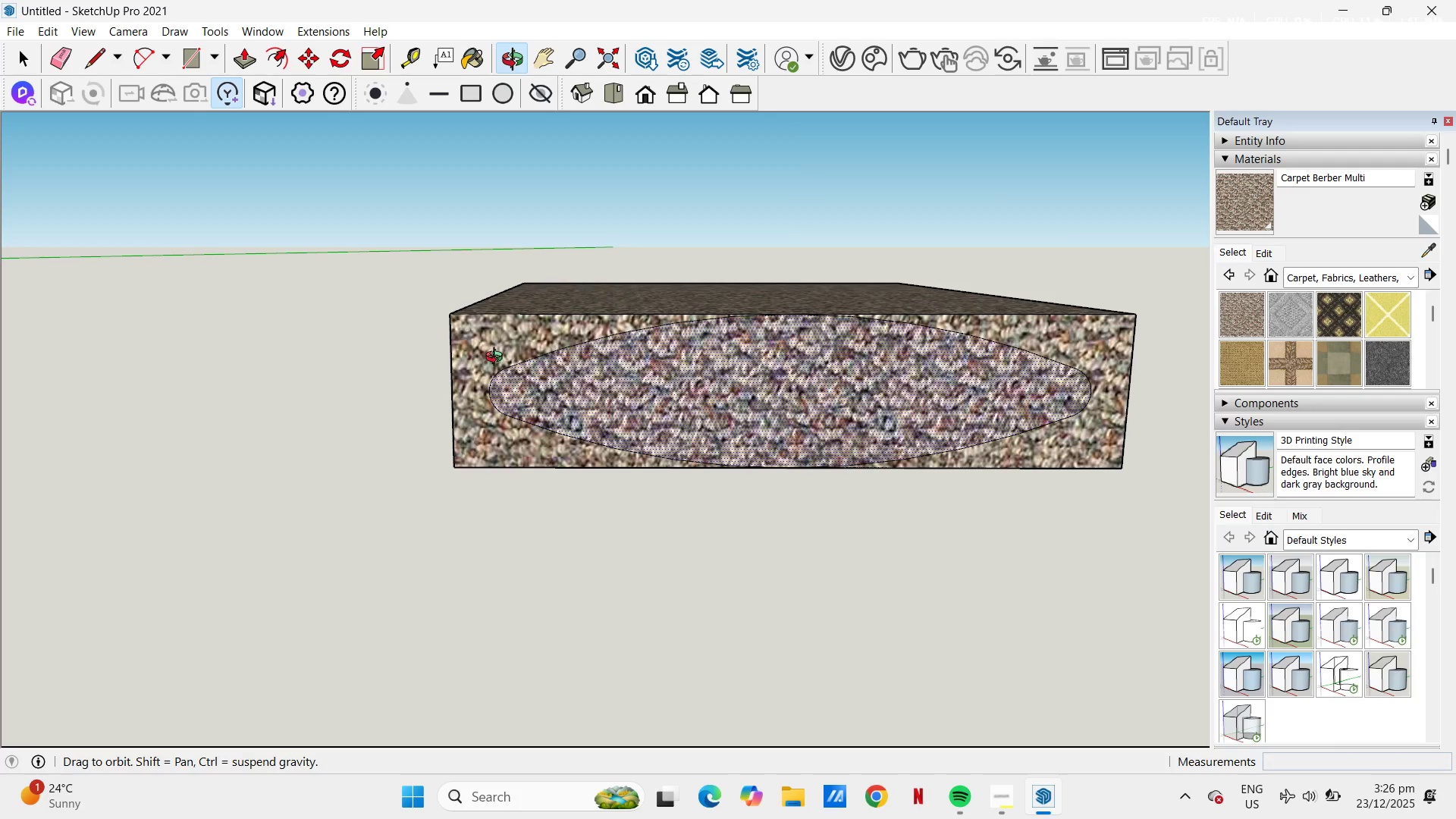 
left_click([498, 358])
 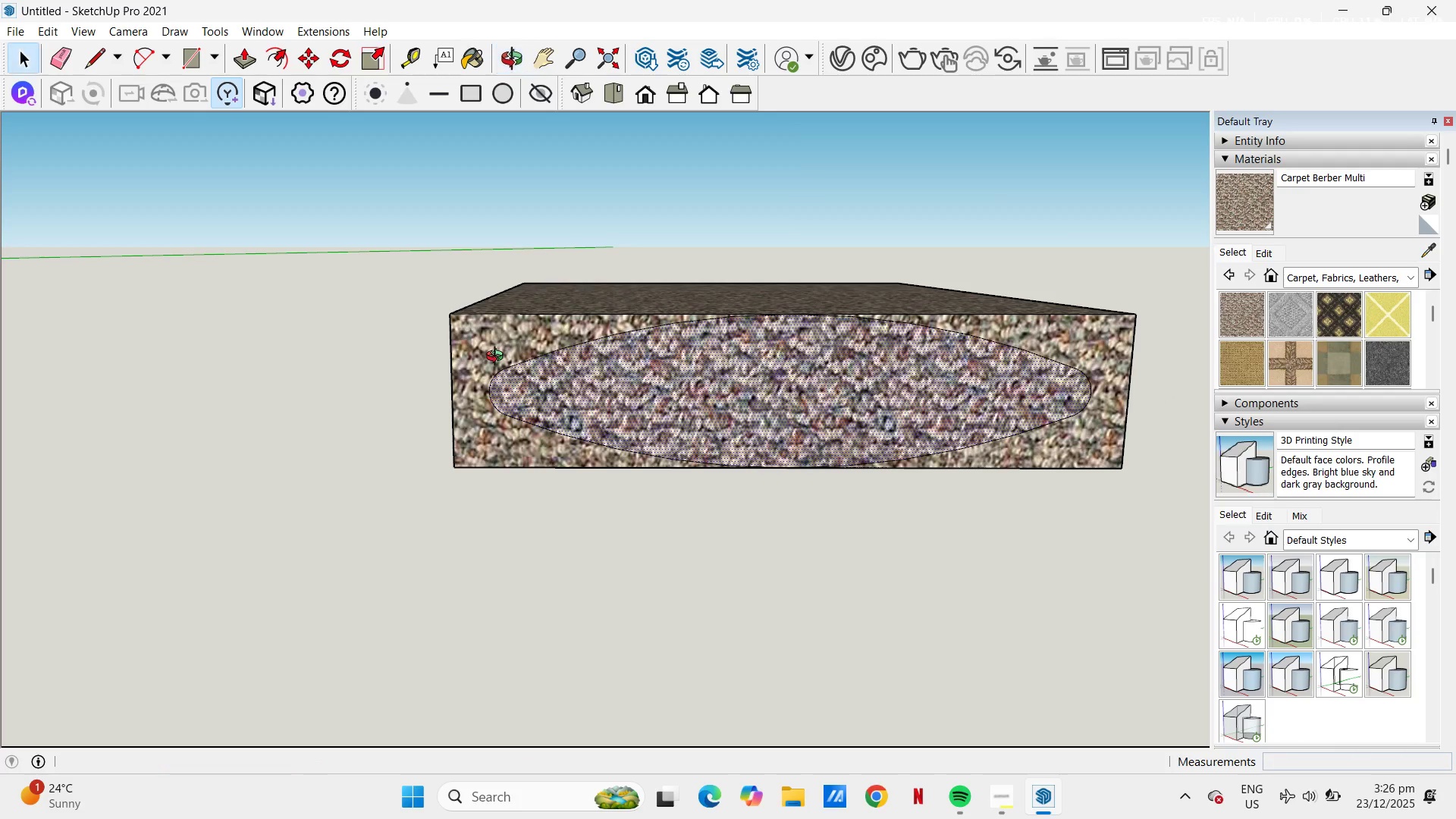 
key(Space)
 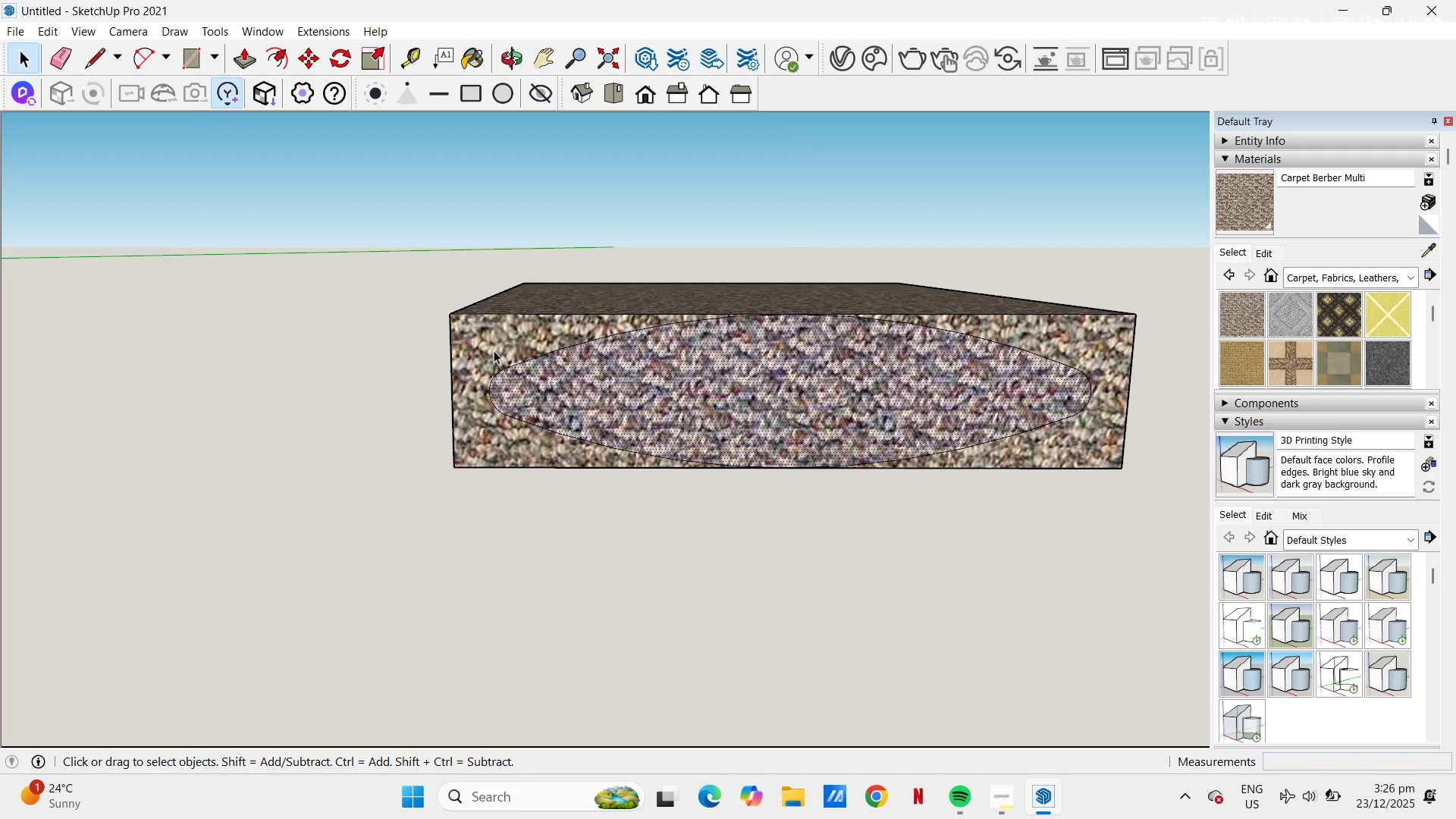 
left_click([494, 350])
 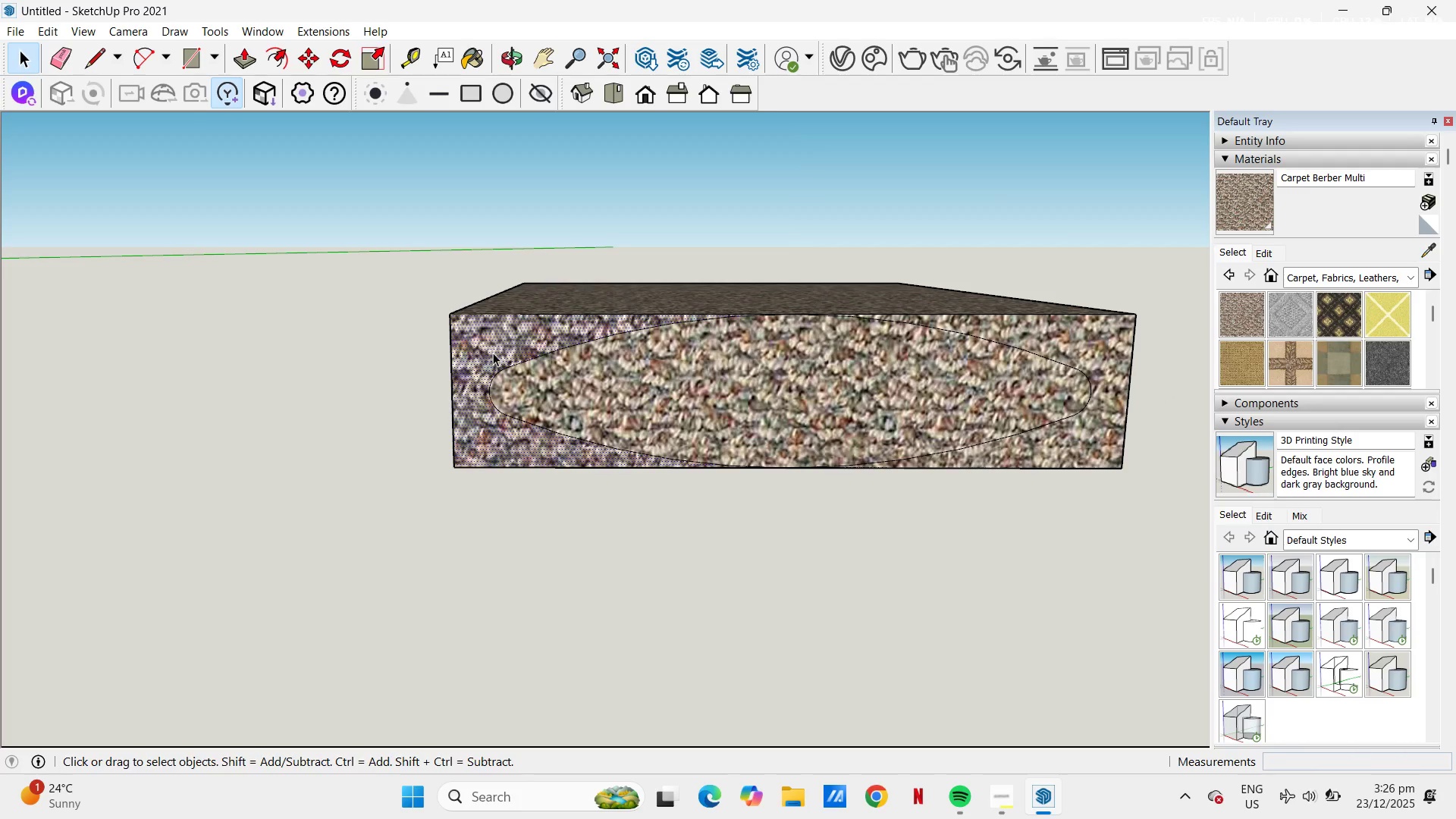 
type(op)
 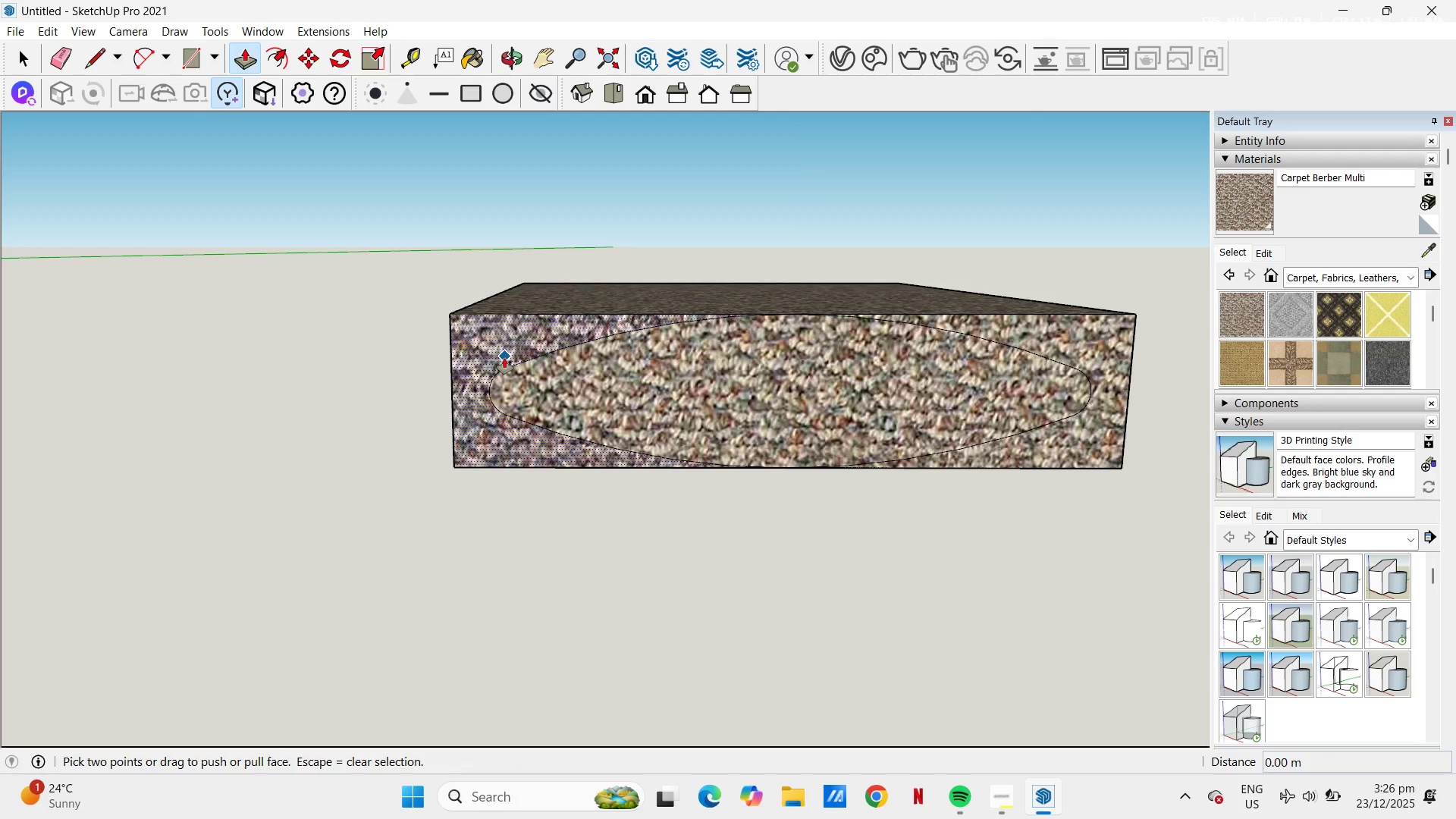 
left_click([504, 358])
 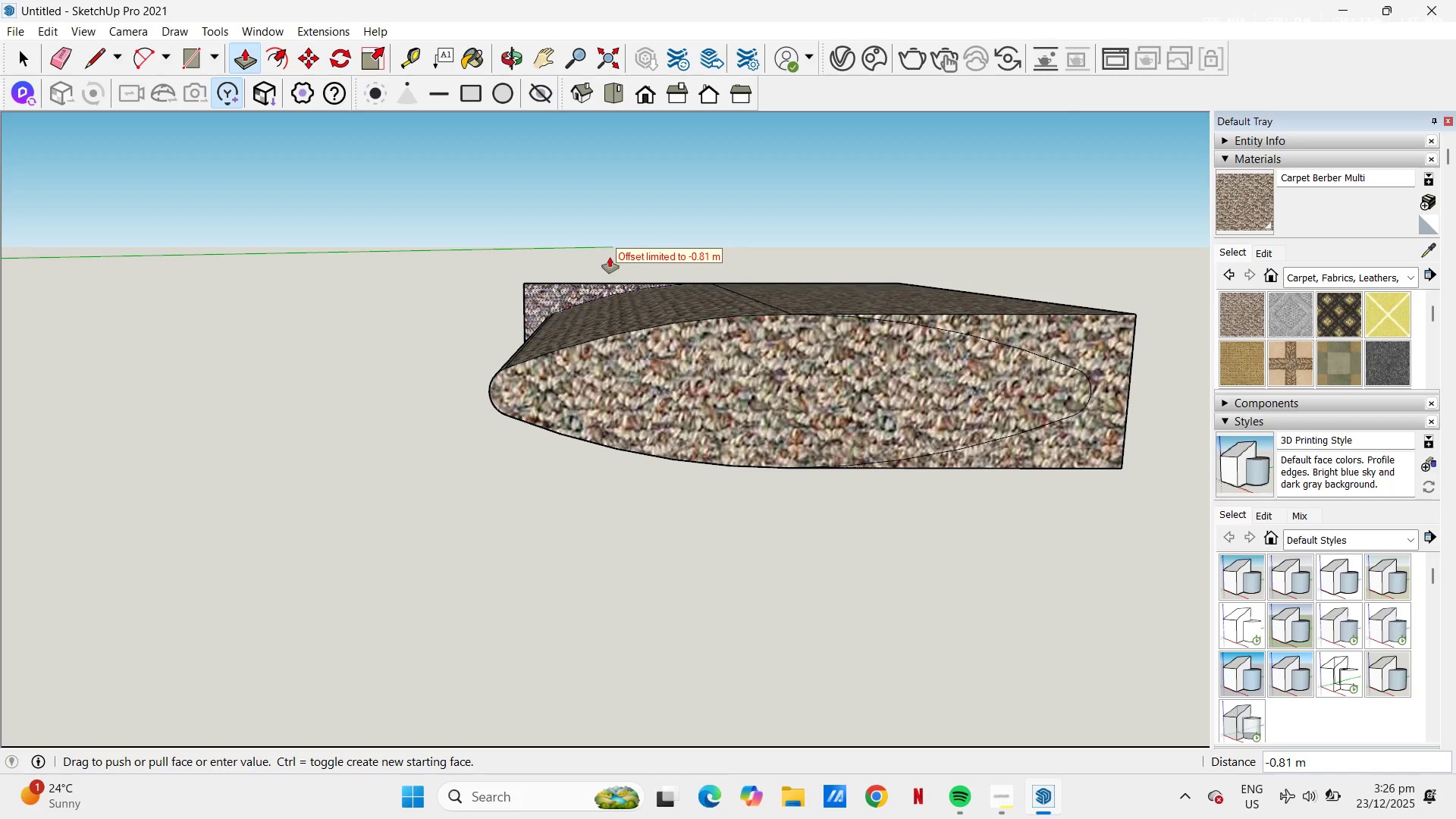 
left_click([609, 263])
 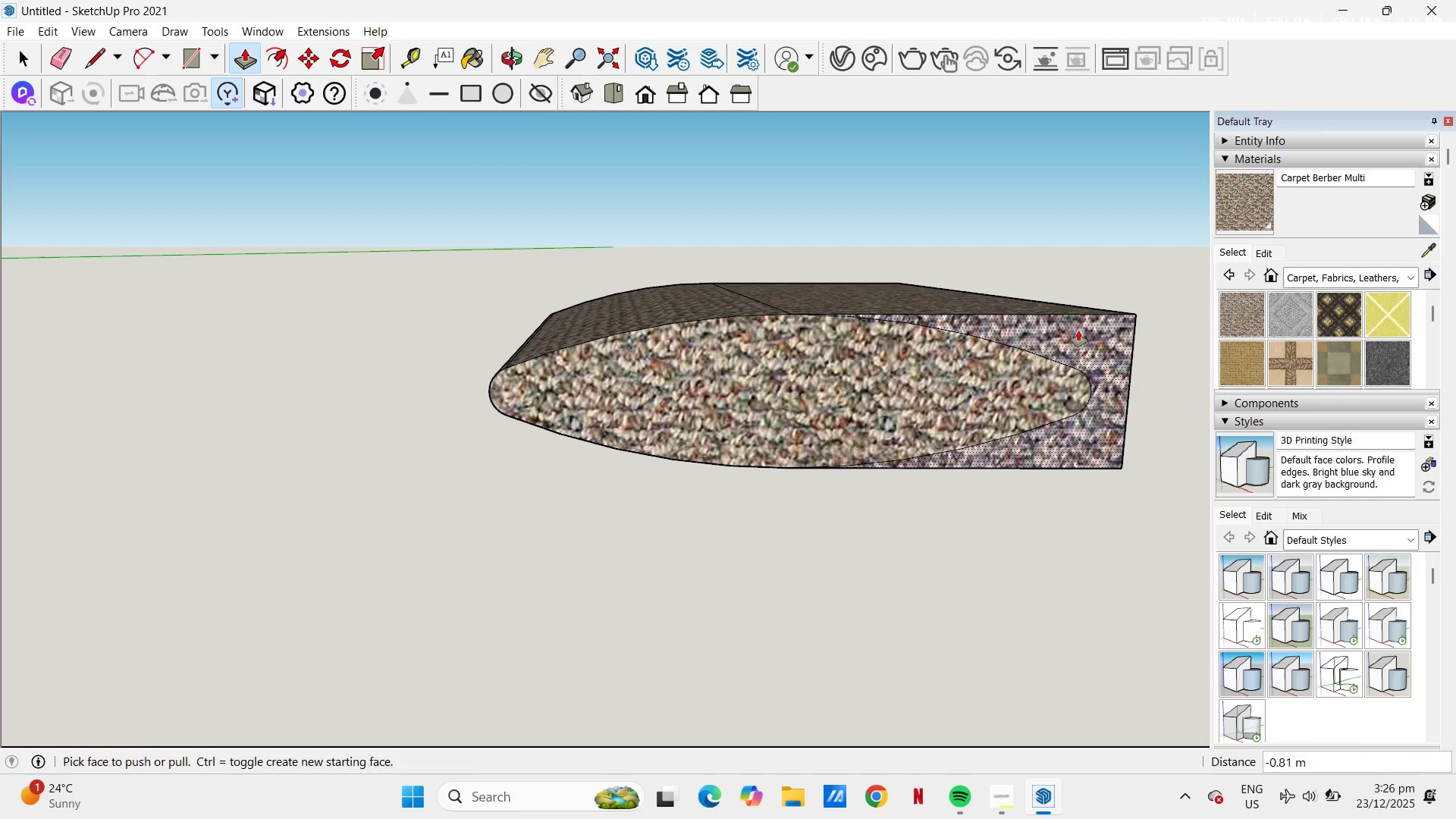 
double_click([1078, 329])
 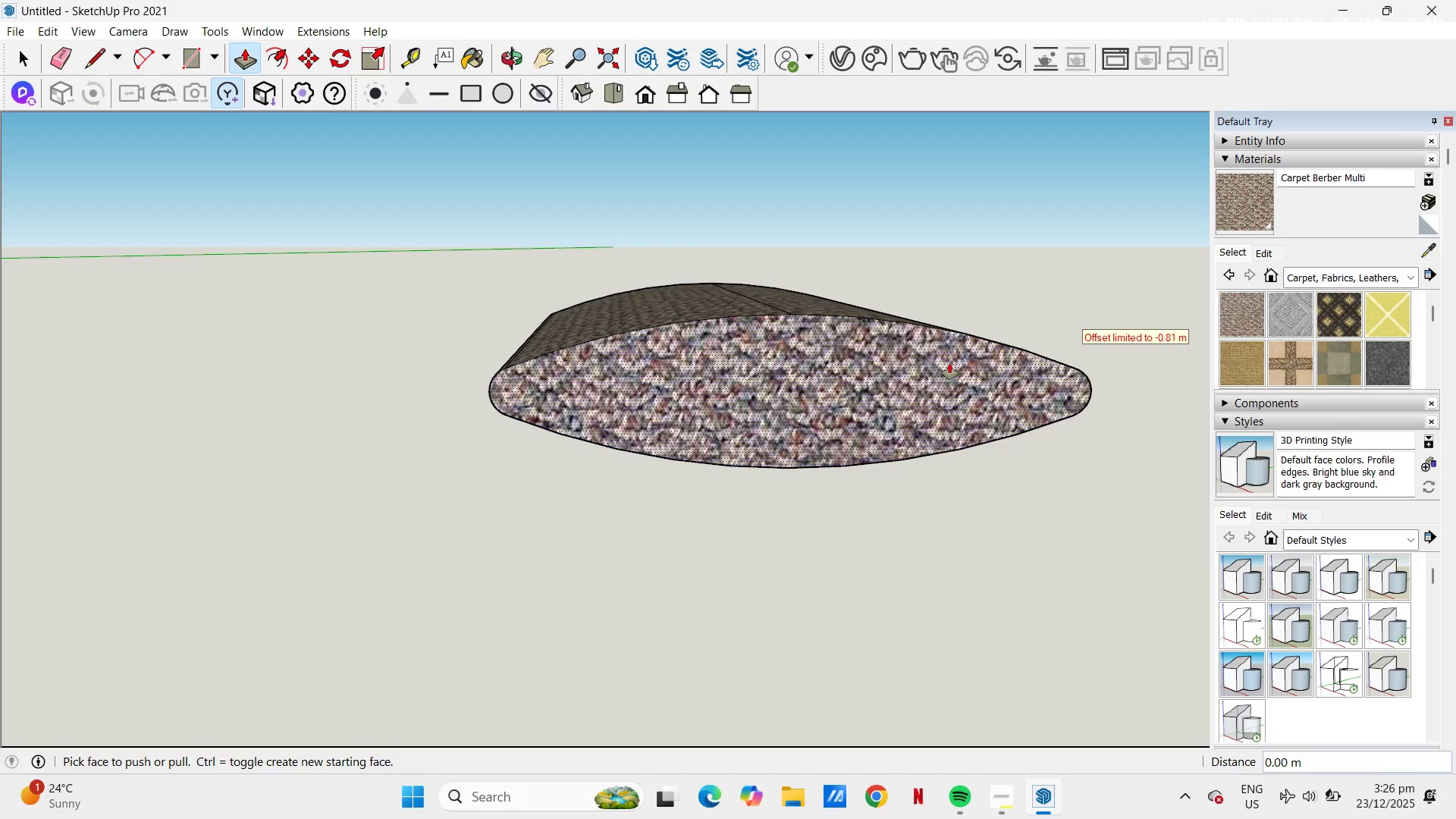 
scroll: coordinate [539, 326], scroll_direction: down, amount: 7.0
 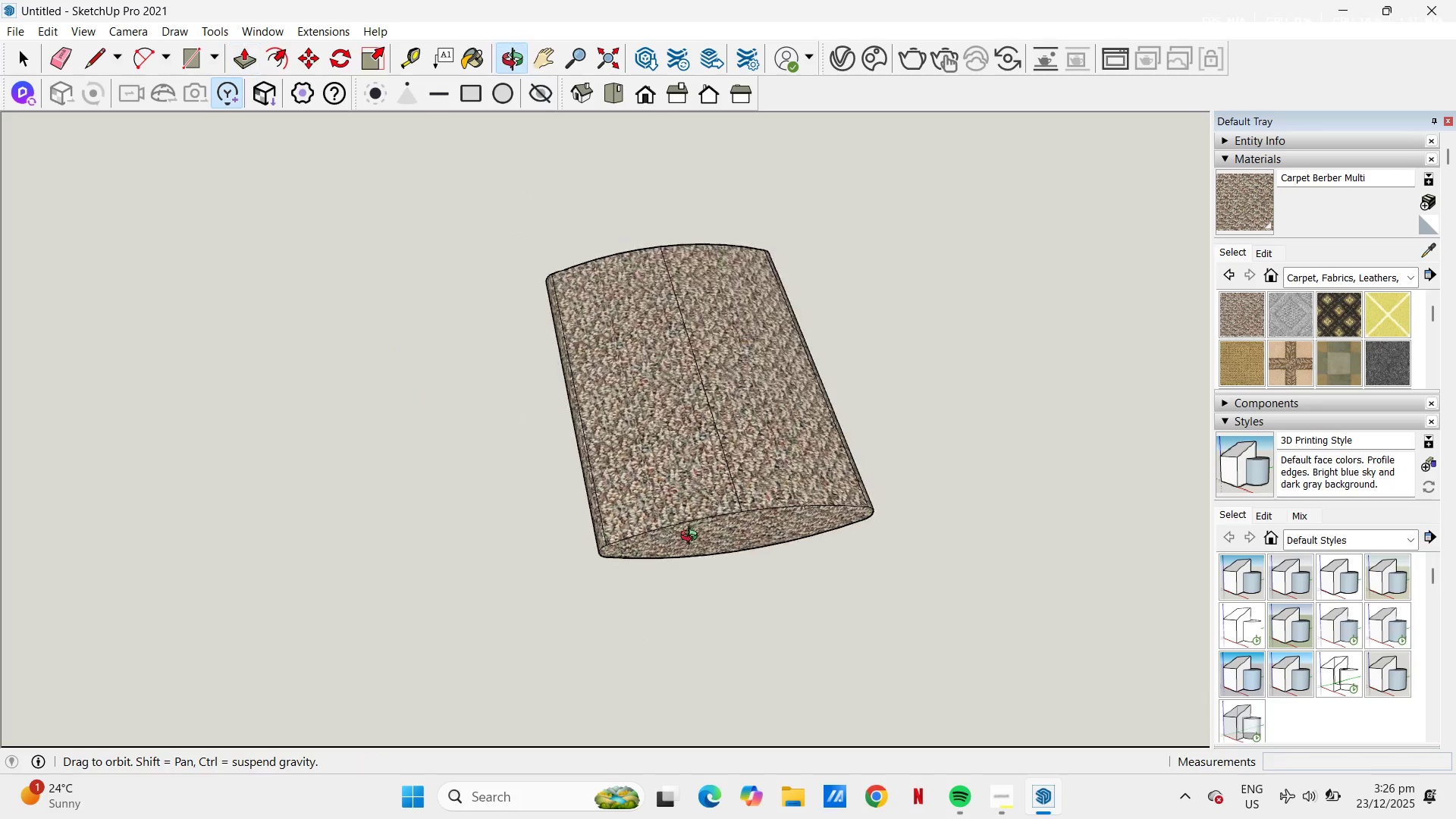 
key(Space)
 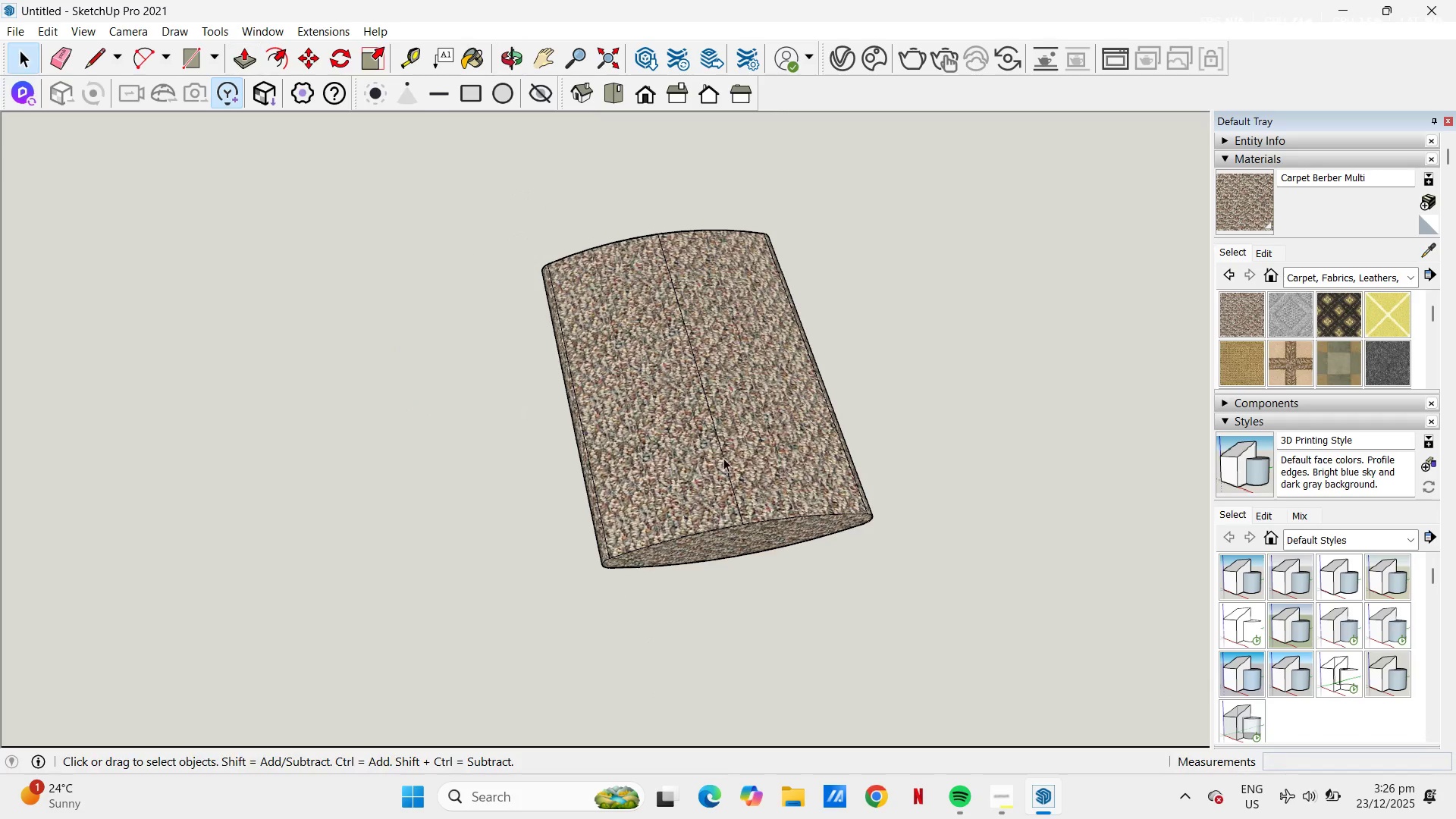 
key(E)
 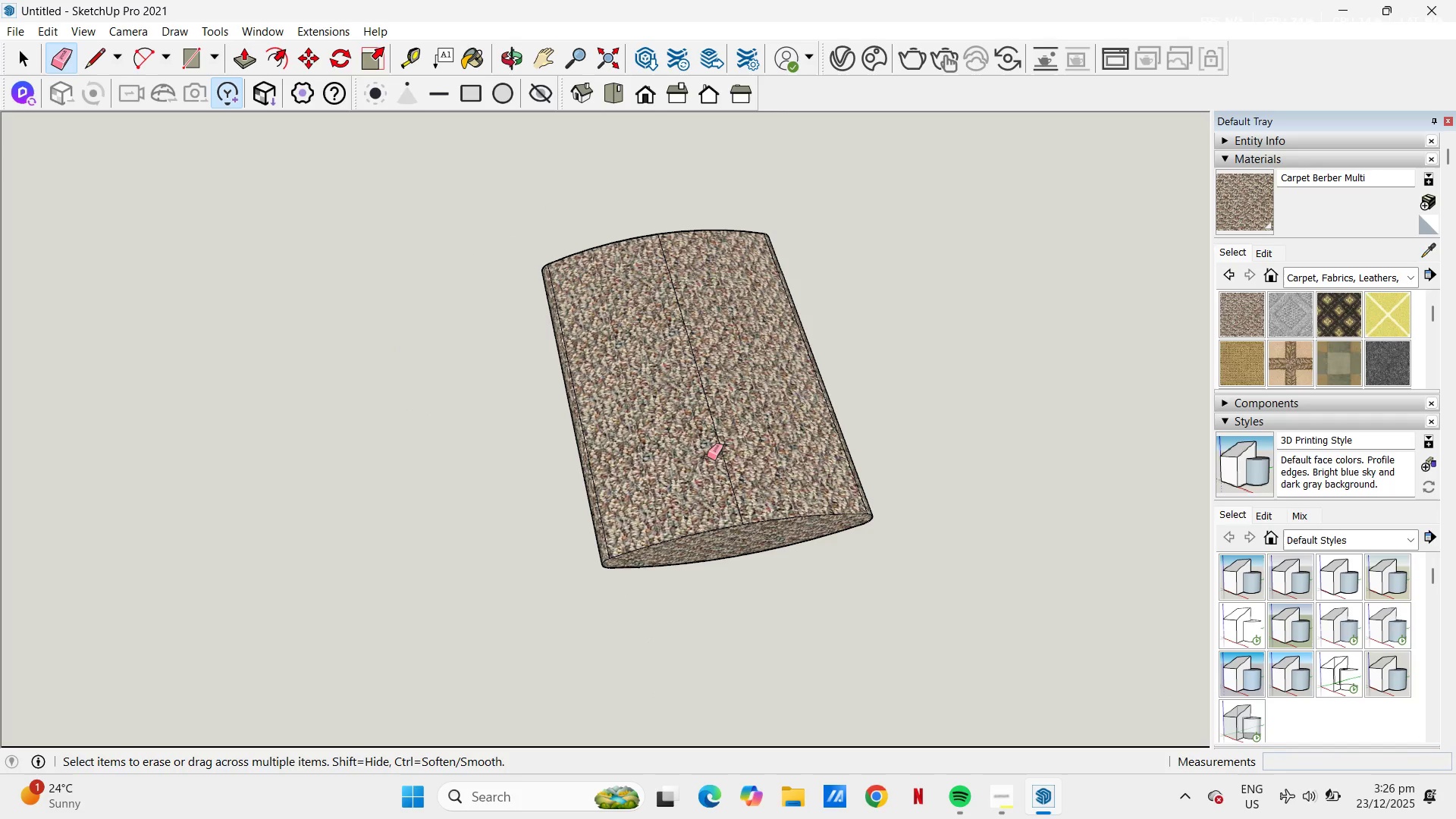 
left_click_drag(start_coordinate=[707, 457], to_coordinate=[735, 457])
 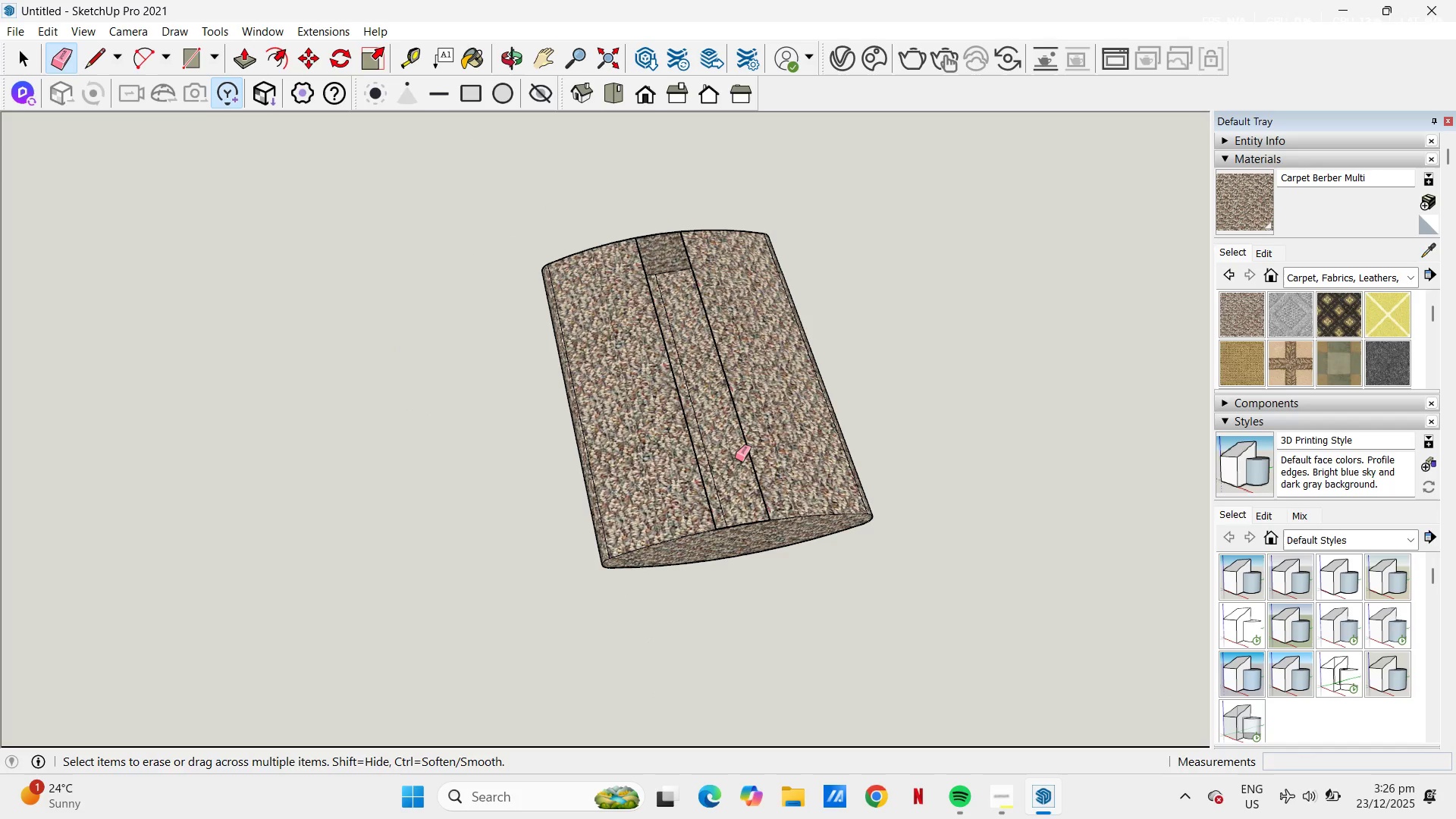 
key(Control+ControlLeft)
 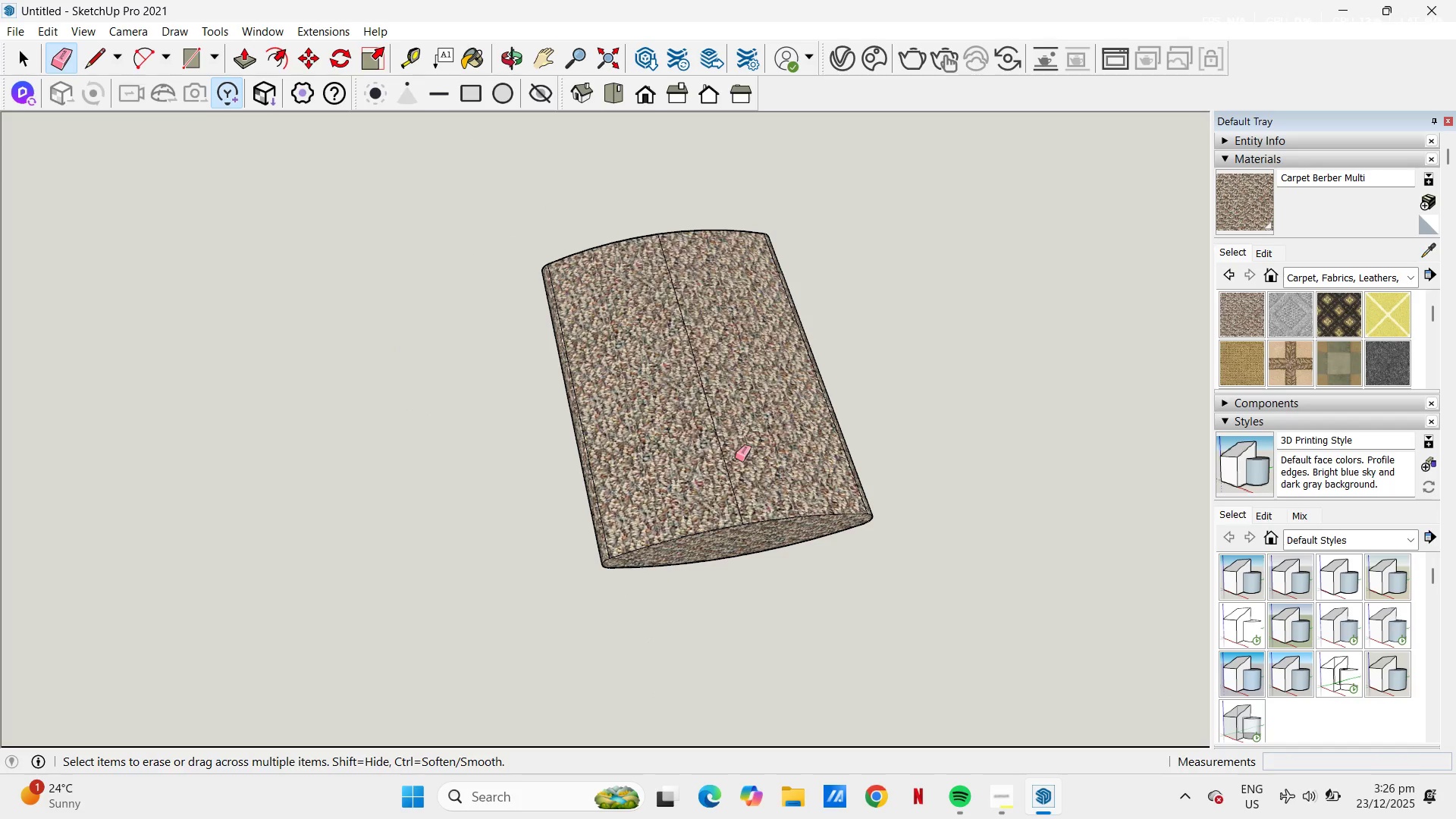 
key(Control+Z)
 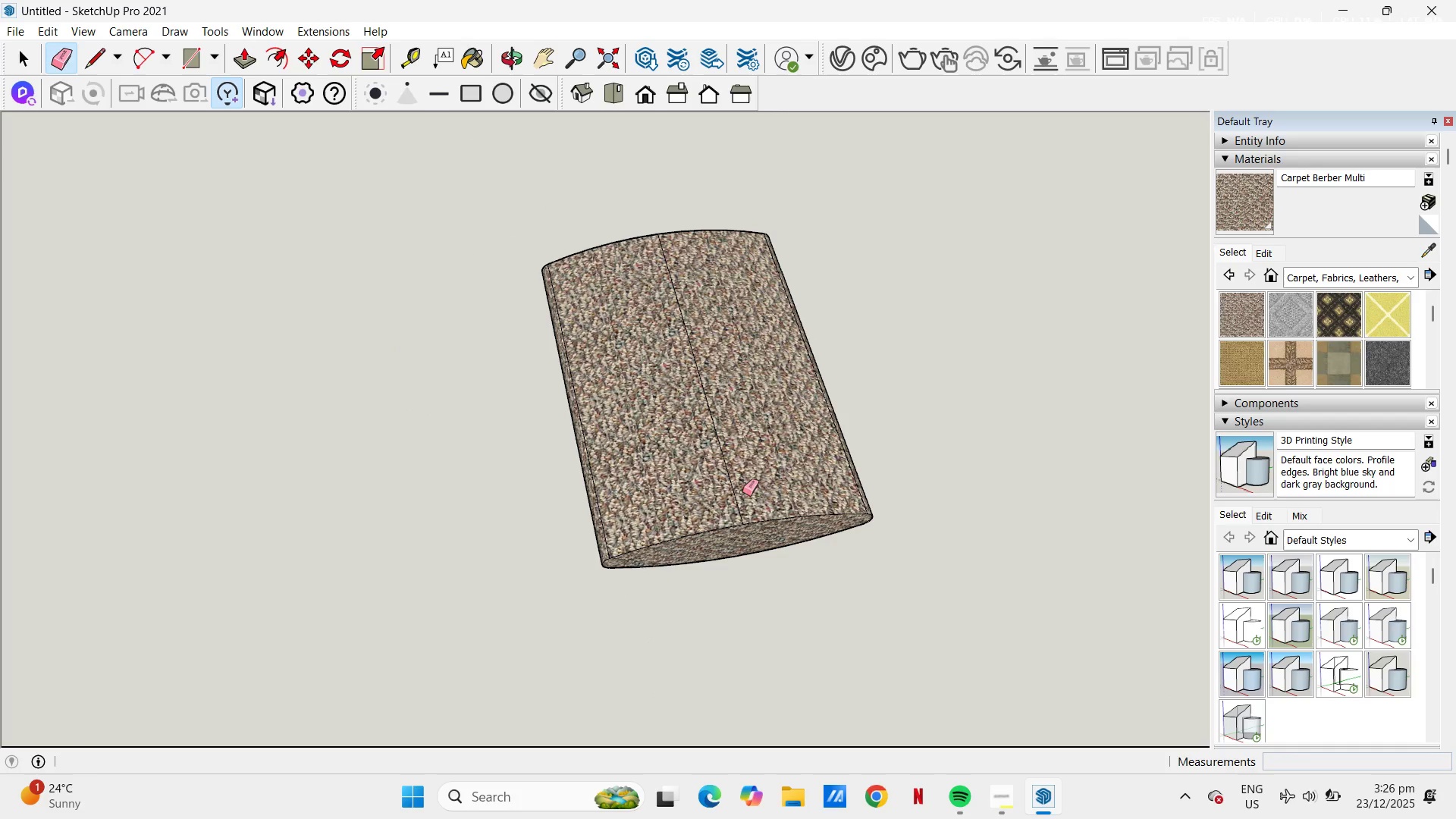 
key(Space)
 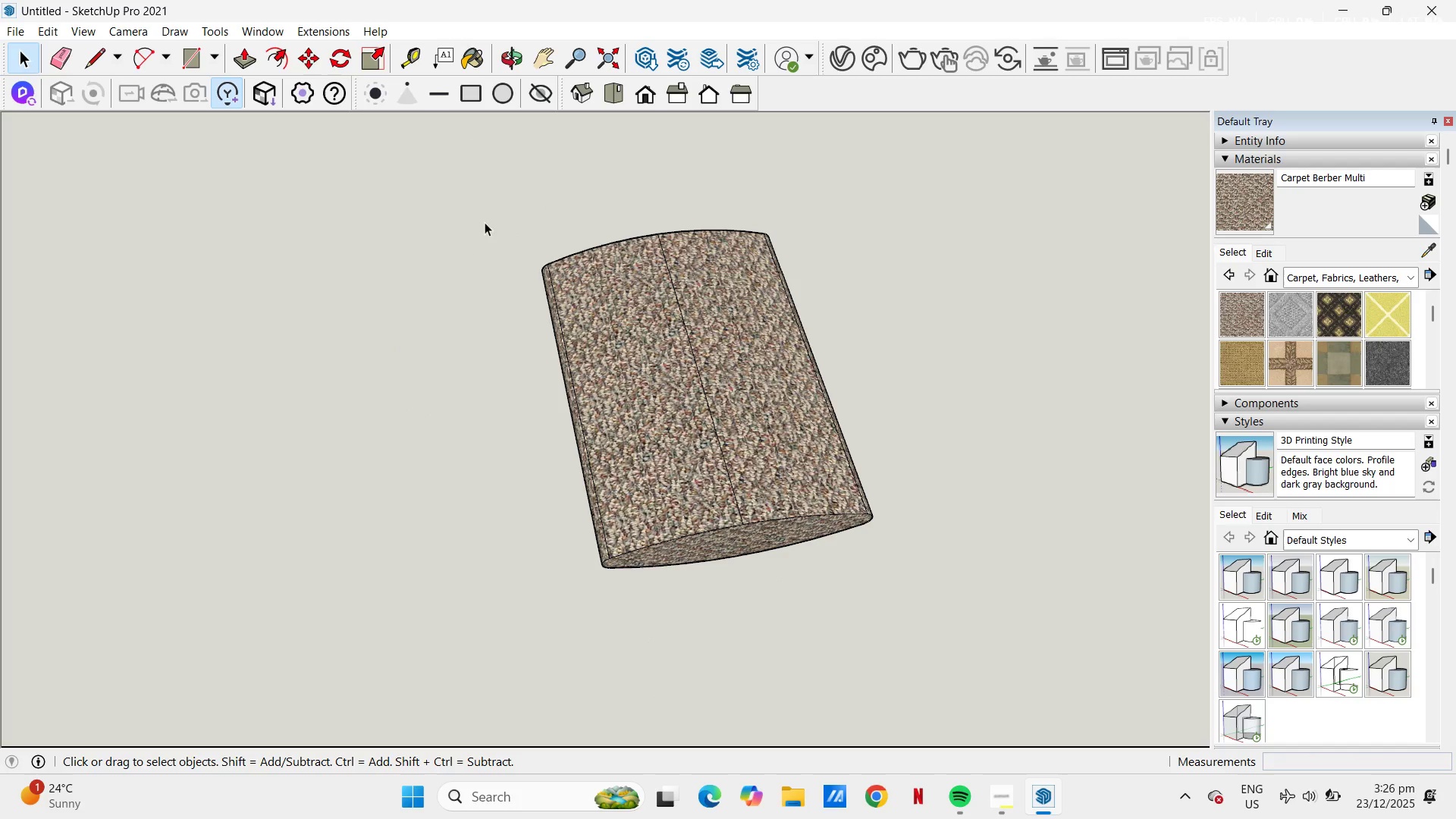 
left_click_drag(start_coordinate=[485, 219], to_coordinate=[956, 626])
 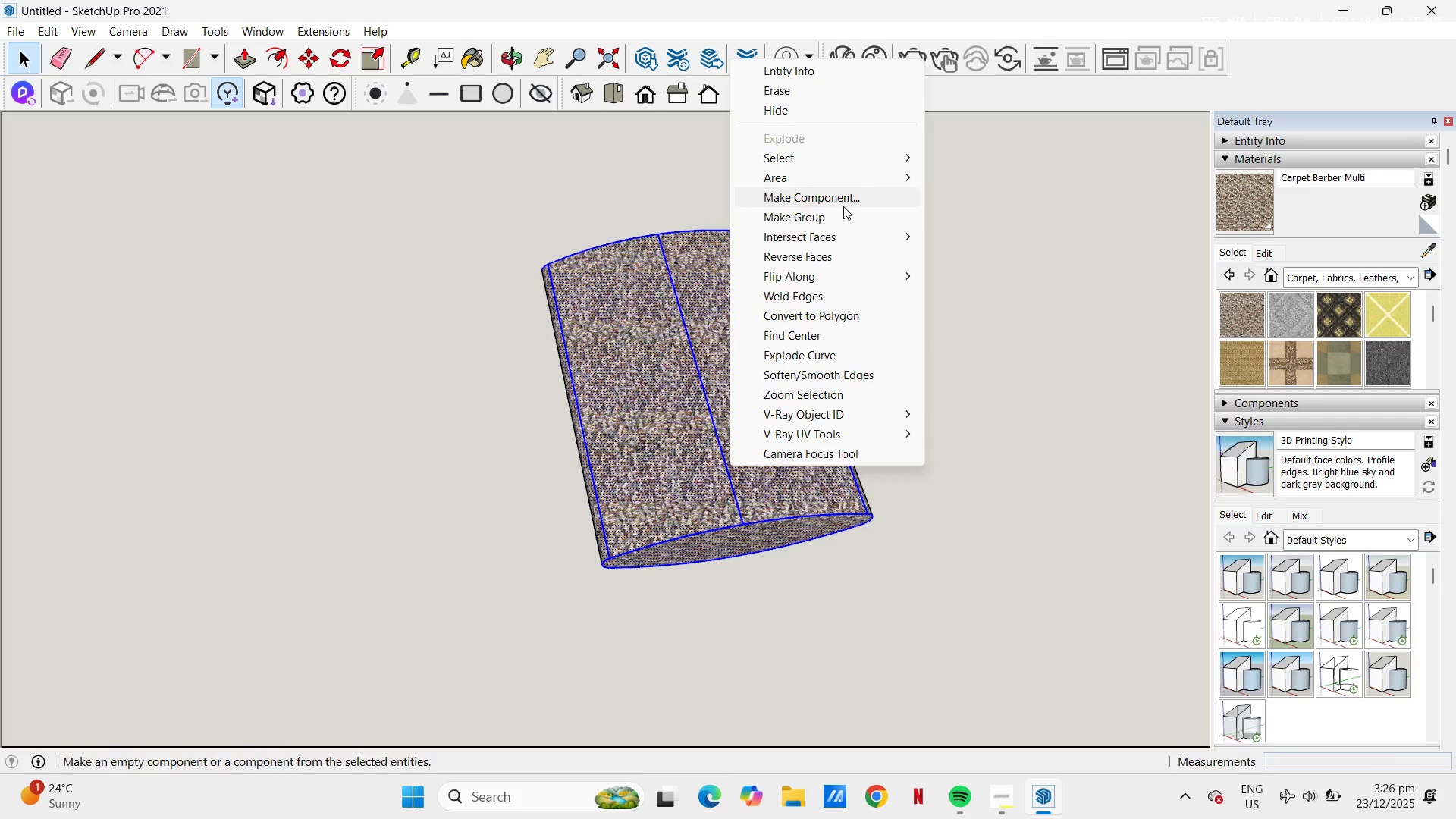 
left_click([843, 201])
 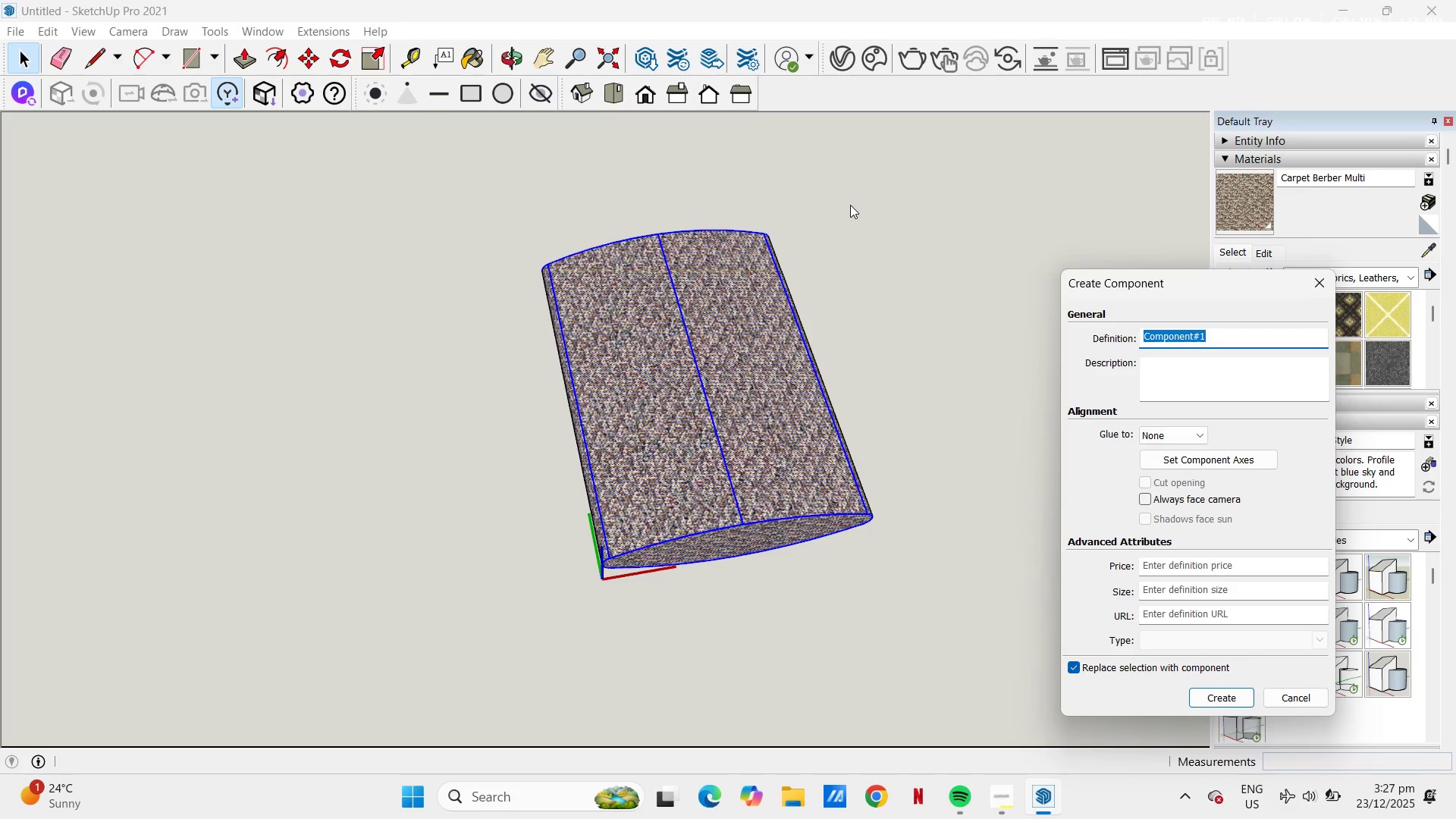 
type(pillow)
 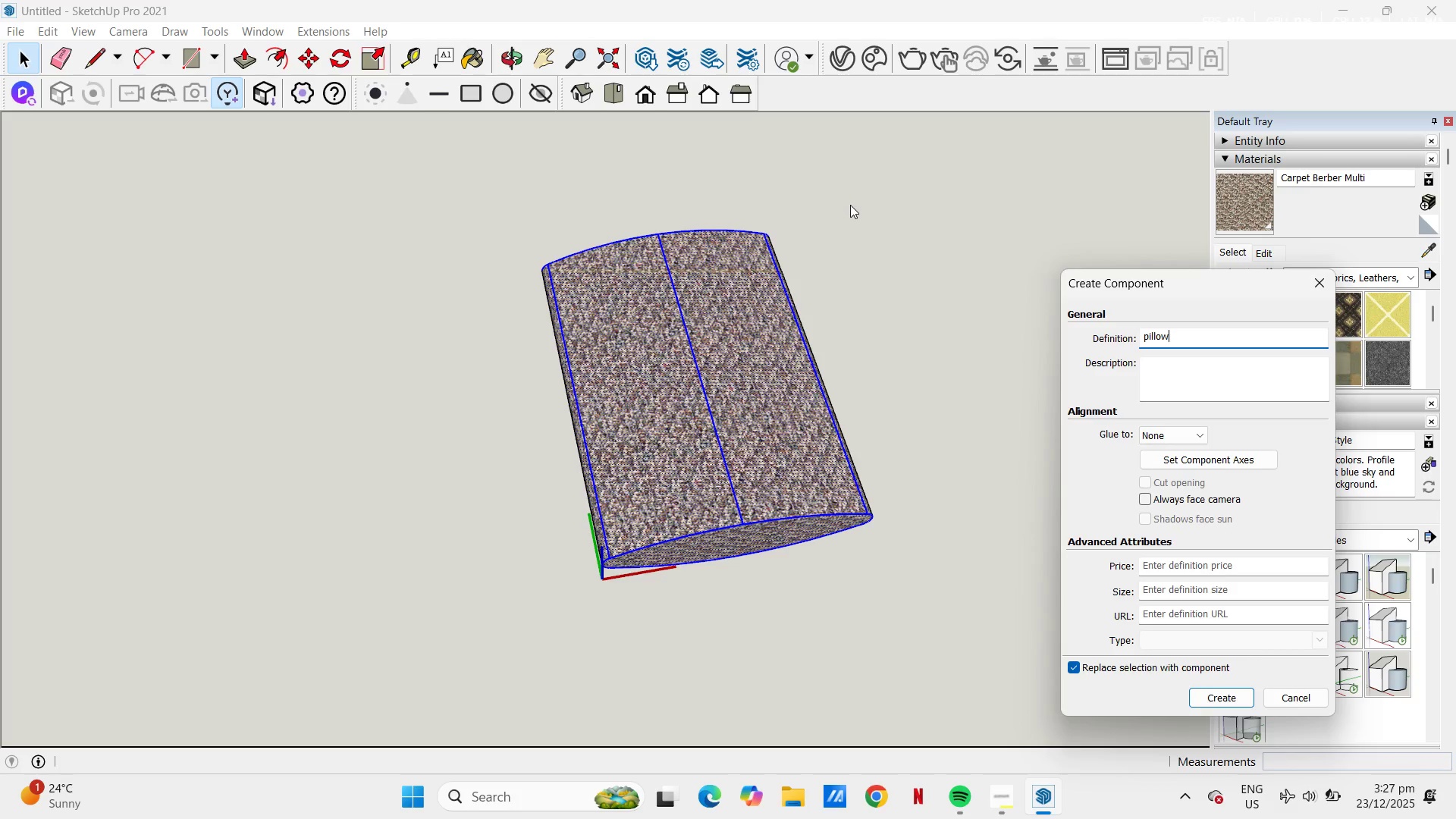 
key(Enter)
 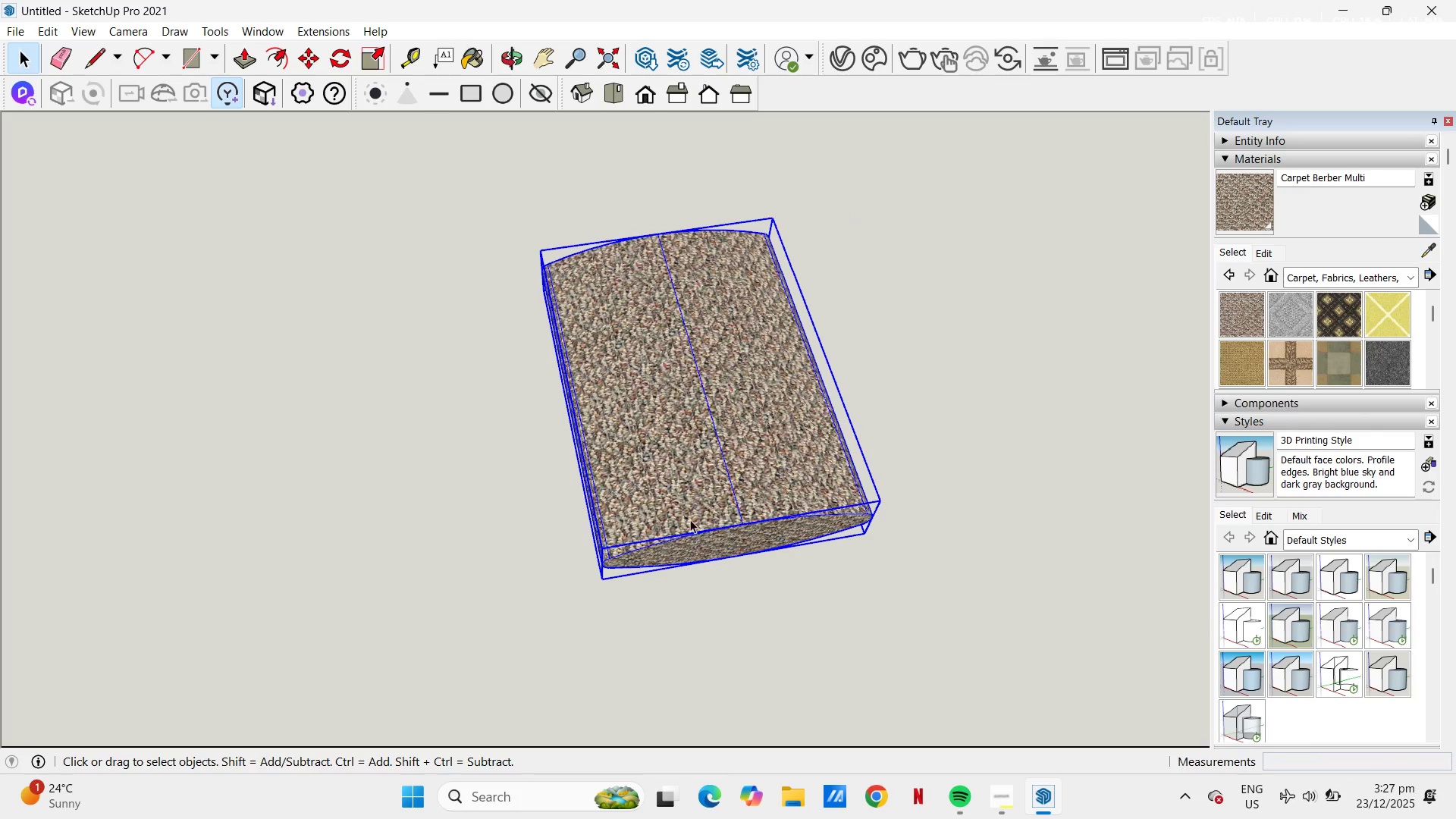 
key(M)
 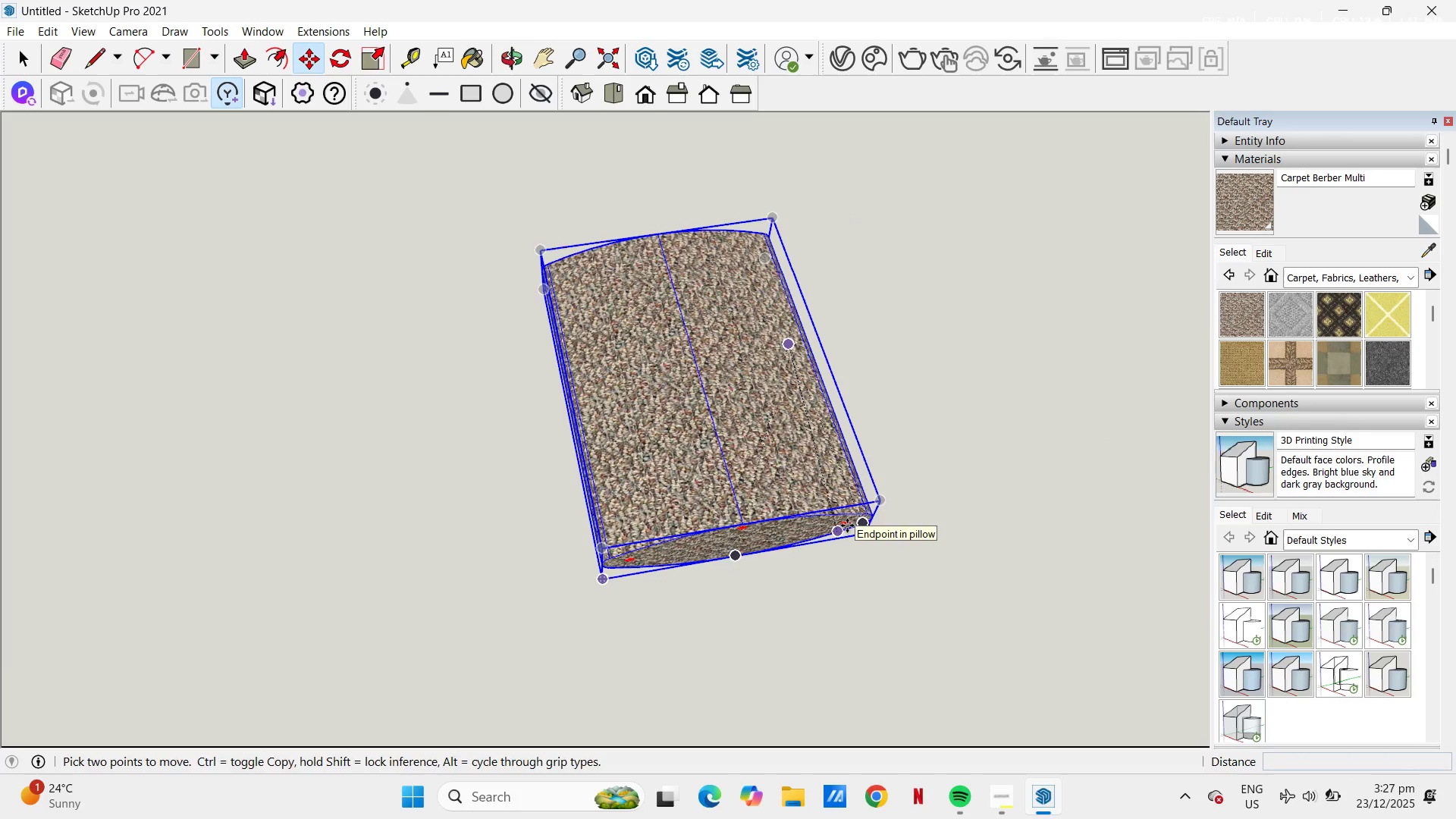 
left_click([846, 522])
 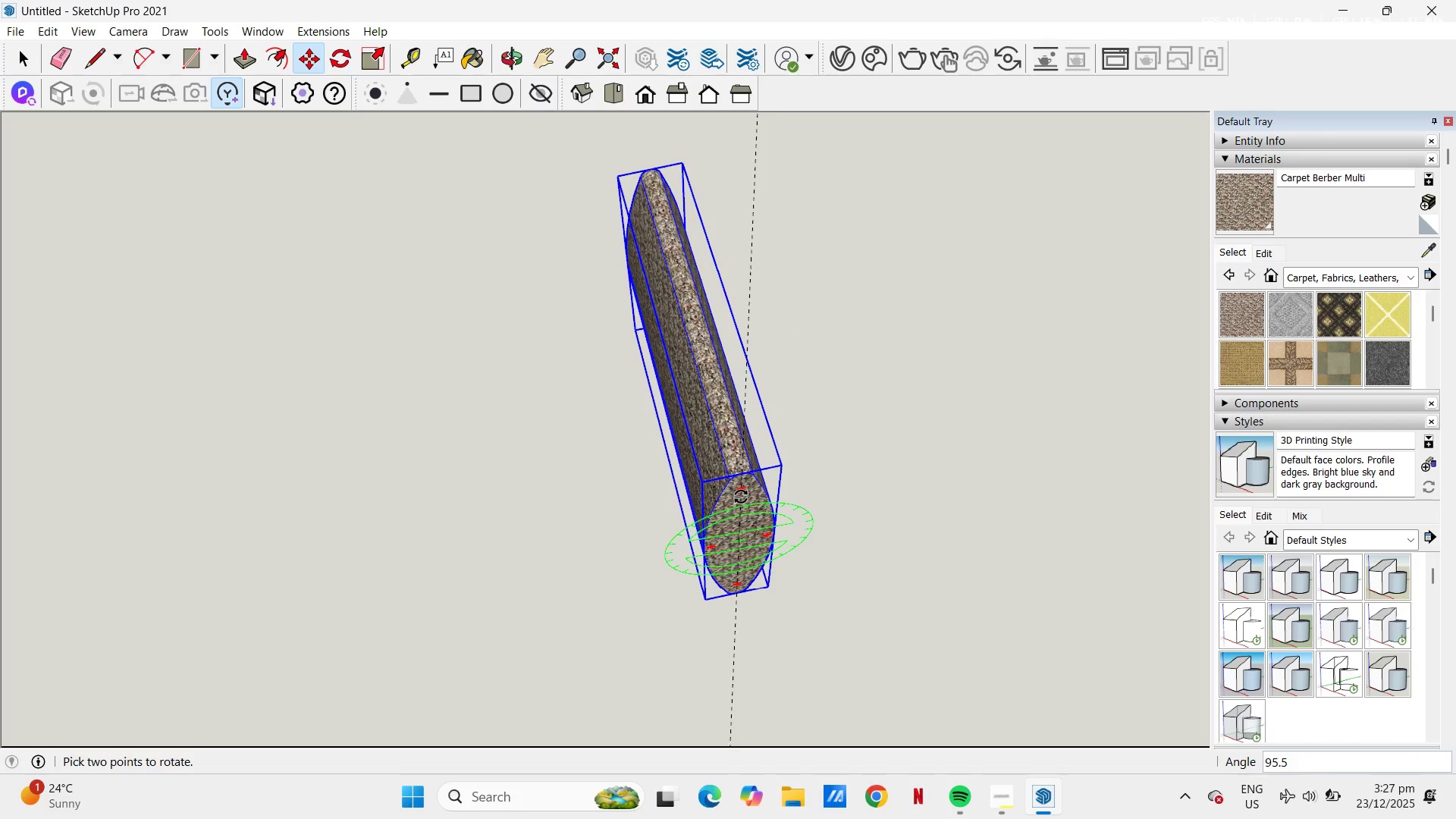 
left_click([752, 493])
 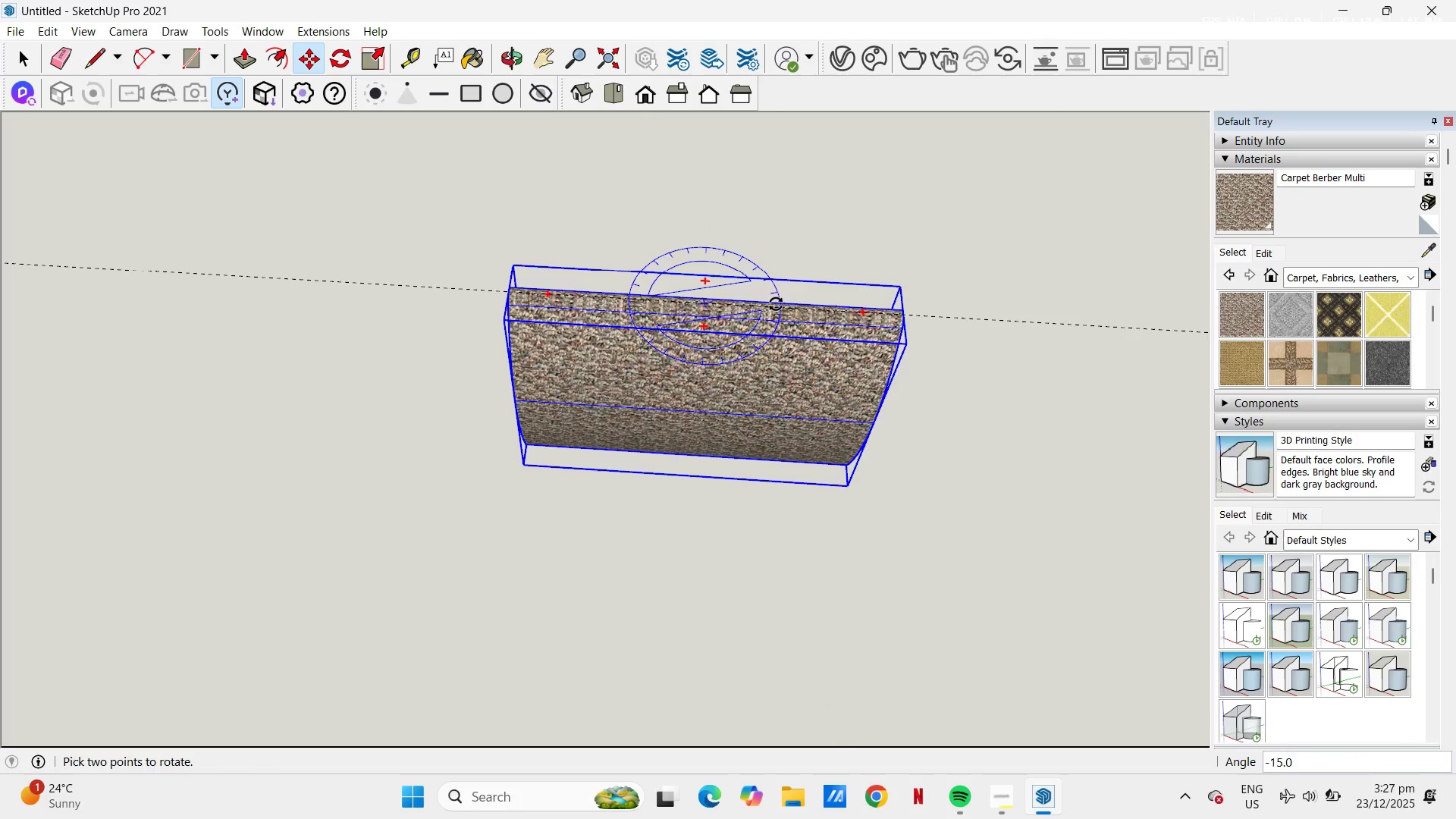 
left_click([779, 298])
 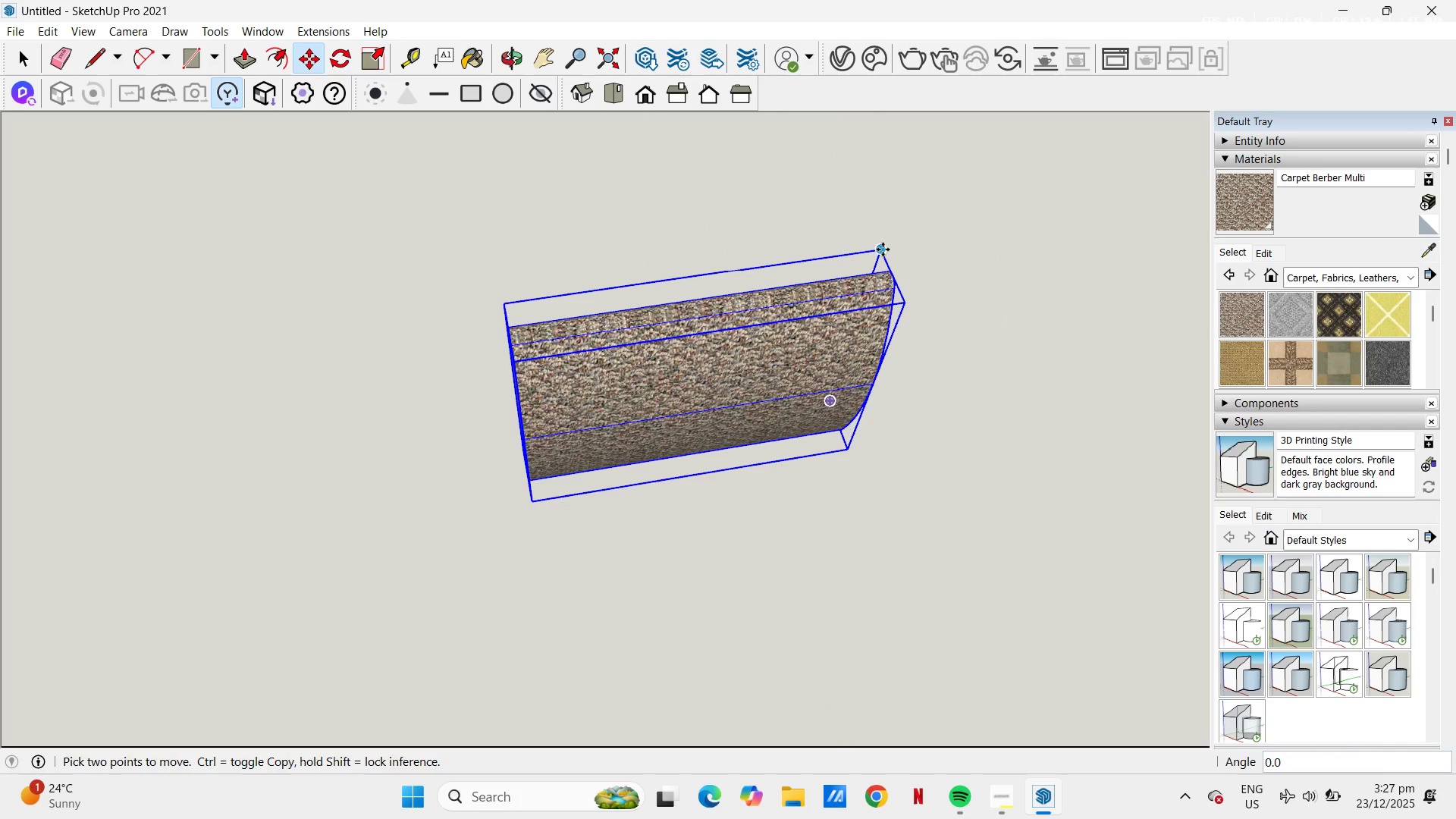 
left_click([883, 249])
 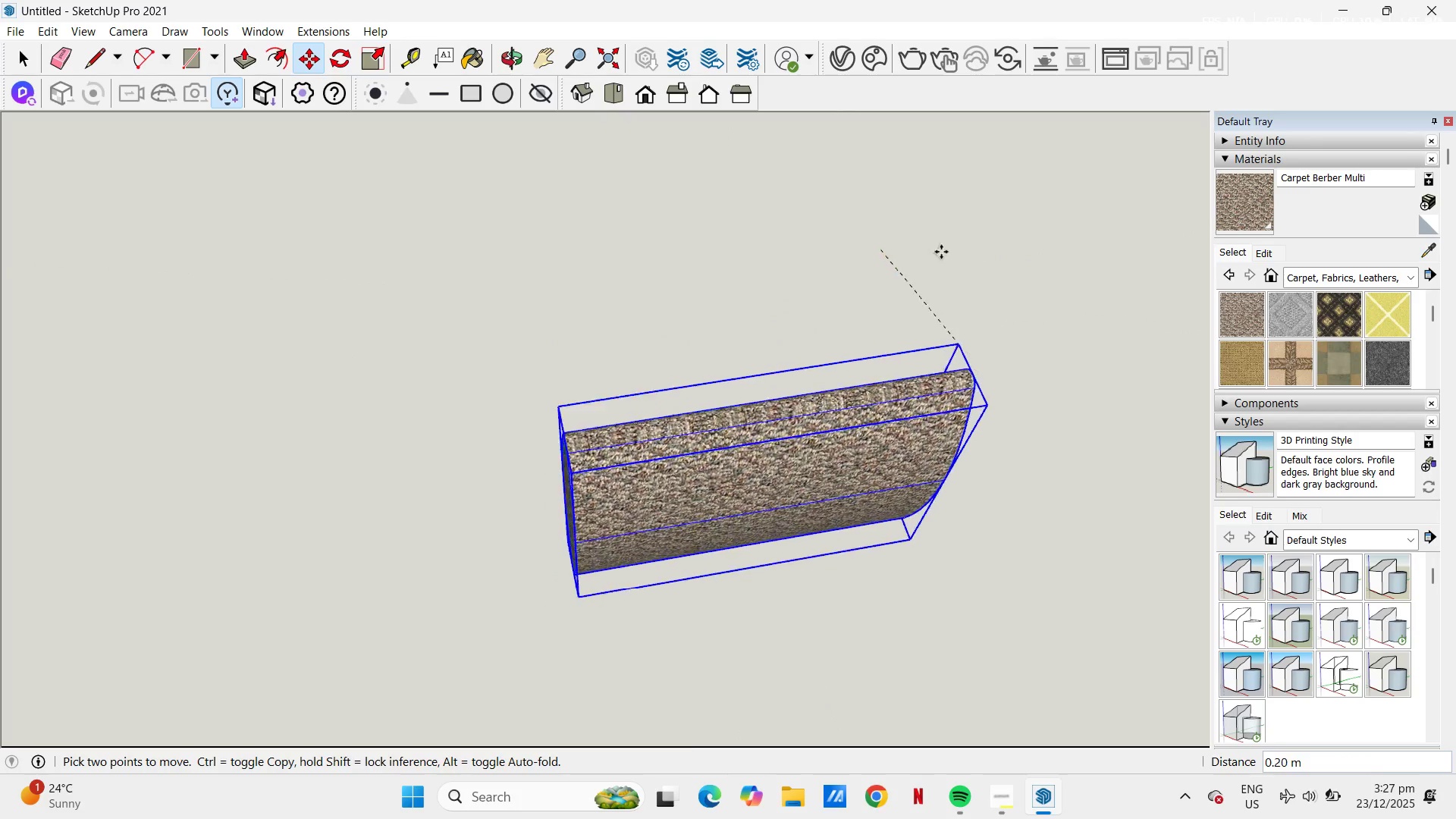 
scroll: coordinate [914, 171], scroll_direction: down, amount: 27.0
 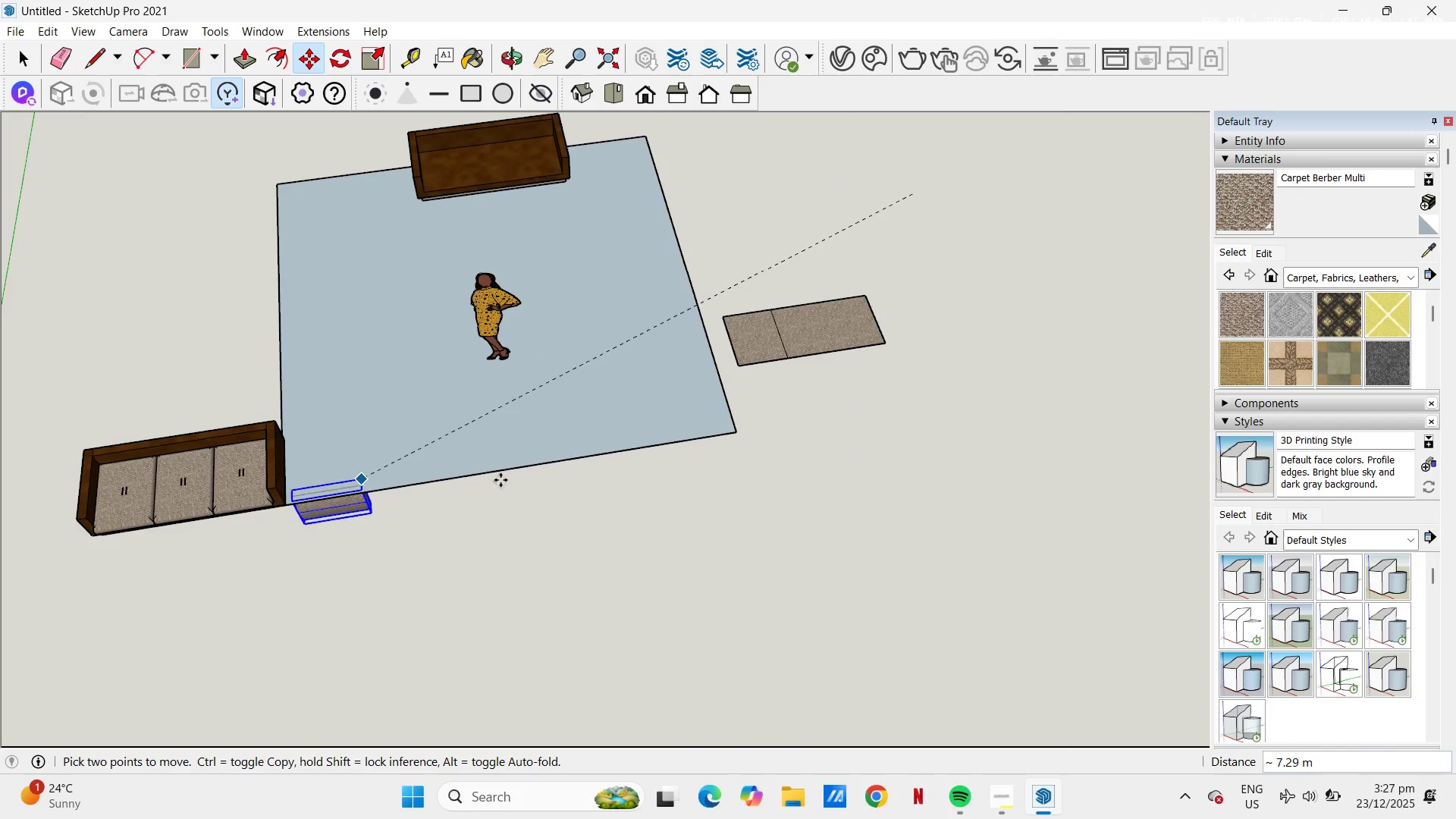 
scroll: coordinate [509, 499], scroll_direction: up, amount: 37.0
 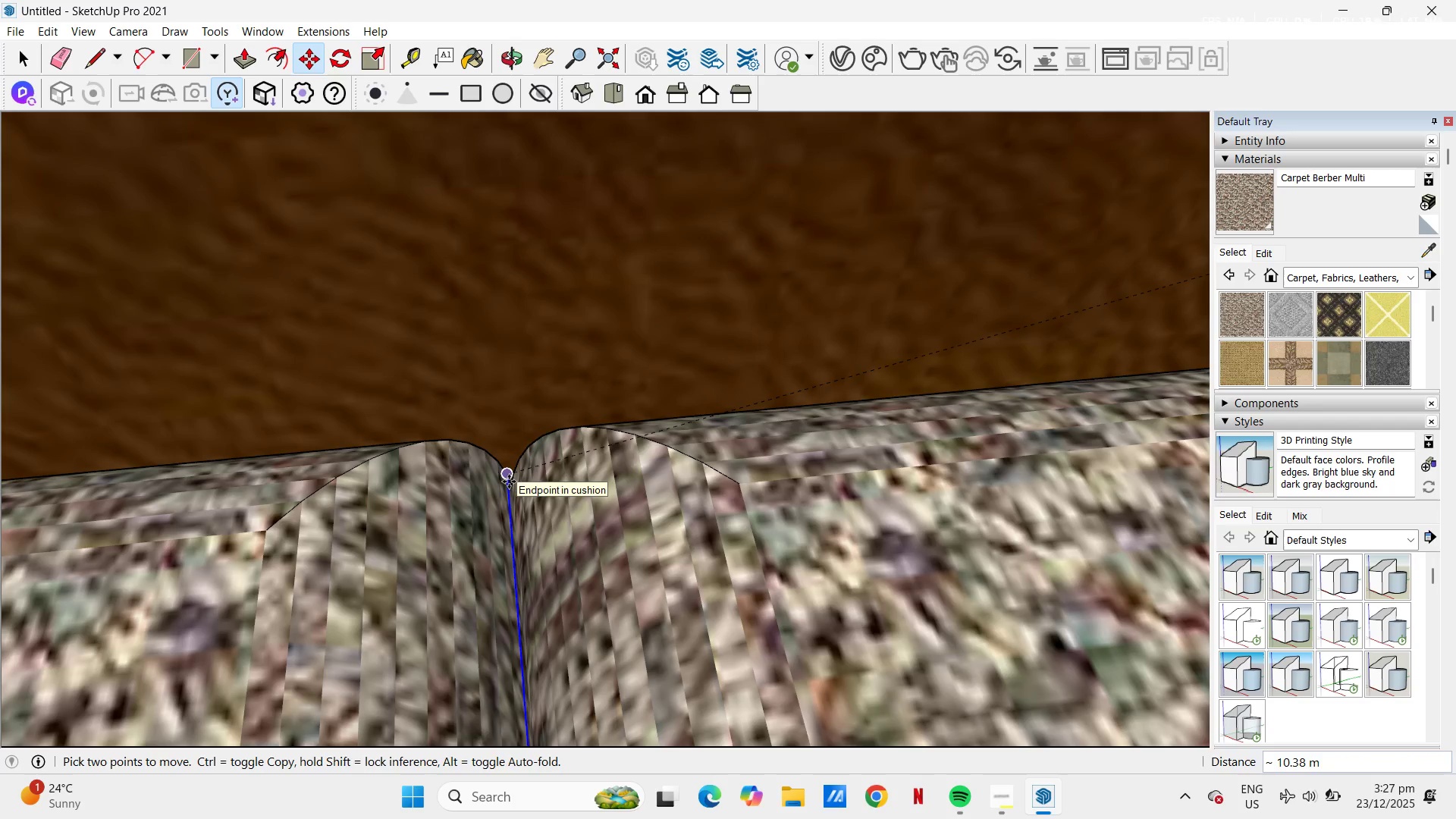 
left_click([509, 482])
 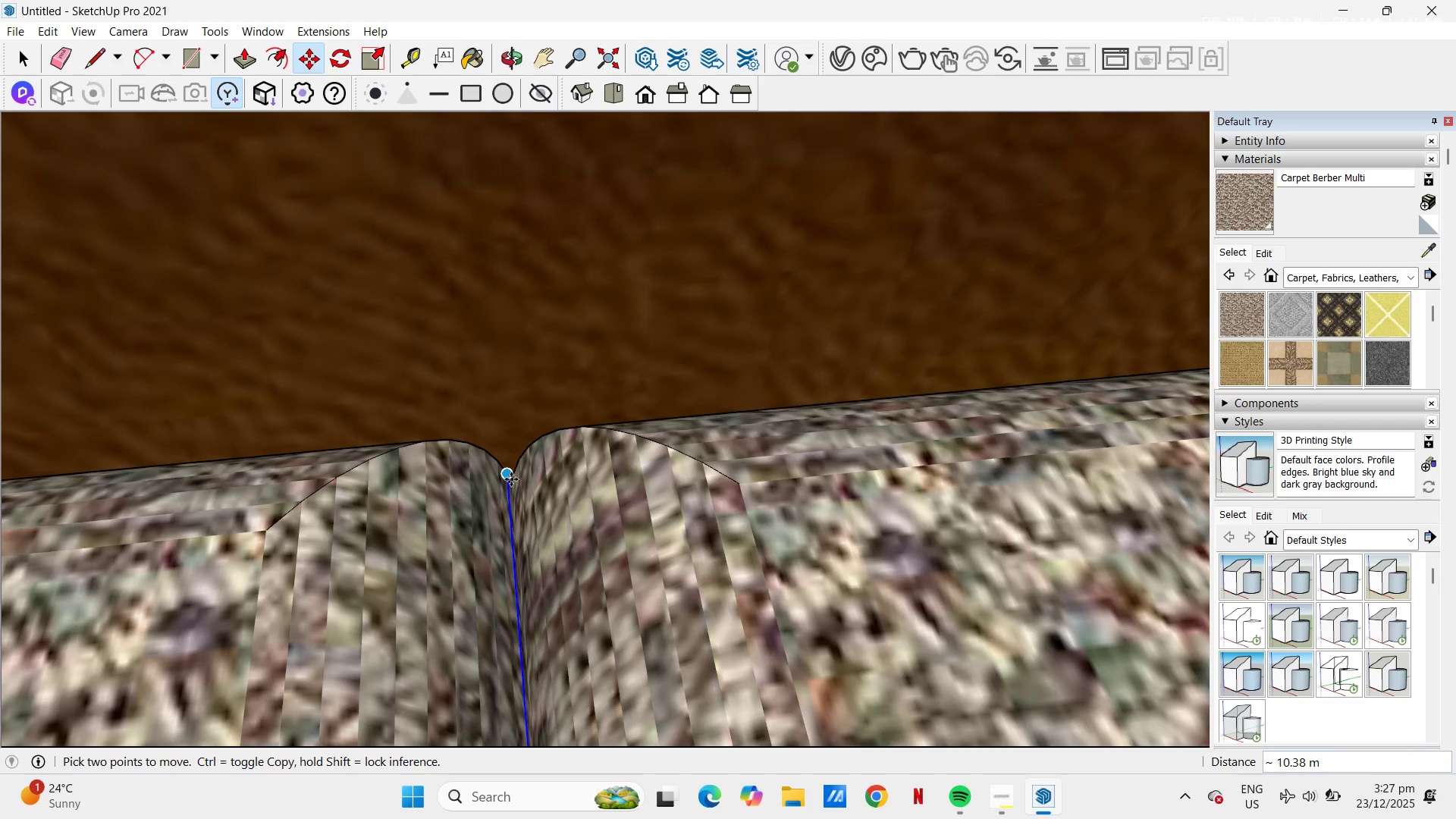 
left_click([512, 474])
 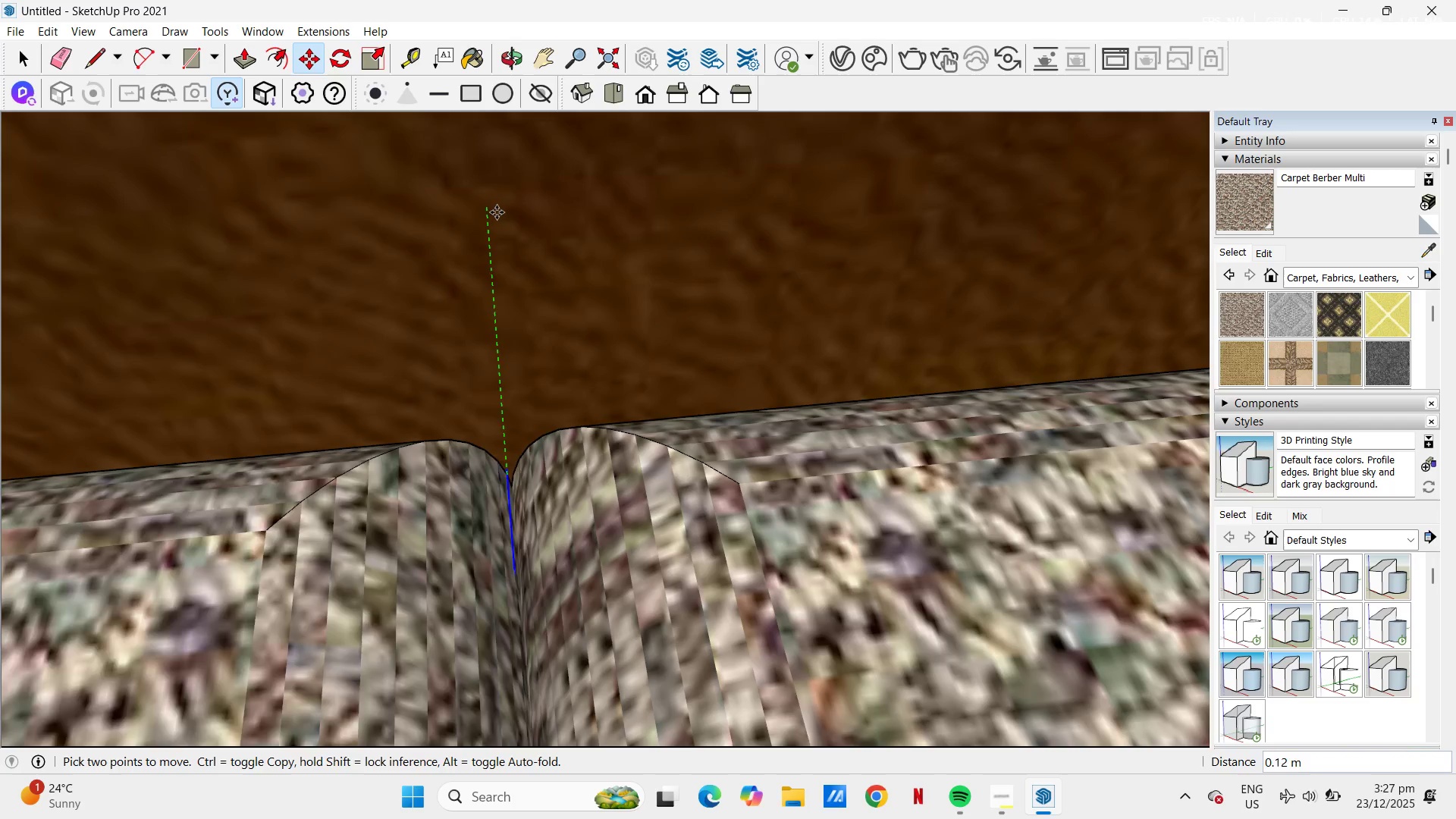 
scroll: coordinate [621, 512], scroll_direction: down, amount: 33.0
 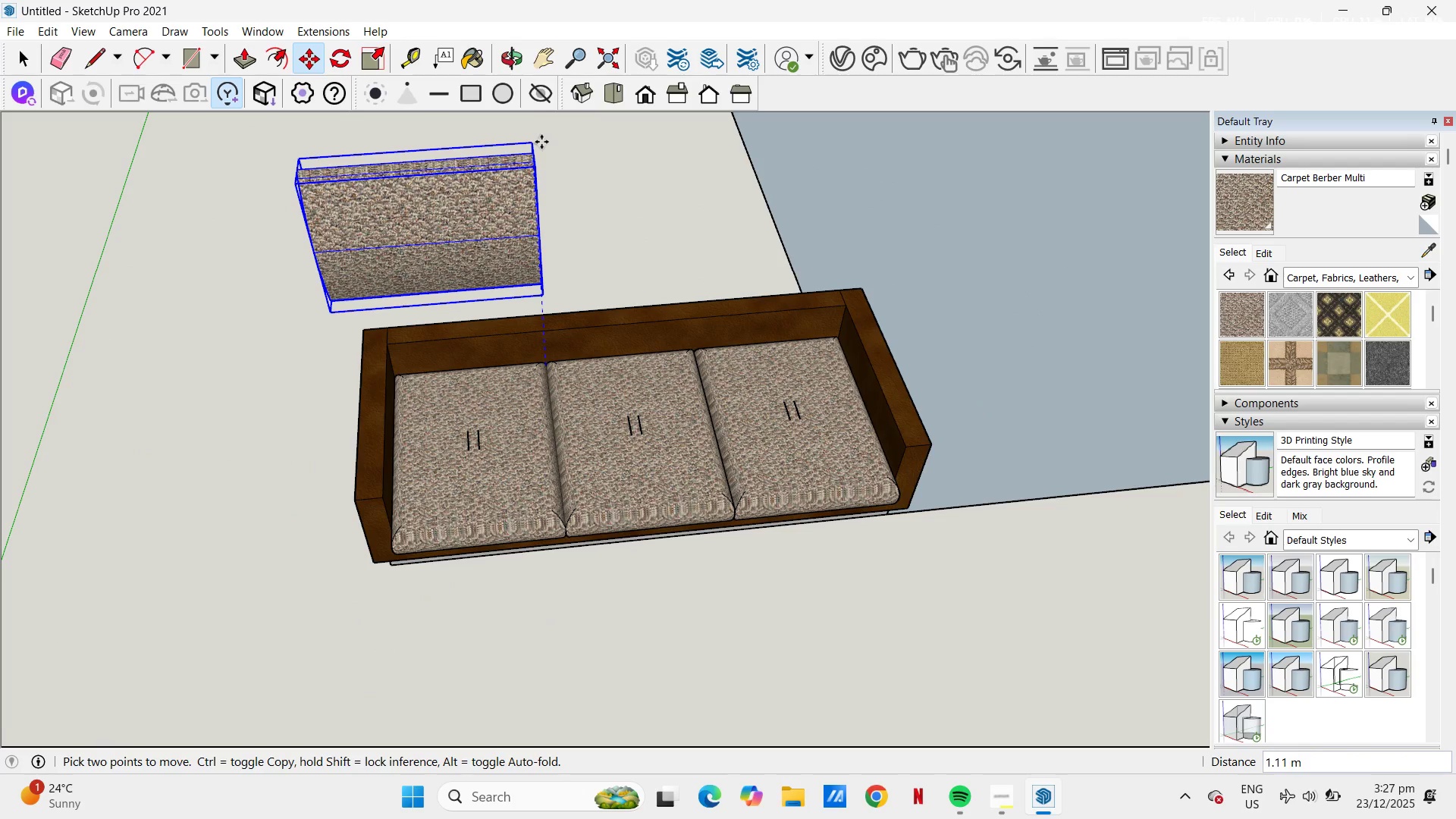 
left_click([541, 141])
 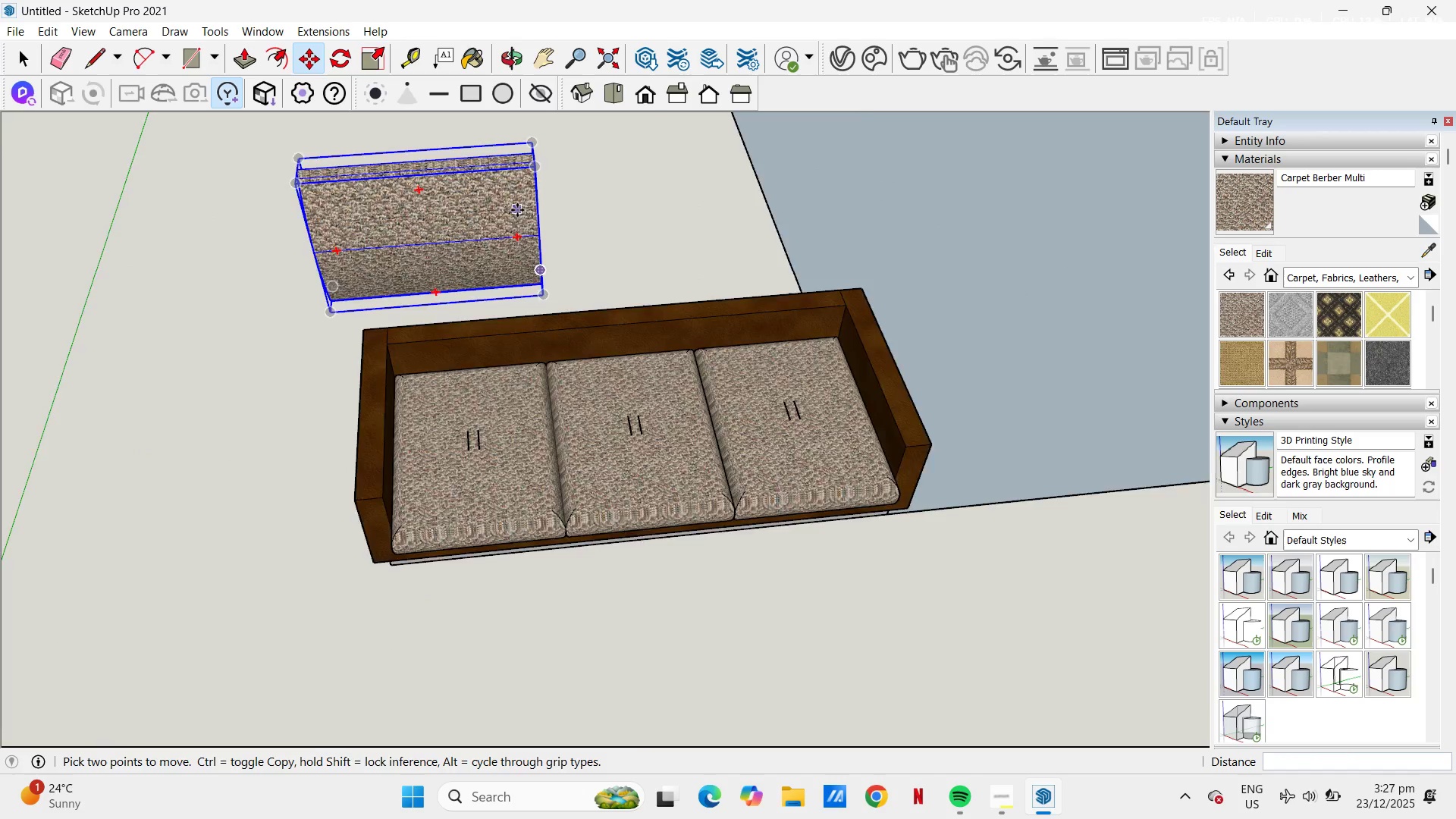 
scroll: coordinate [517, 210], scroll_direction: up, amount: 5.0
 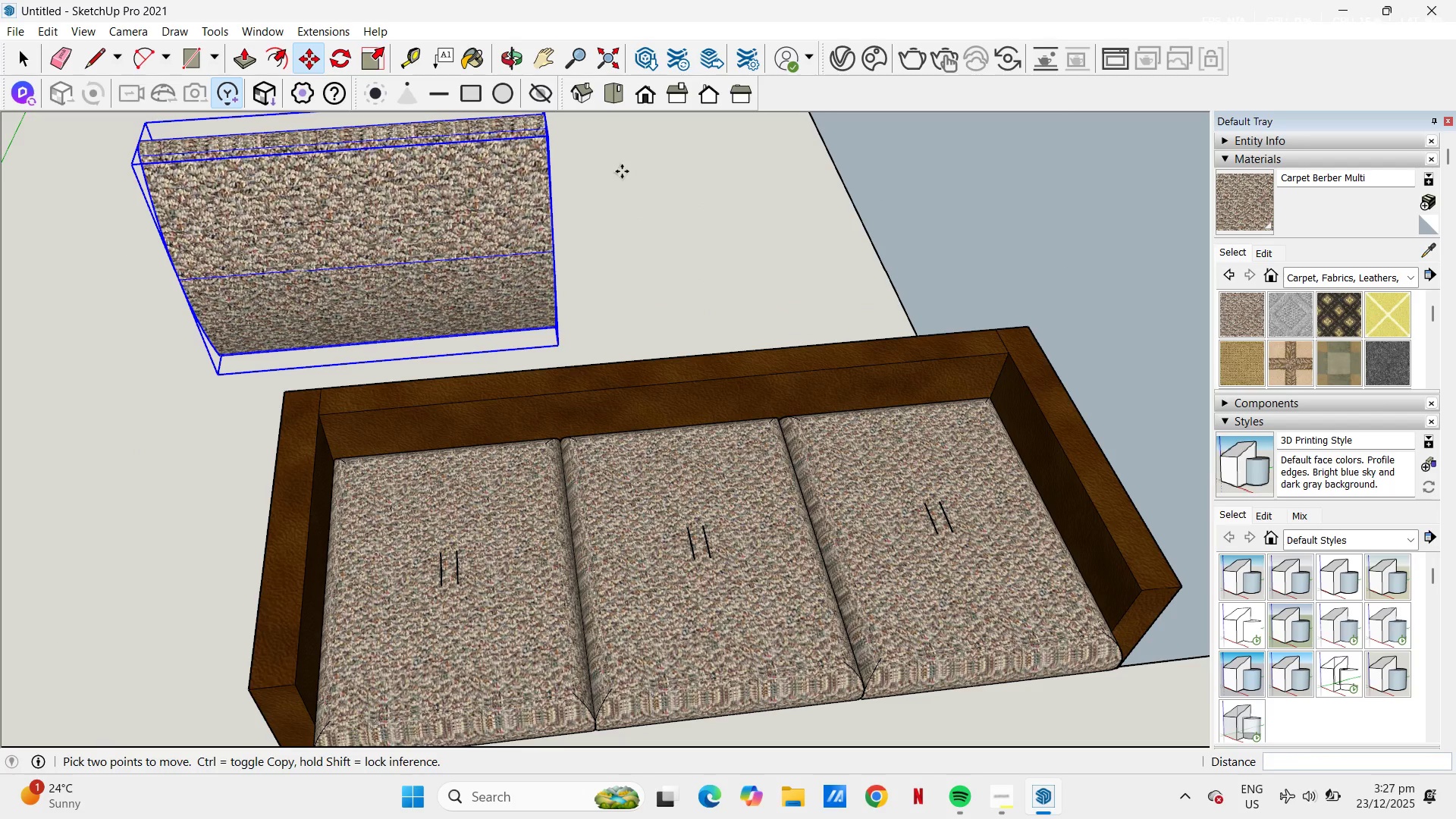 
left_click_drag(start_coordinate=[622, 171], to_coordinate=[622, 182])
 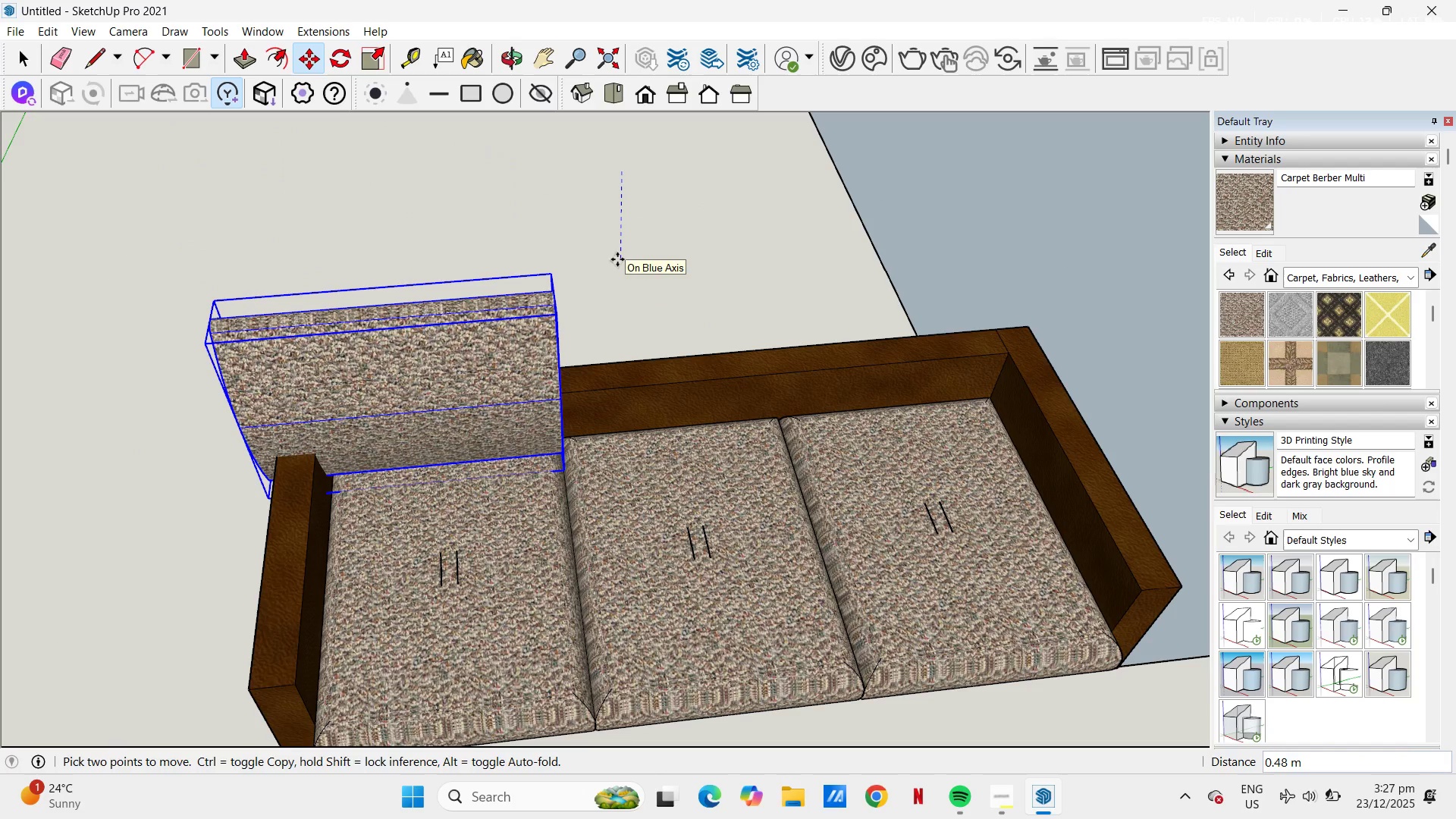 
left_click([617, 259])
 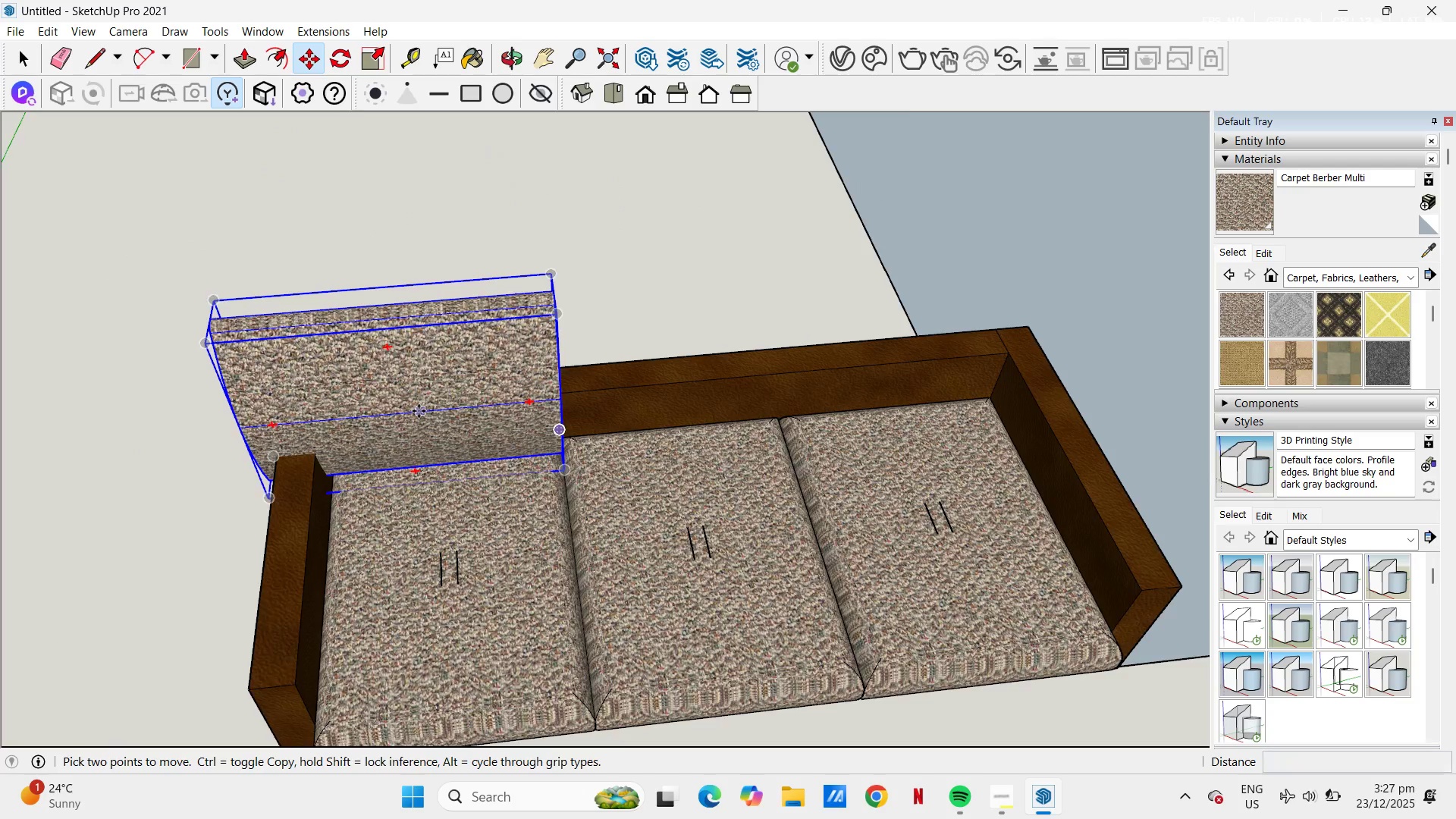 
scroll: coordinate [225, 344], scroll_direction: up, amount: 4.0
 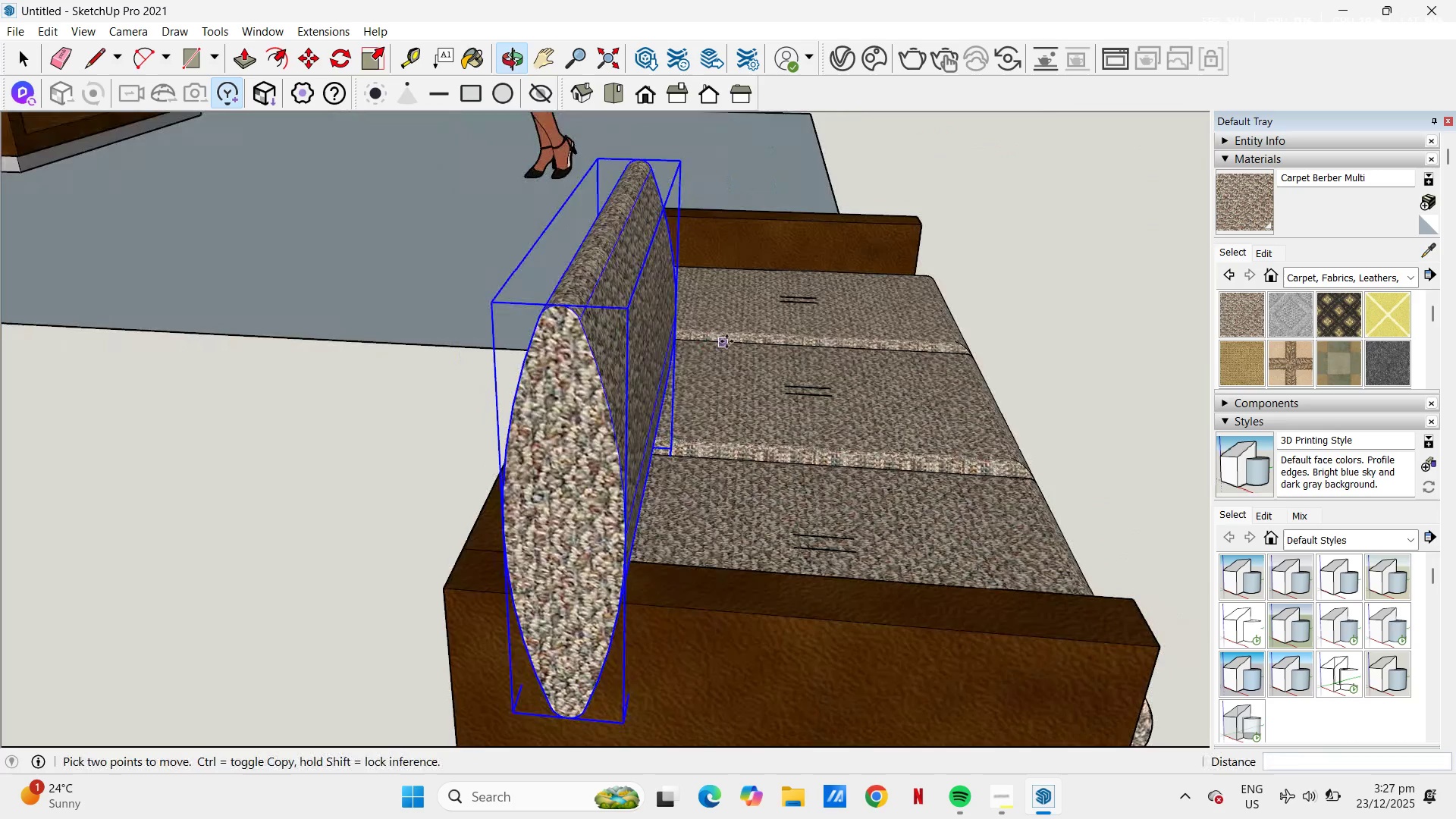 
scroll: coordinate [603, 499], scroll_direction: down, amount: 3.0
 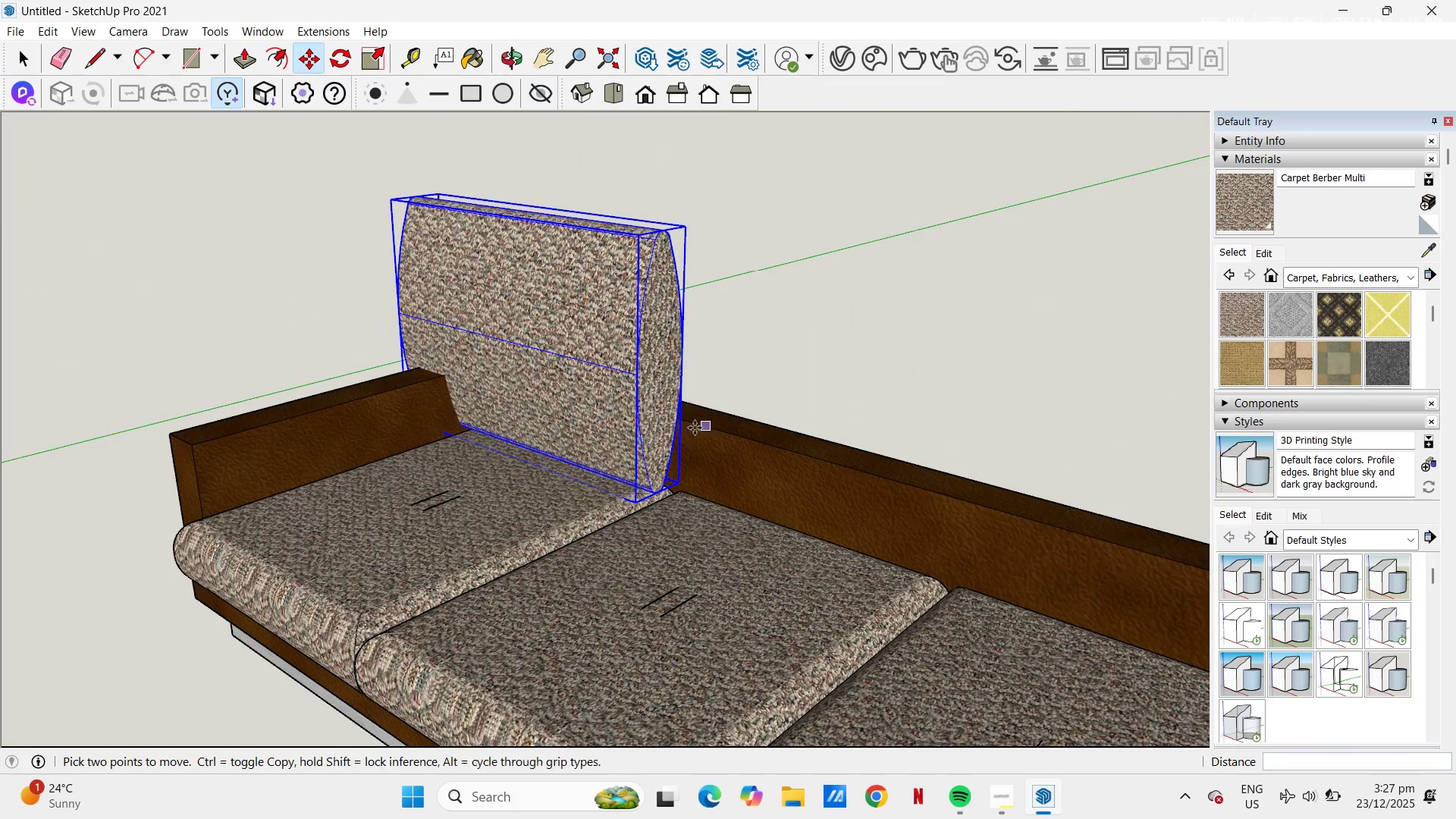 
wait(5.28)
 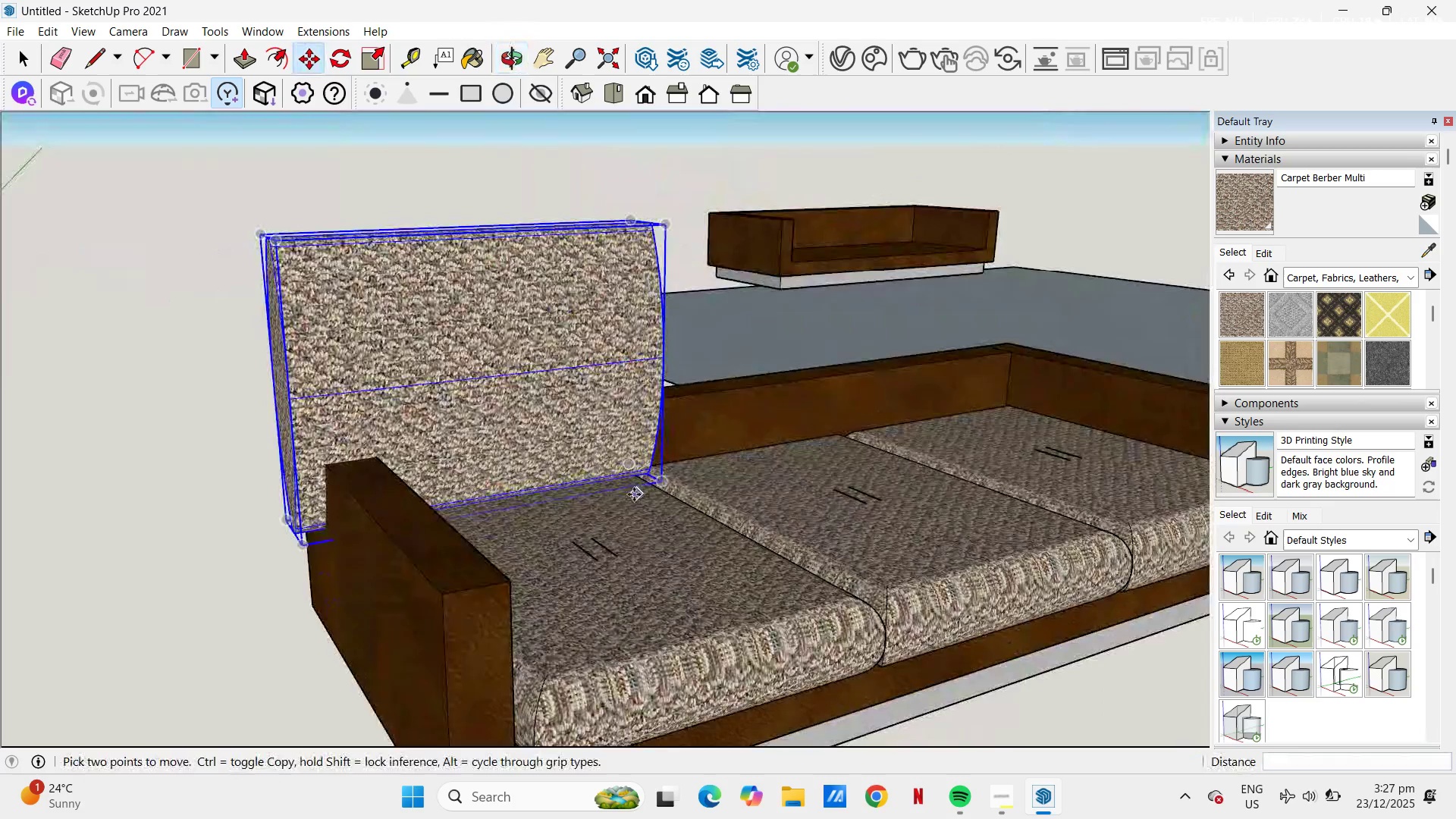 
key(T)
 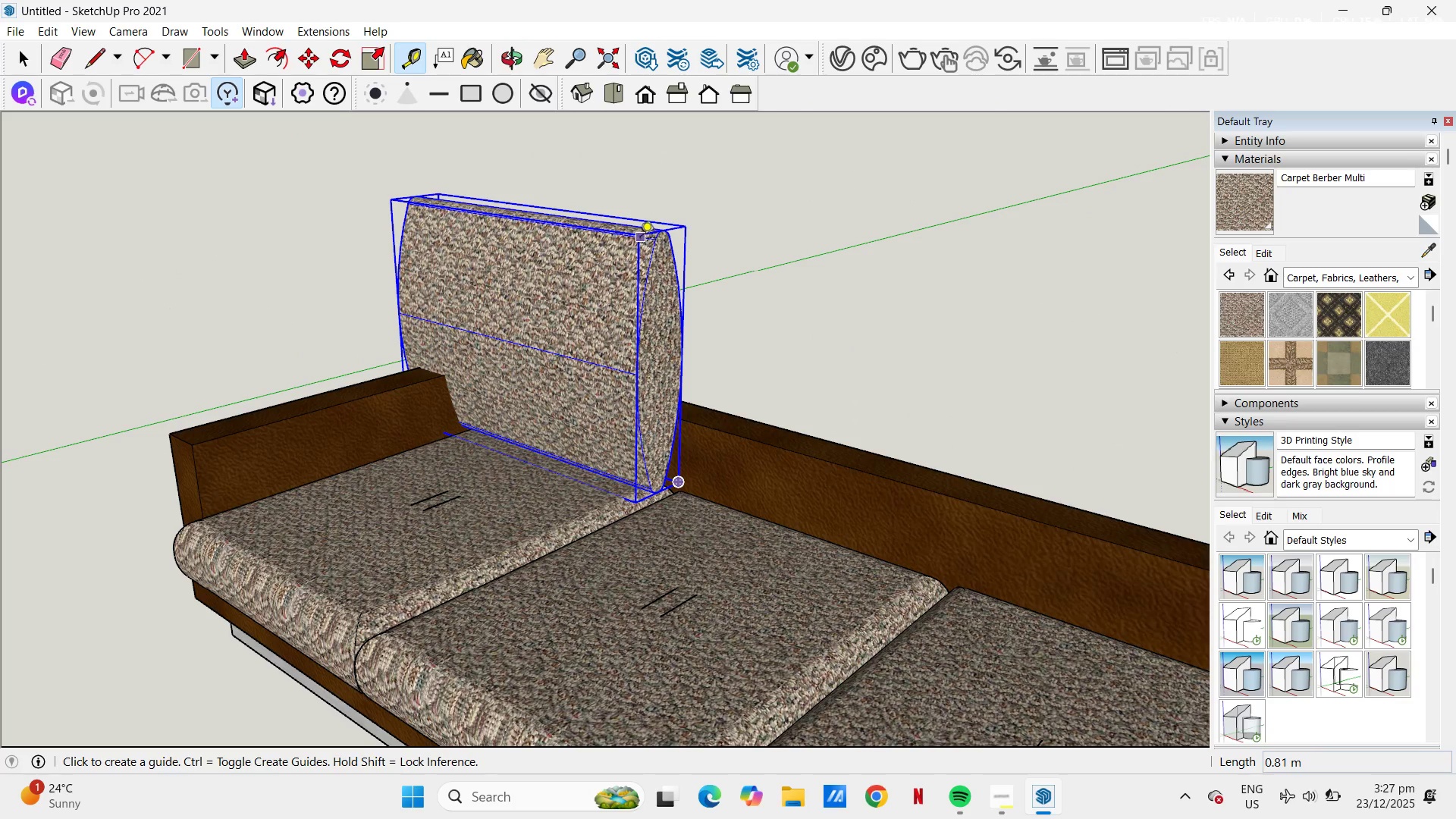 
left_click_drag(start_coordinate=[640, 238], to_coordinate=[642, 242])
 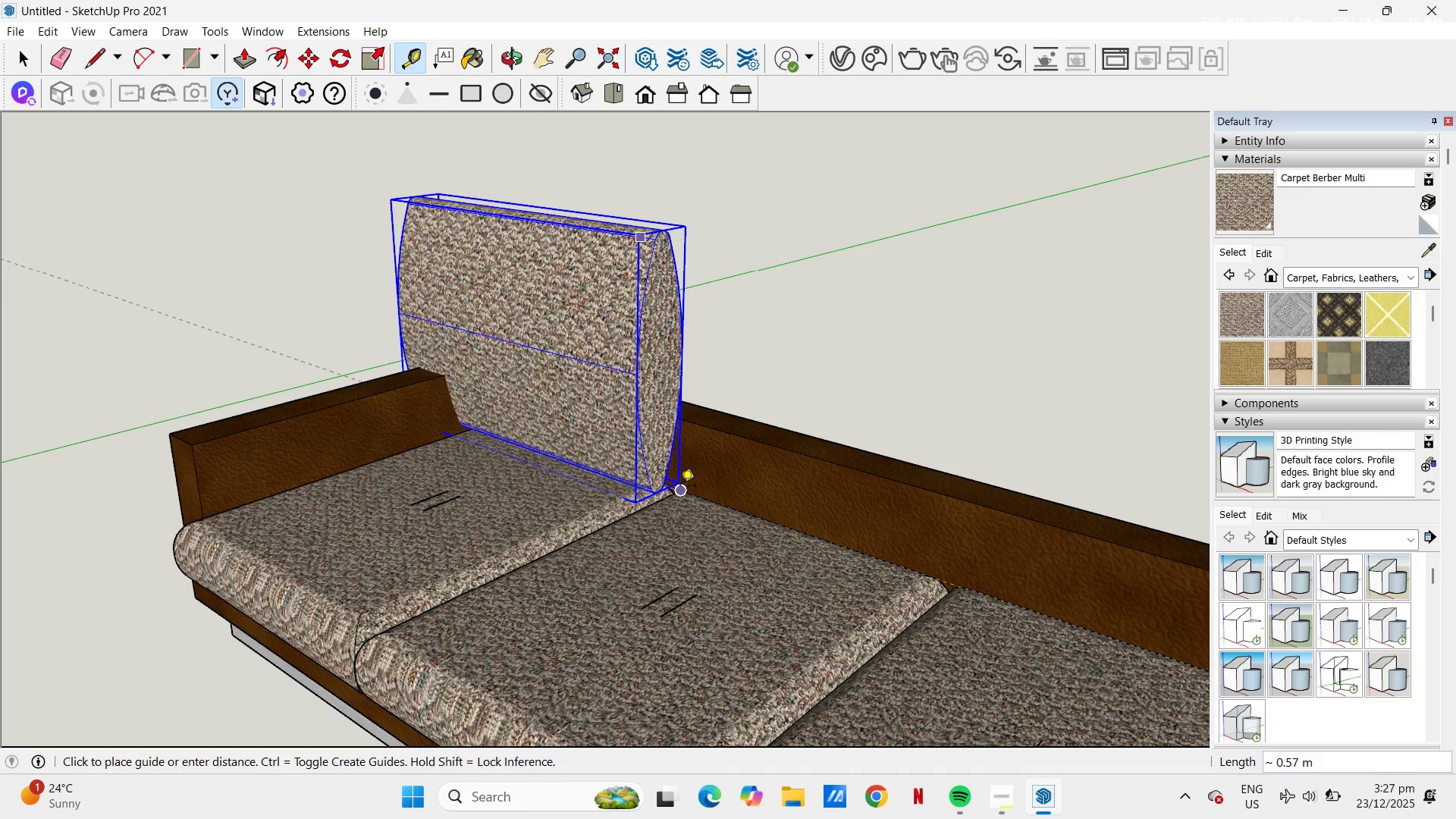 
key(Escape)
 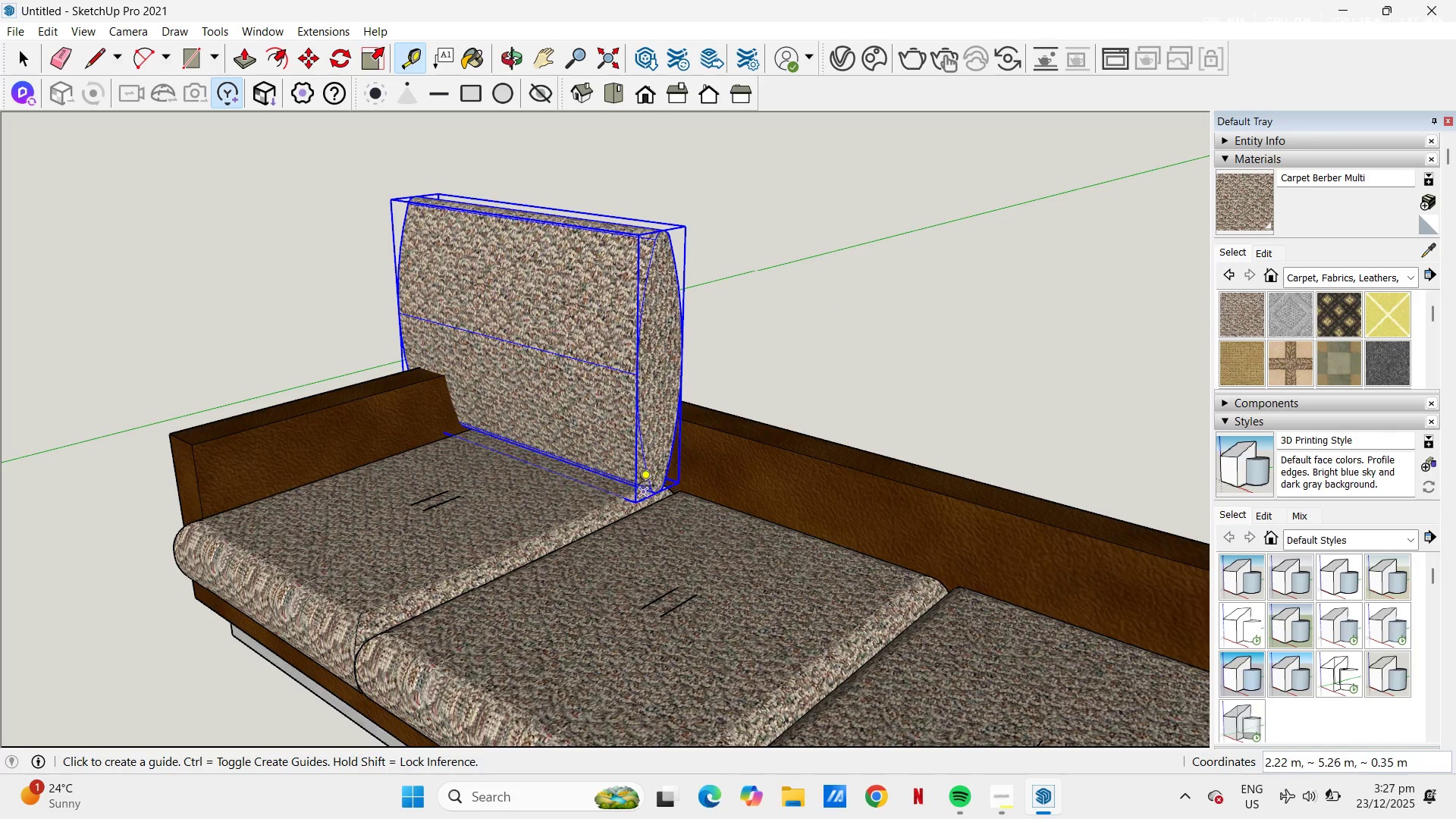 
key(L)
 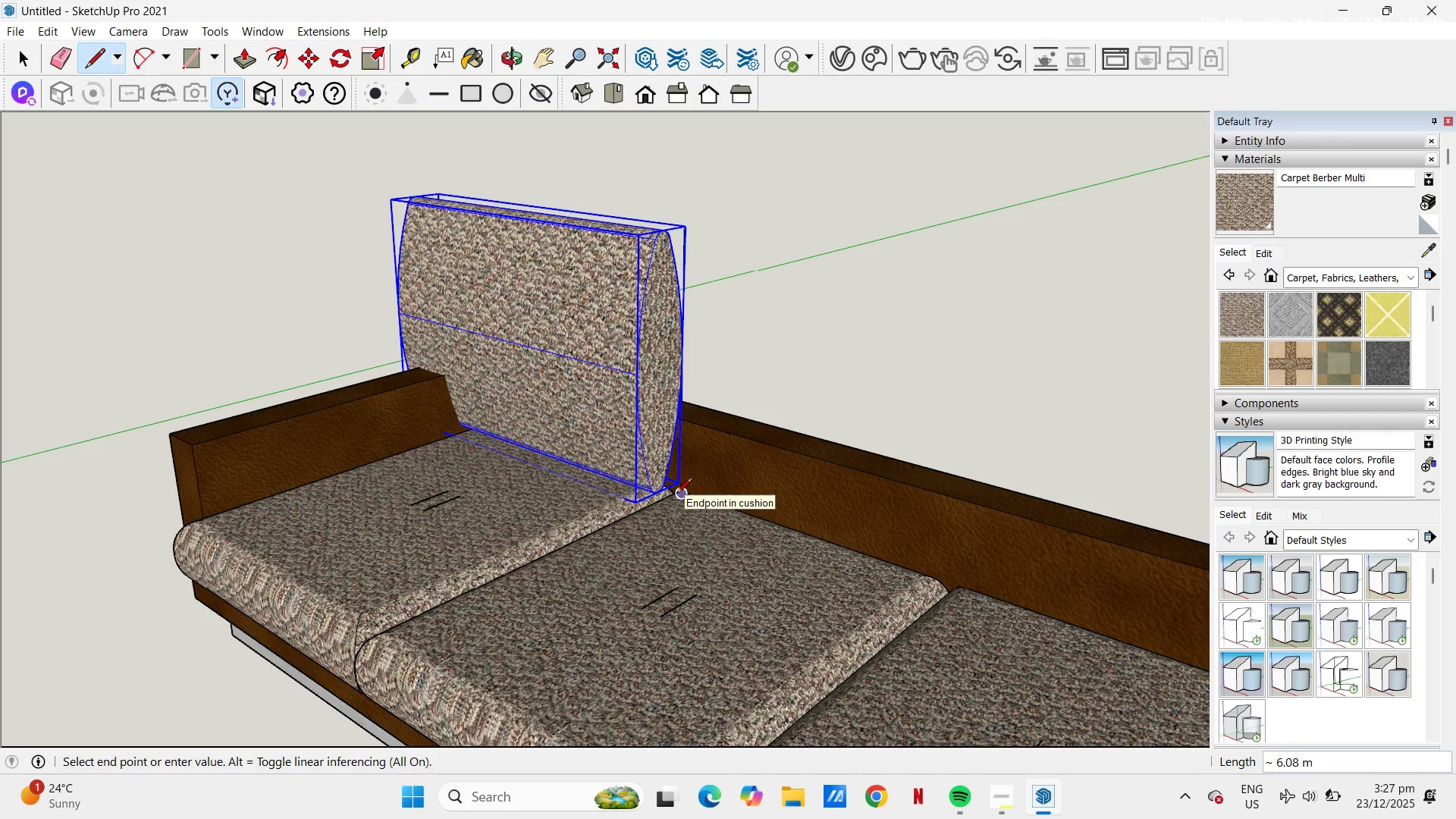 
key(Escape)
 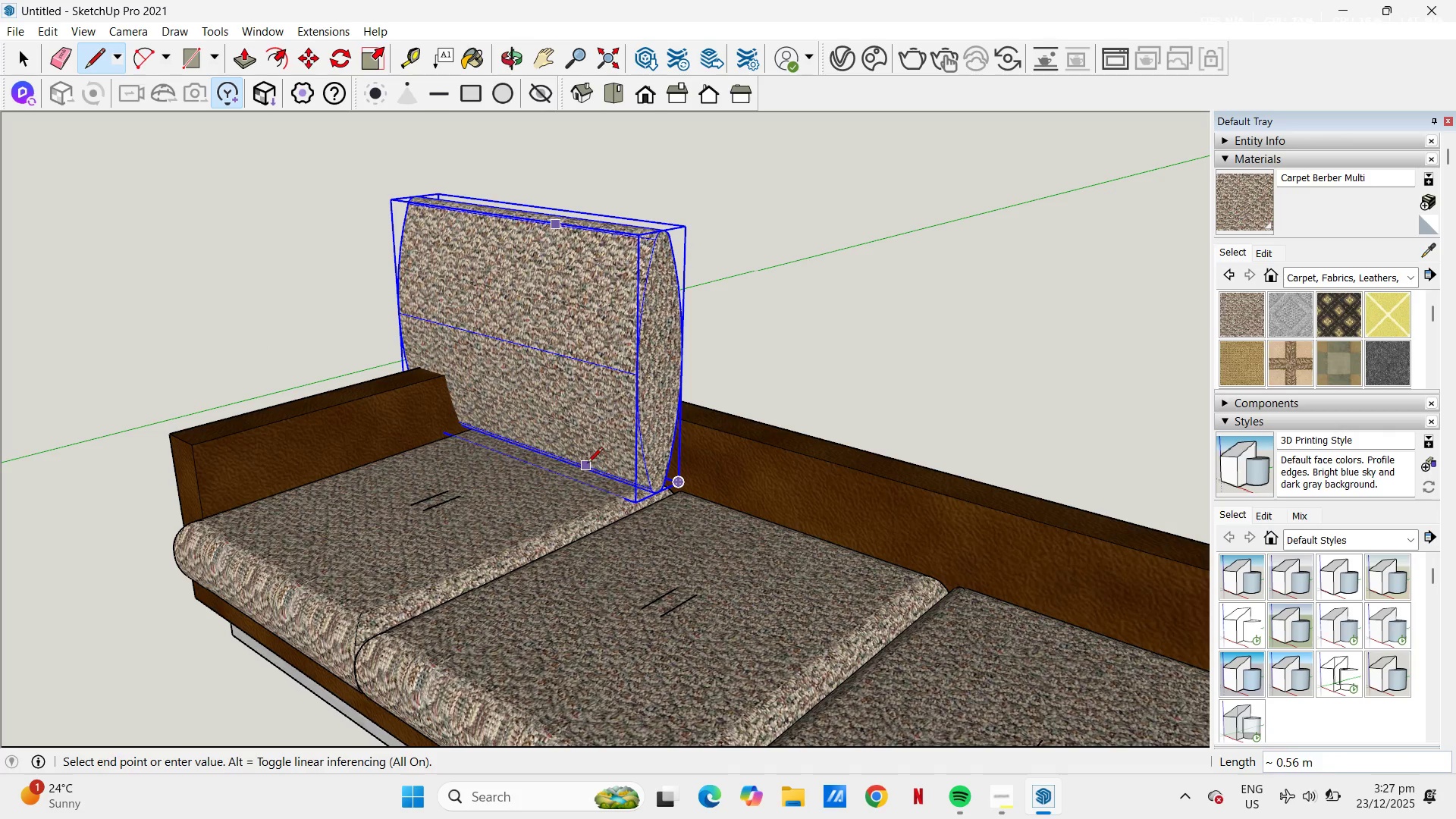 
key(Escape)
 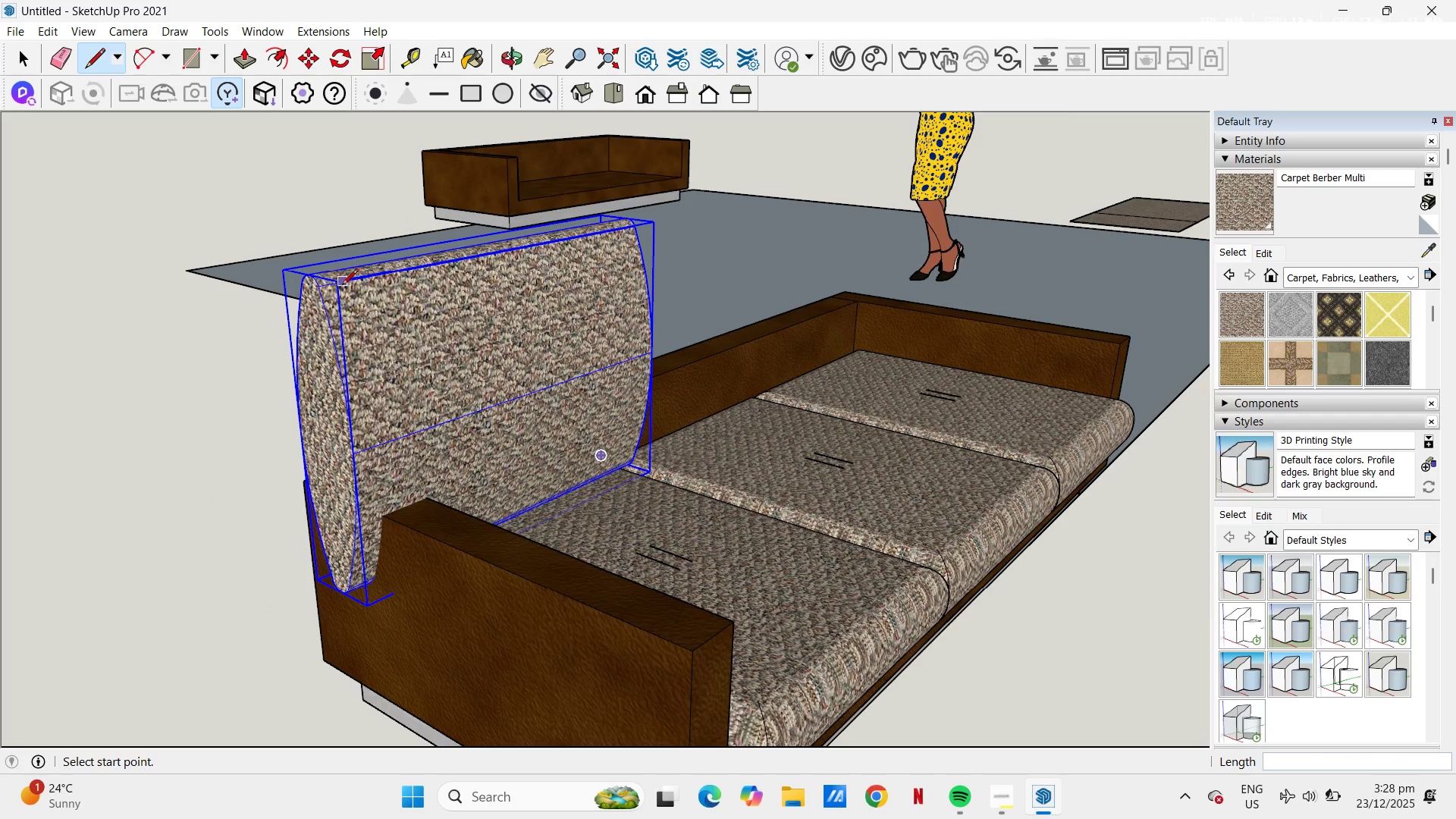 
left_click_drag(start_coordinate=[339, 286], to_coordinate=[340, 290])
 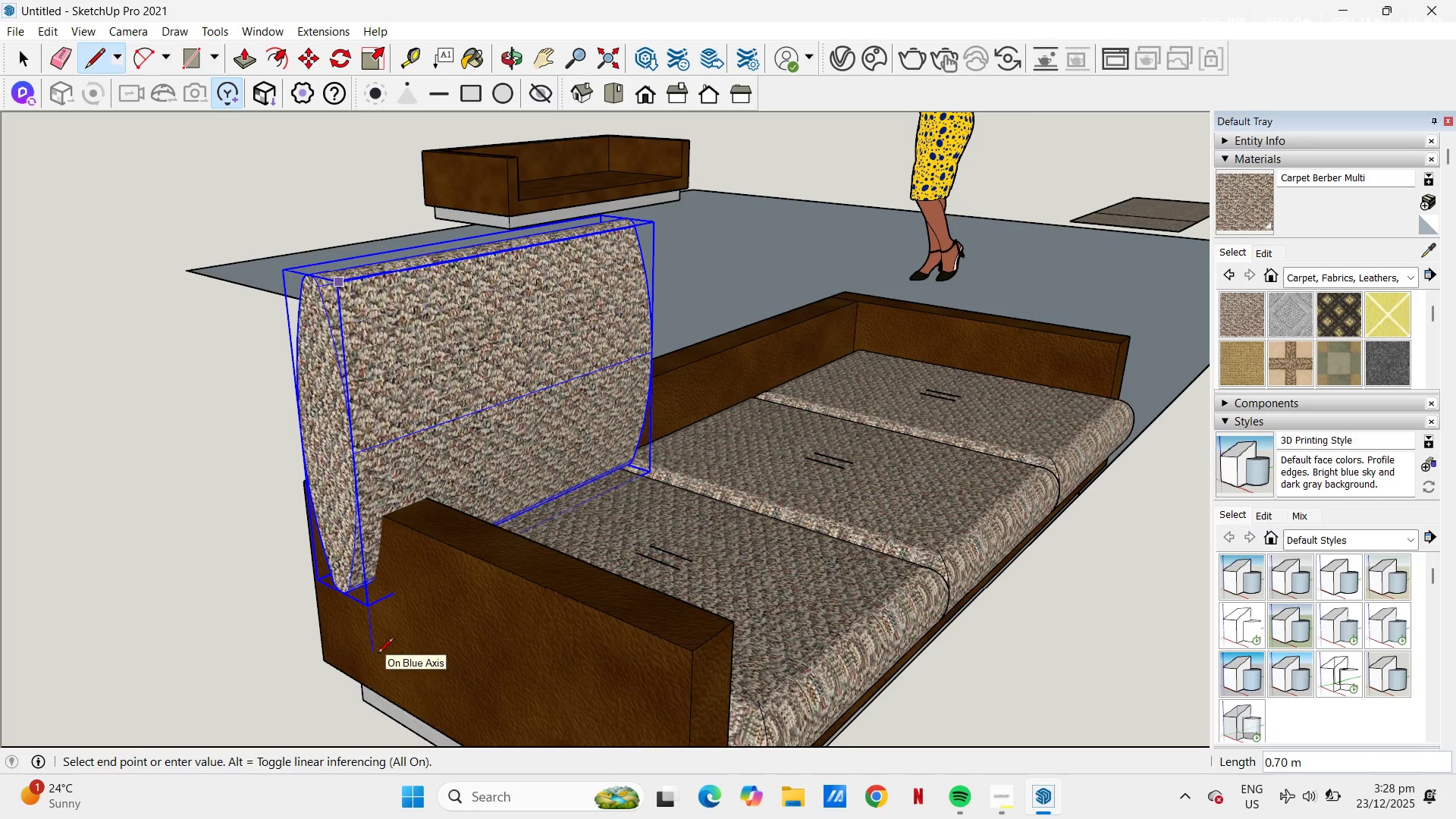 
wait(6.2)
 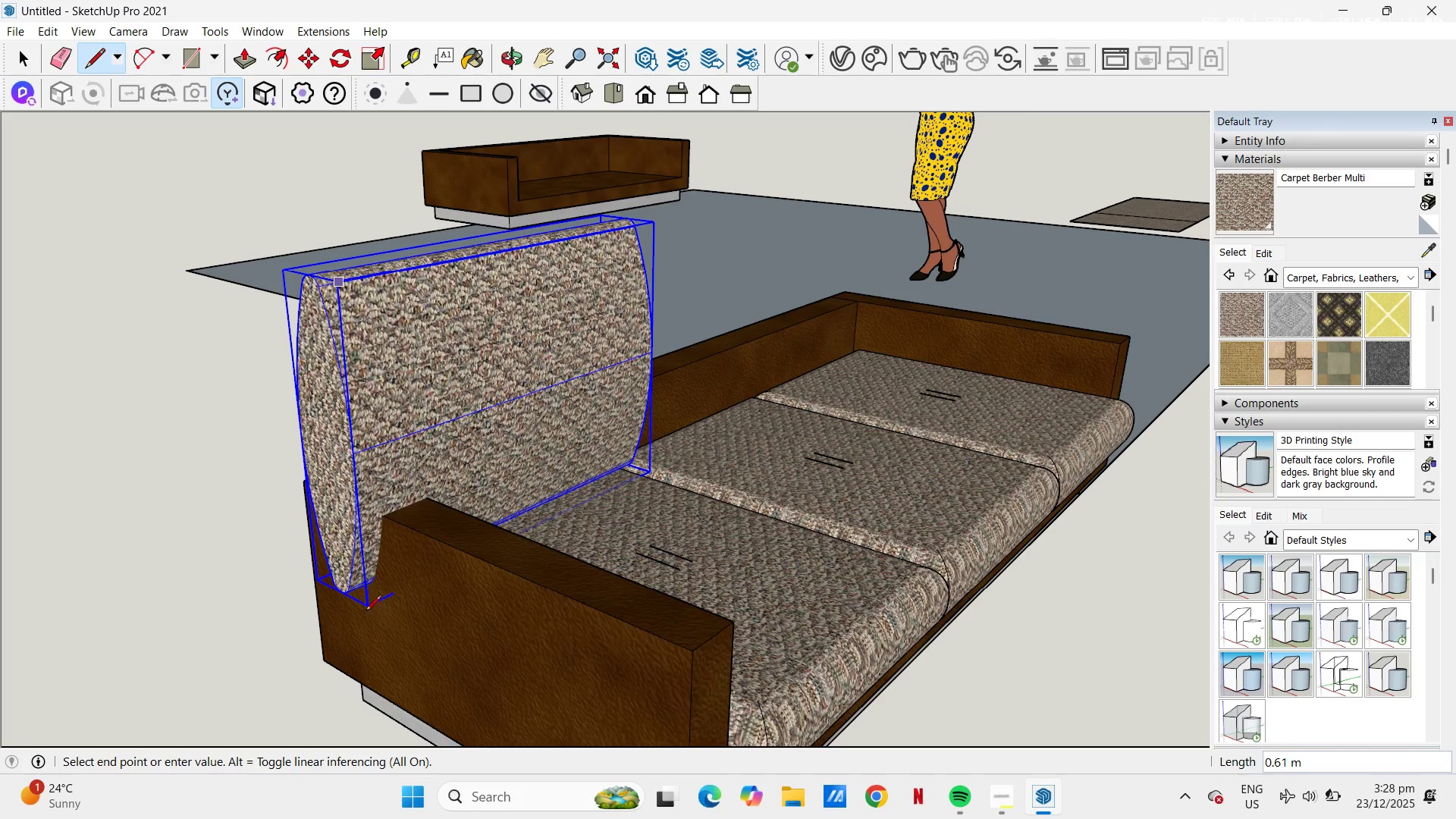 
key(Escape)
 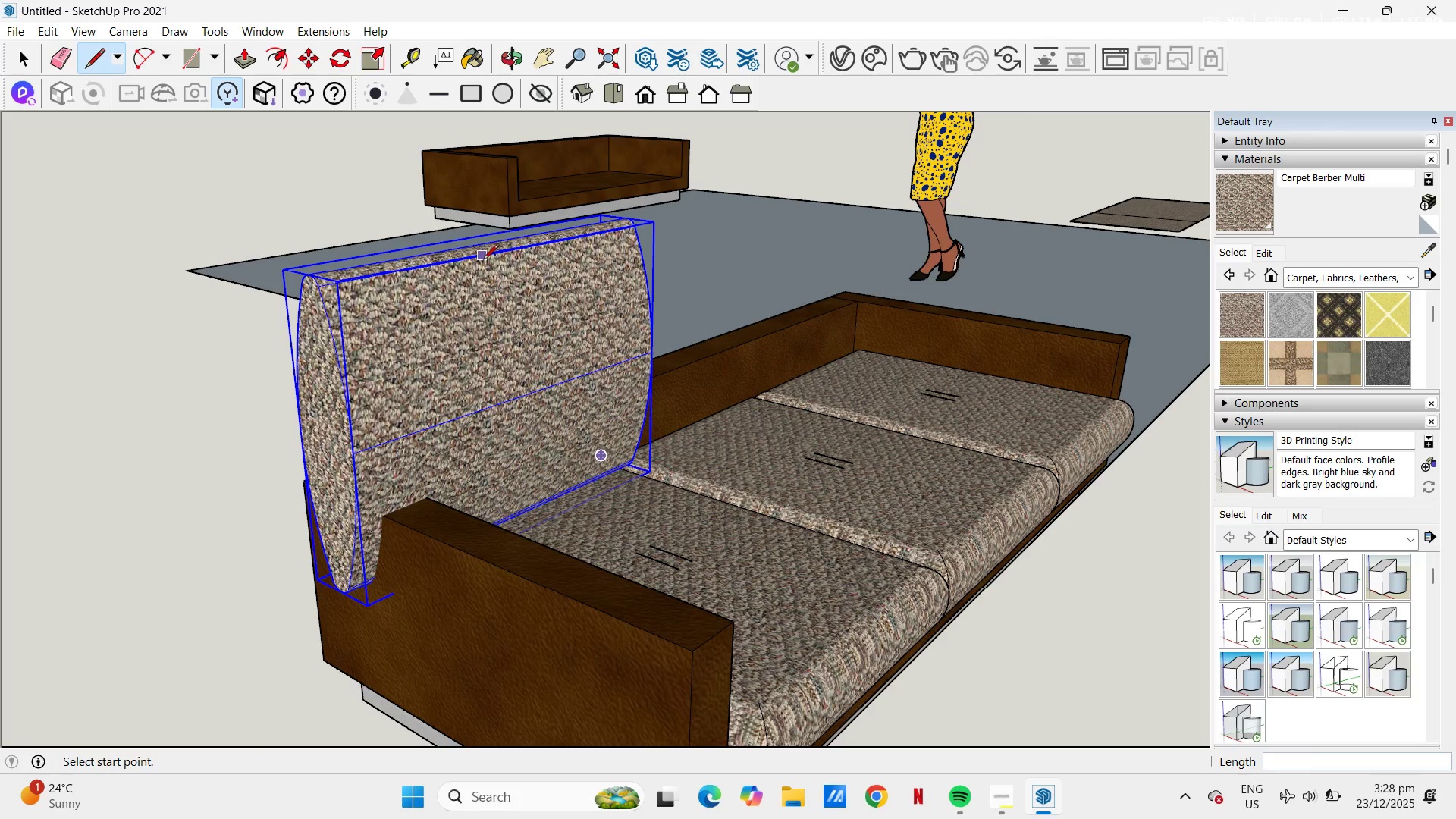 
key(S)
 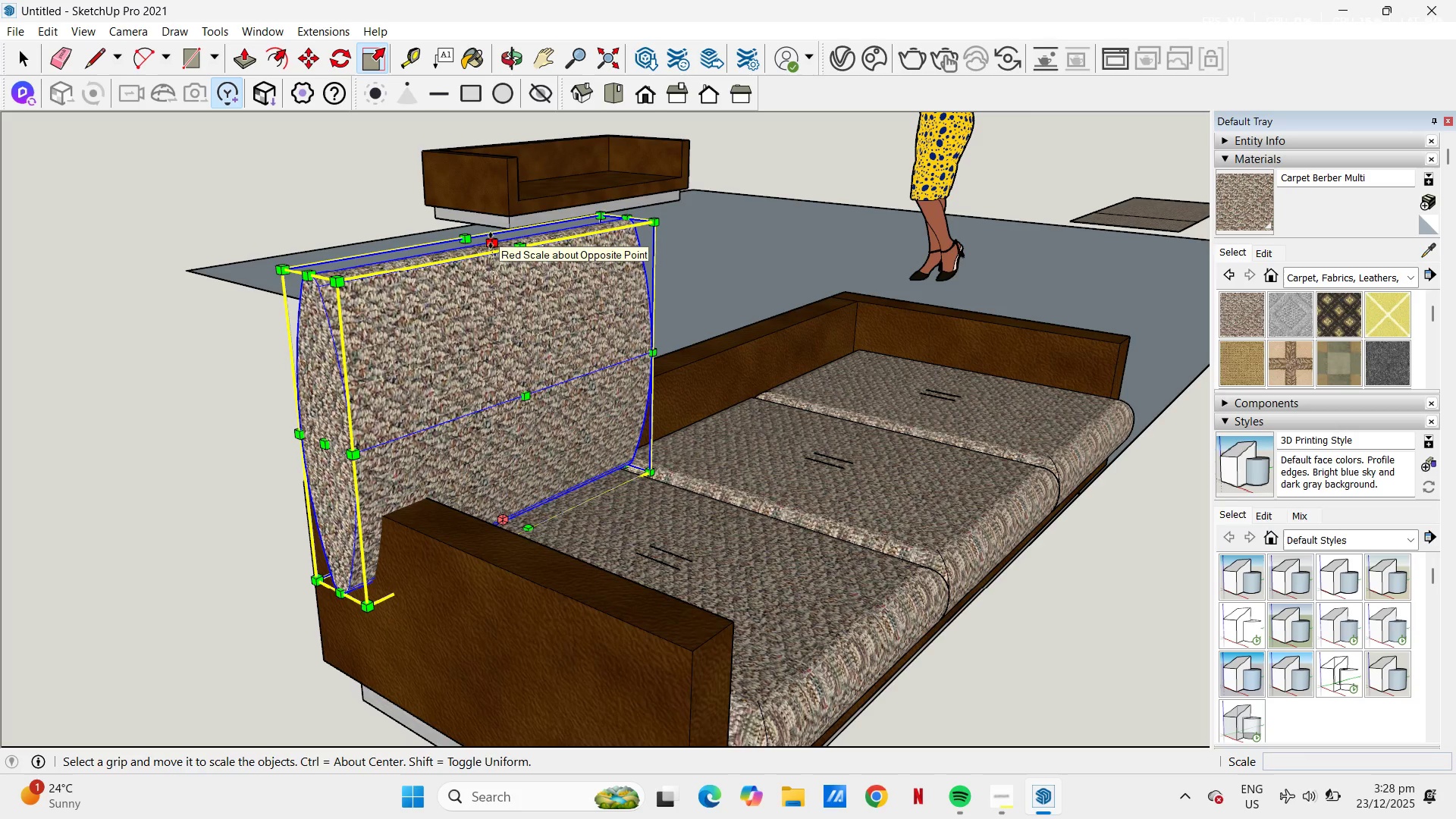 
left_click_drag(start_coordinate=[491, 240], to_coordinate=[490, 246])
 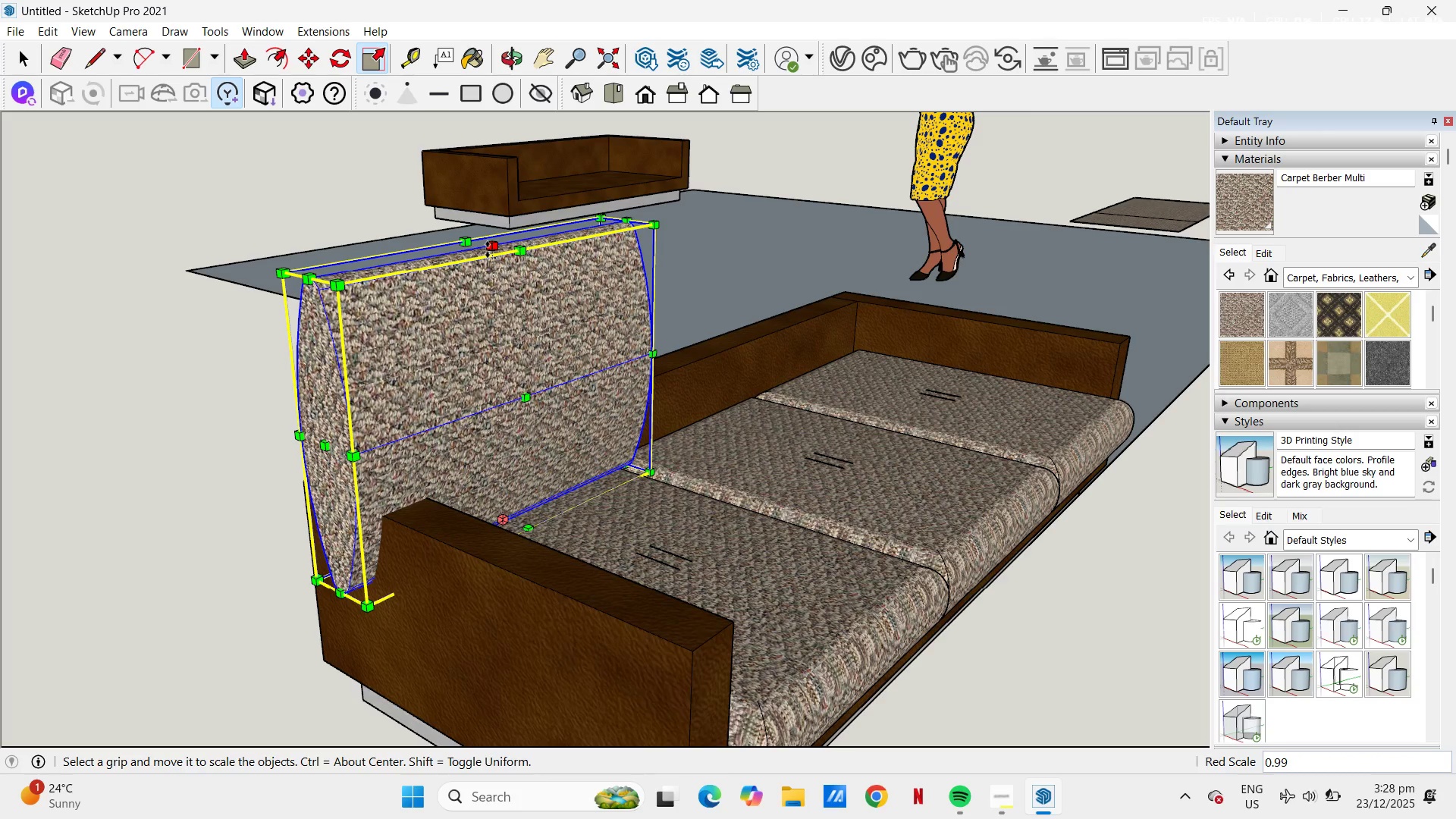 
left_click([489, 249])
 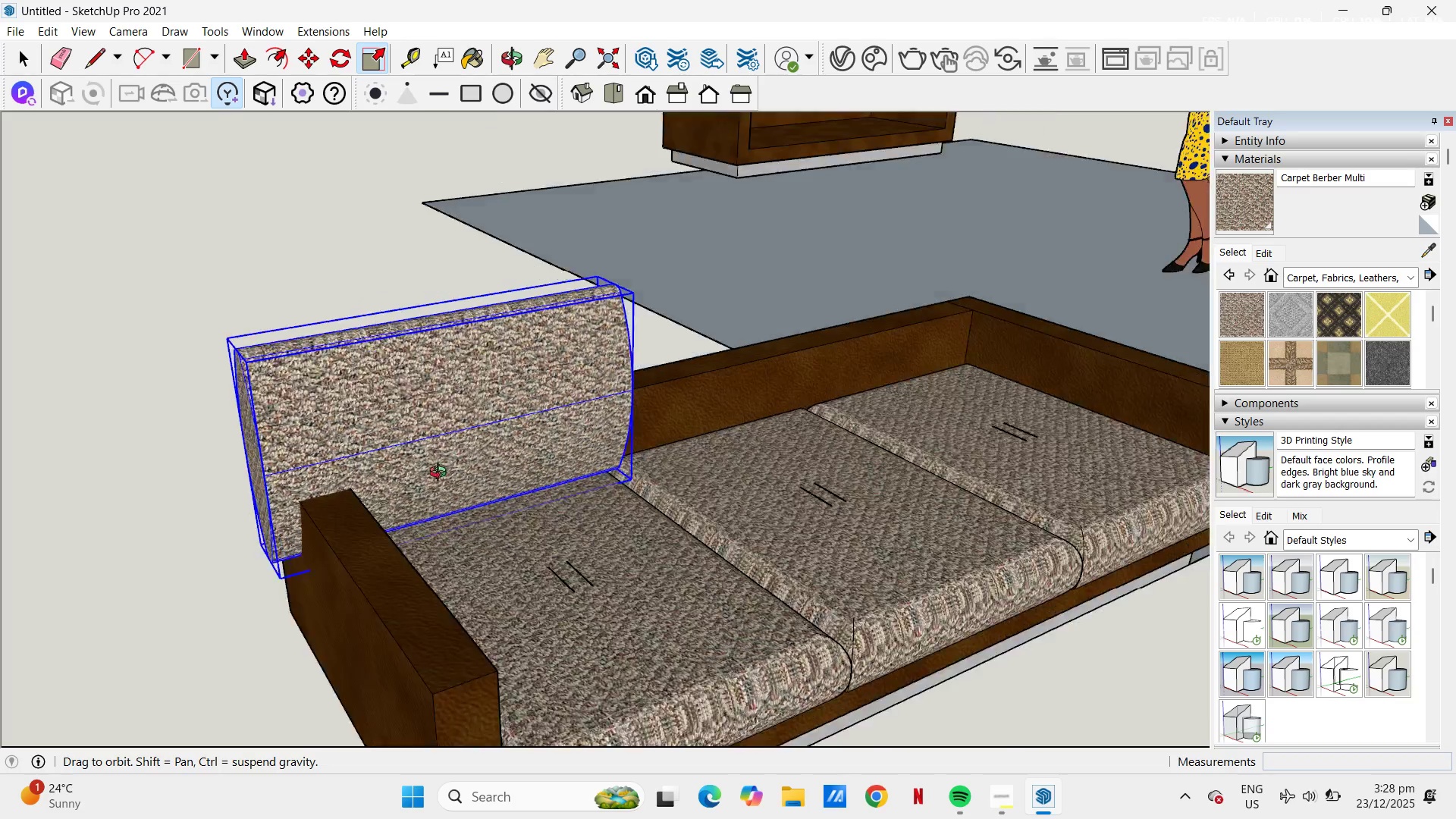 
wait(5.73)
 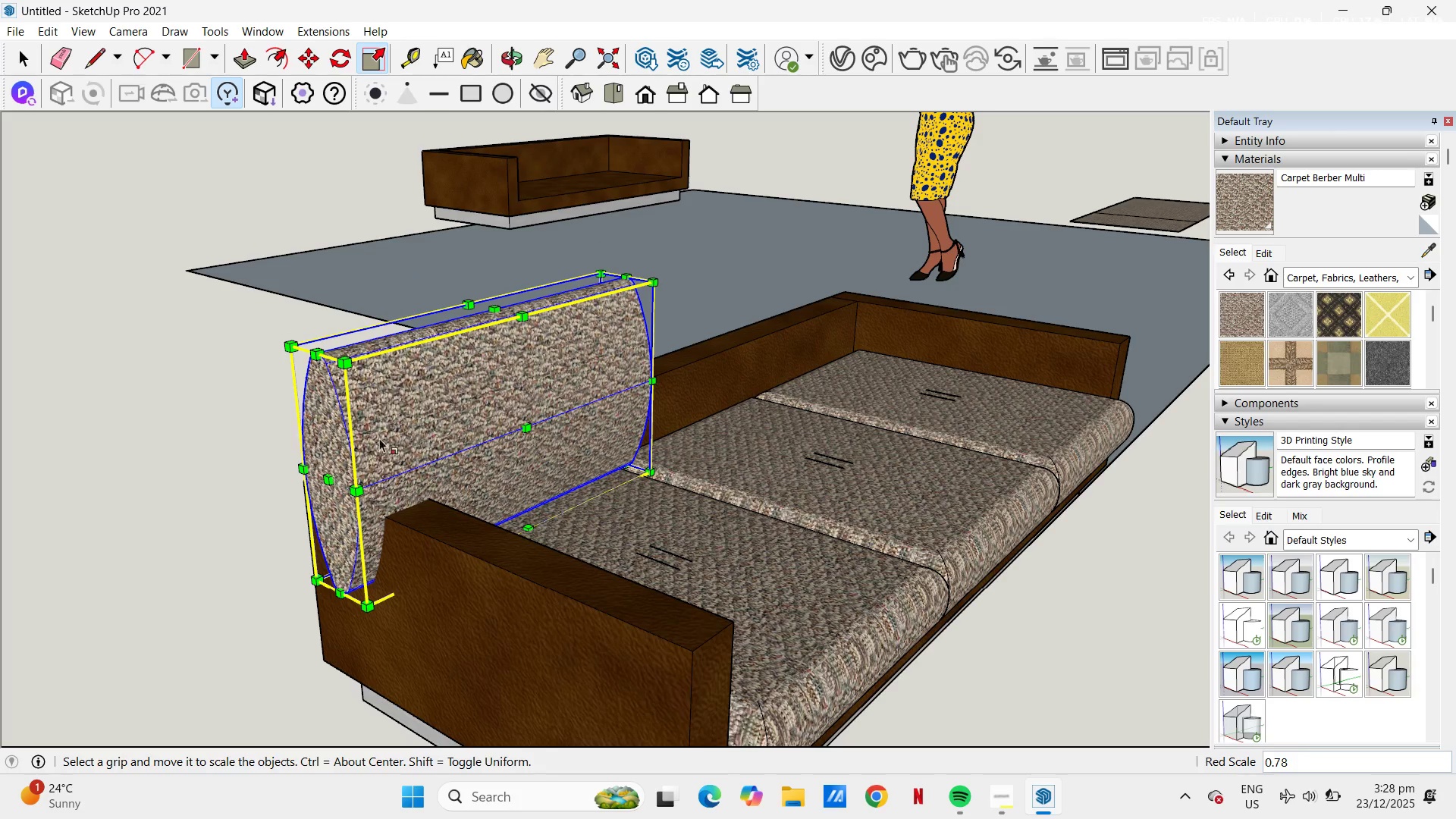 
key(M)
 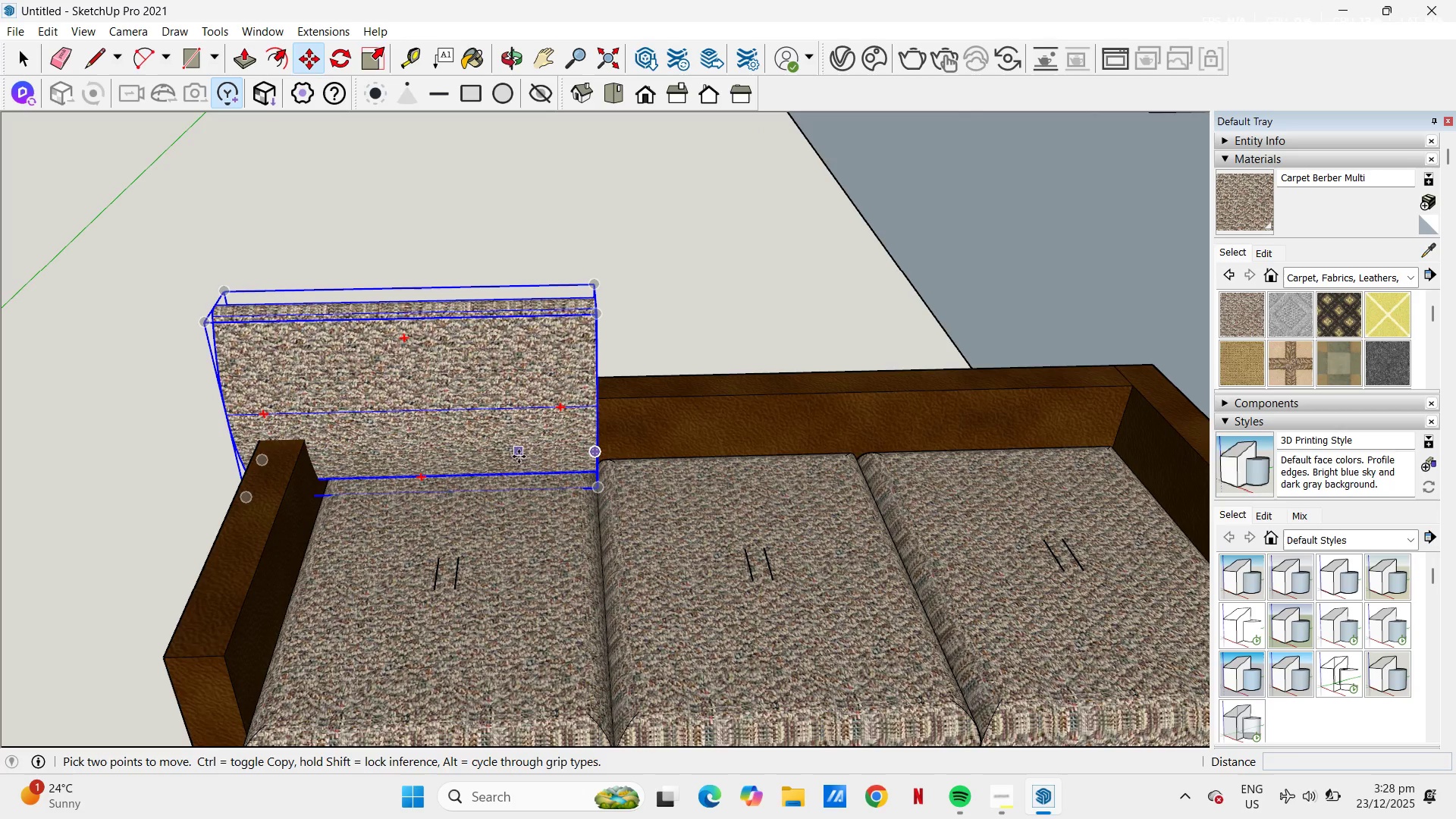 
left_click([519, 457])
 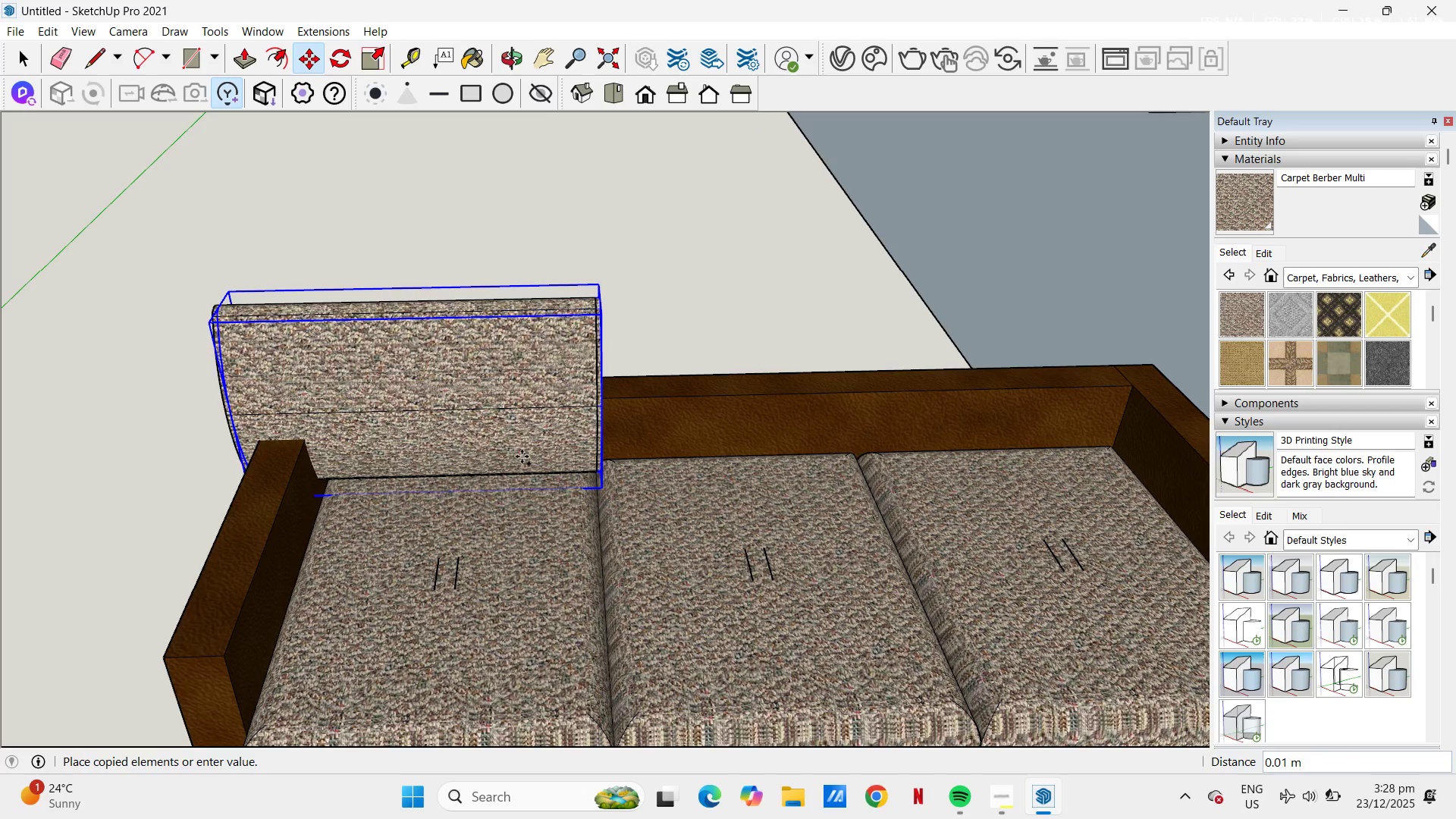 
hold_key(key=ControlLeft, duration=6.34)
left_click([657, 435])
 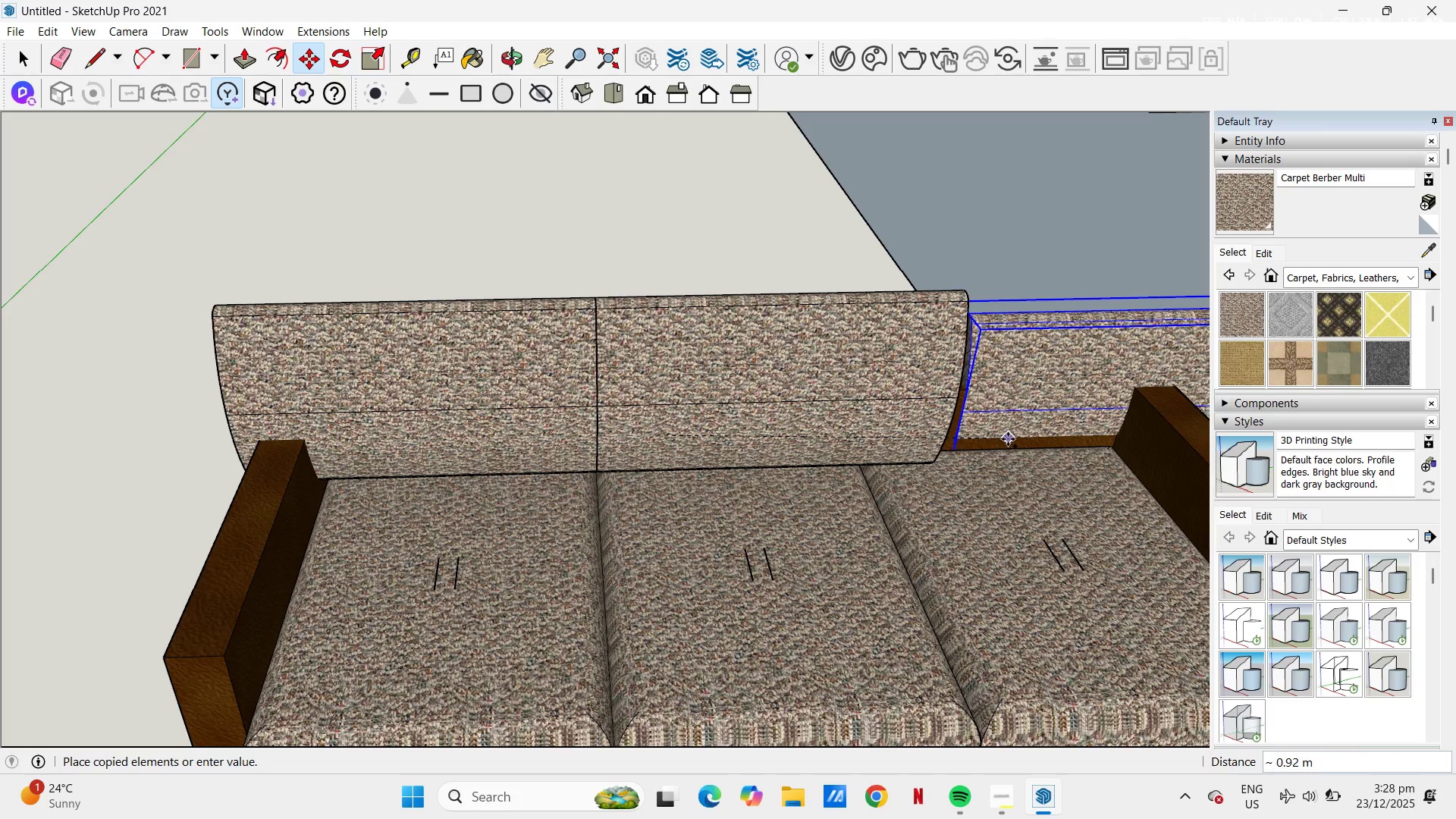 
left_click([1001, 432])
 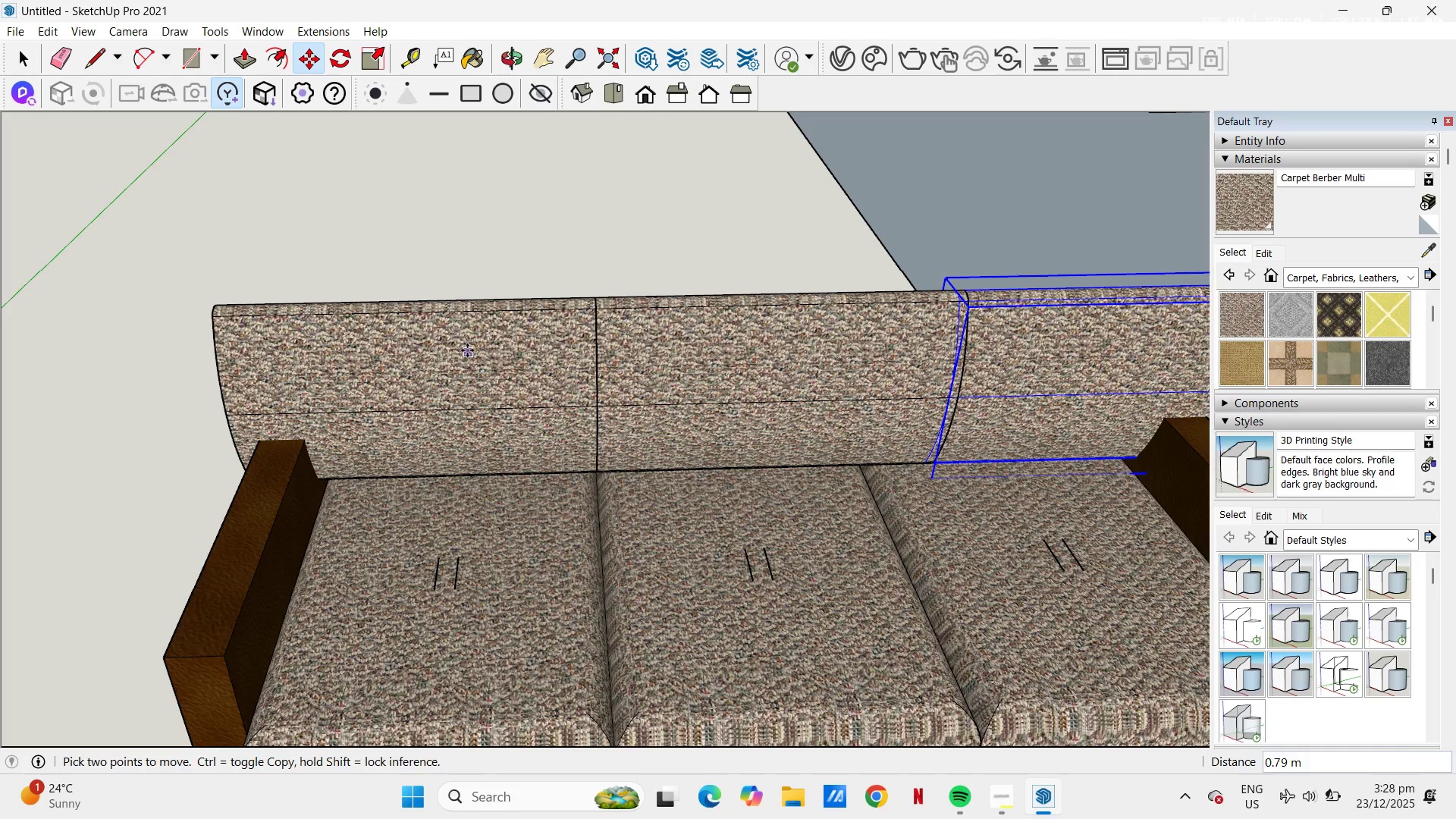 
scroll: coordinate [463, 350], scroll_direction: down, amount: 4.0
 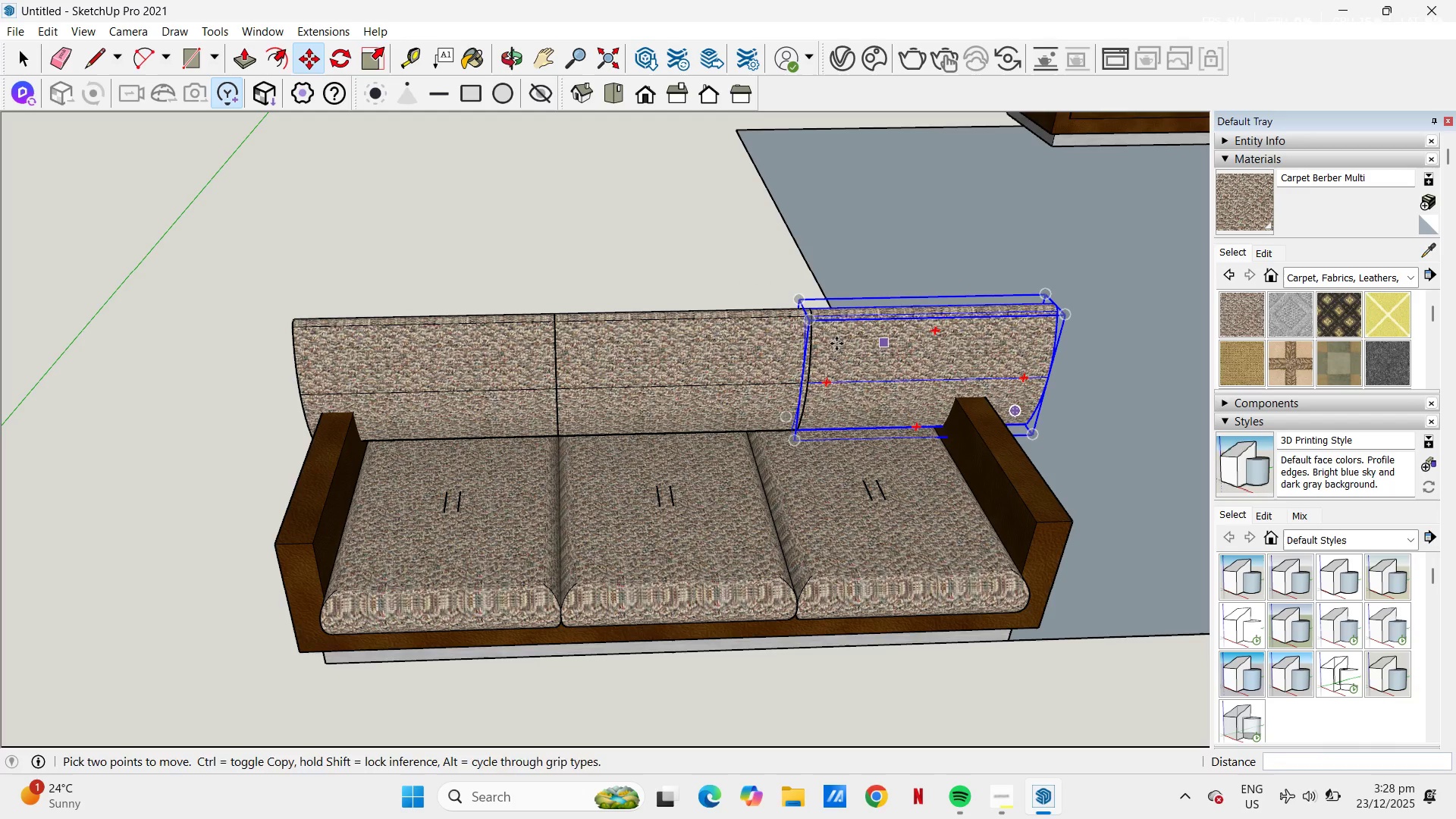 
key(Space)
 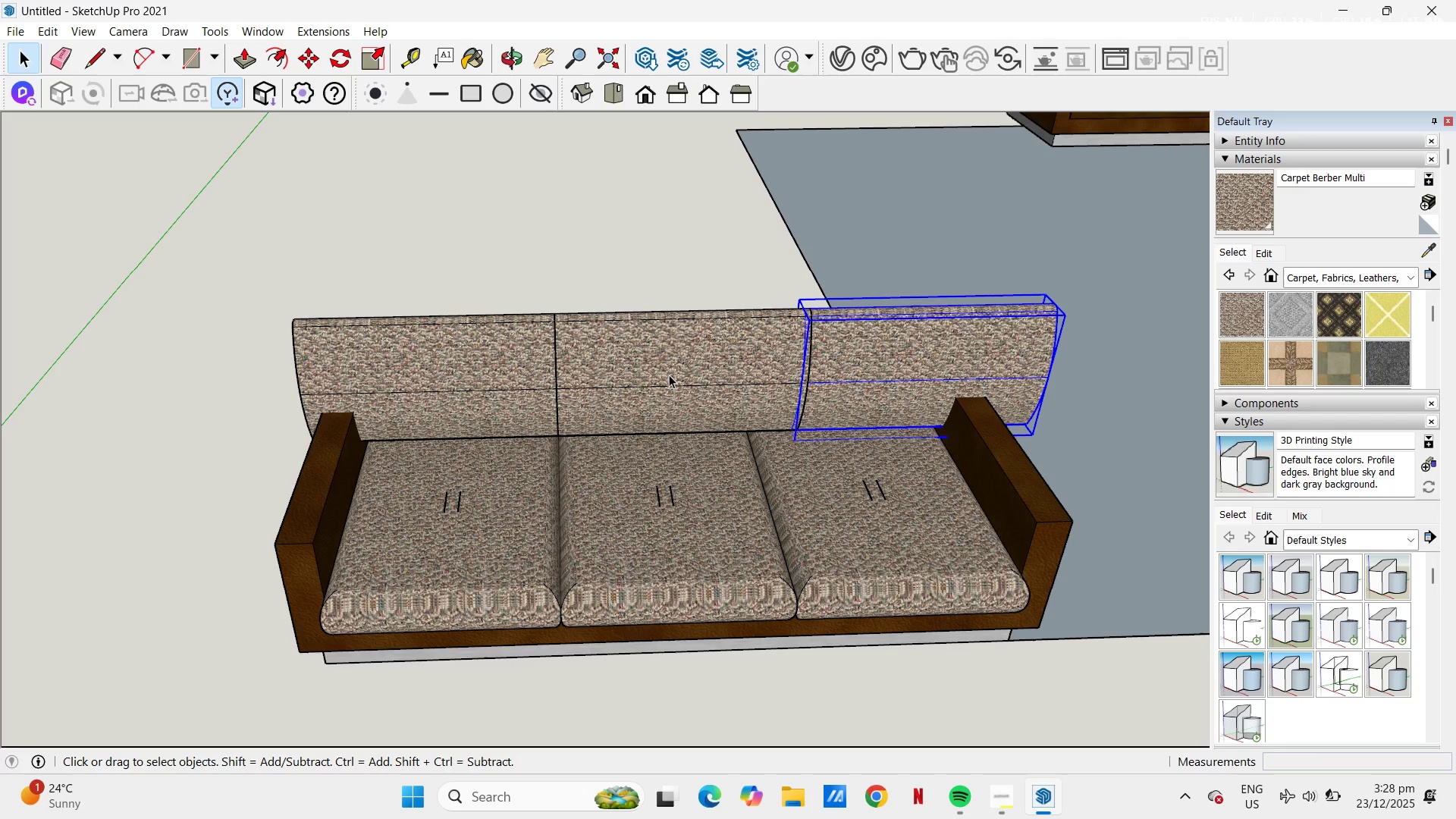 
left_click([669, 375])
 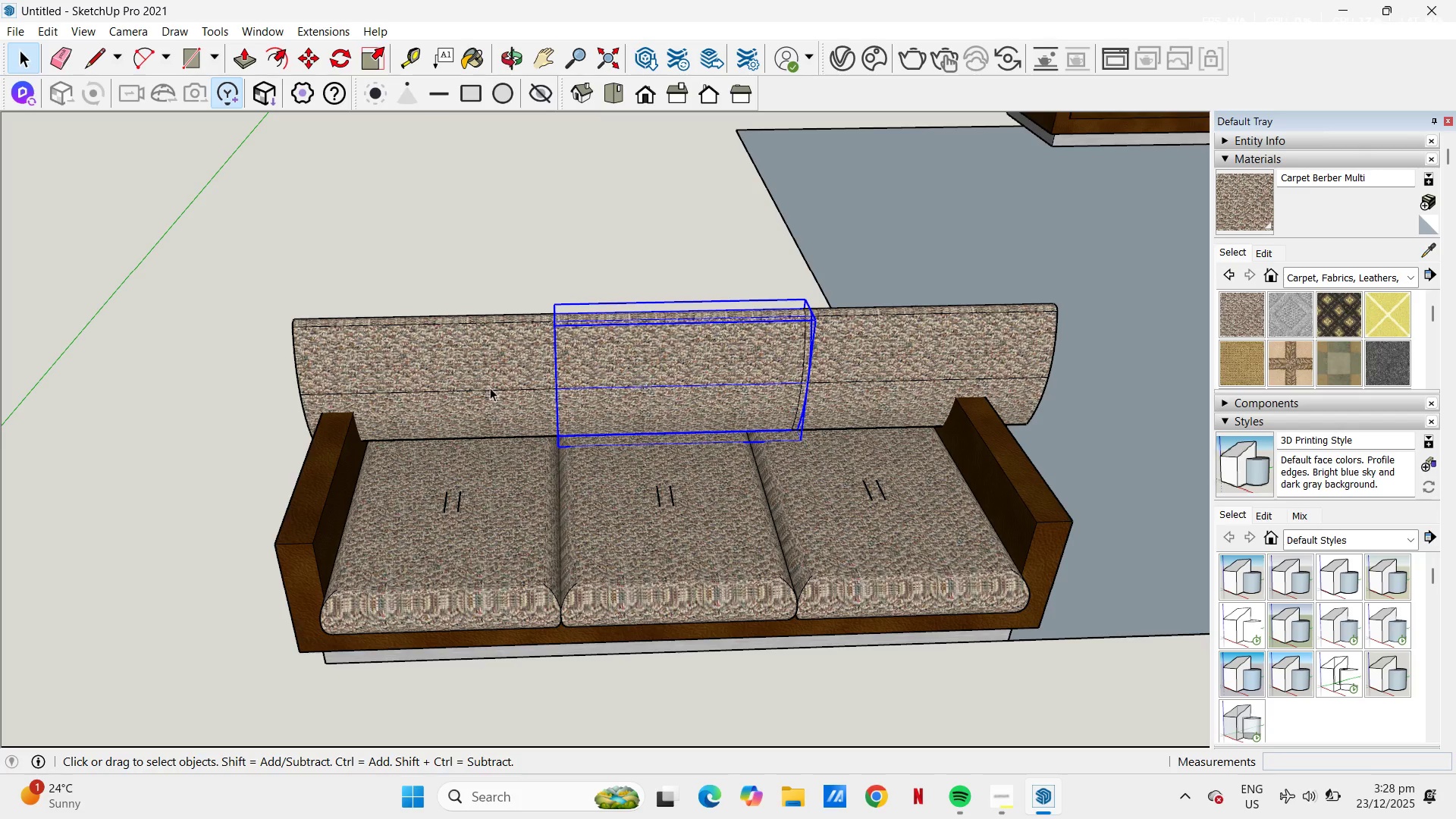 
hold_key(key=ControlLeft, duration=1.27)
left_click([430, 384])
 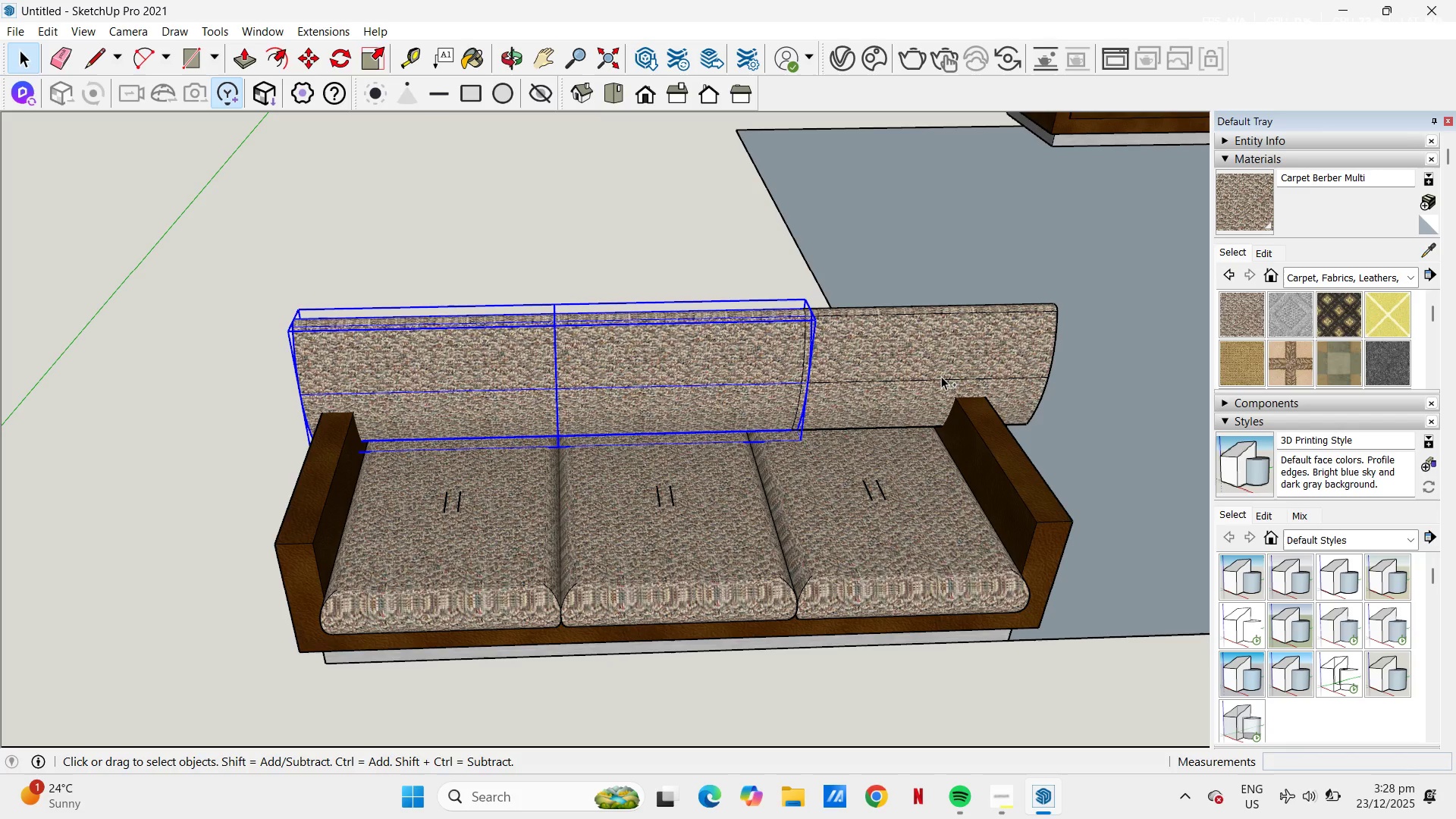 
left_click([942, 376])
 